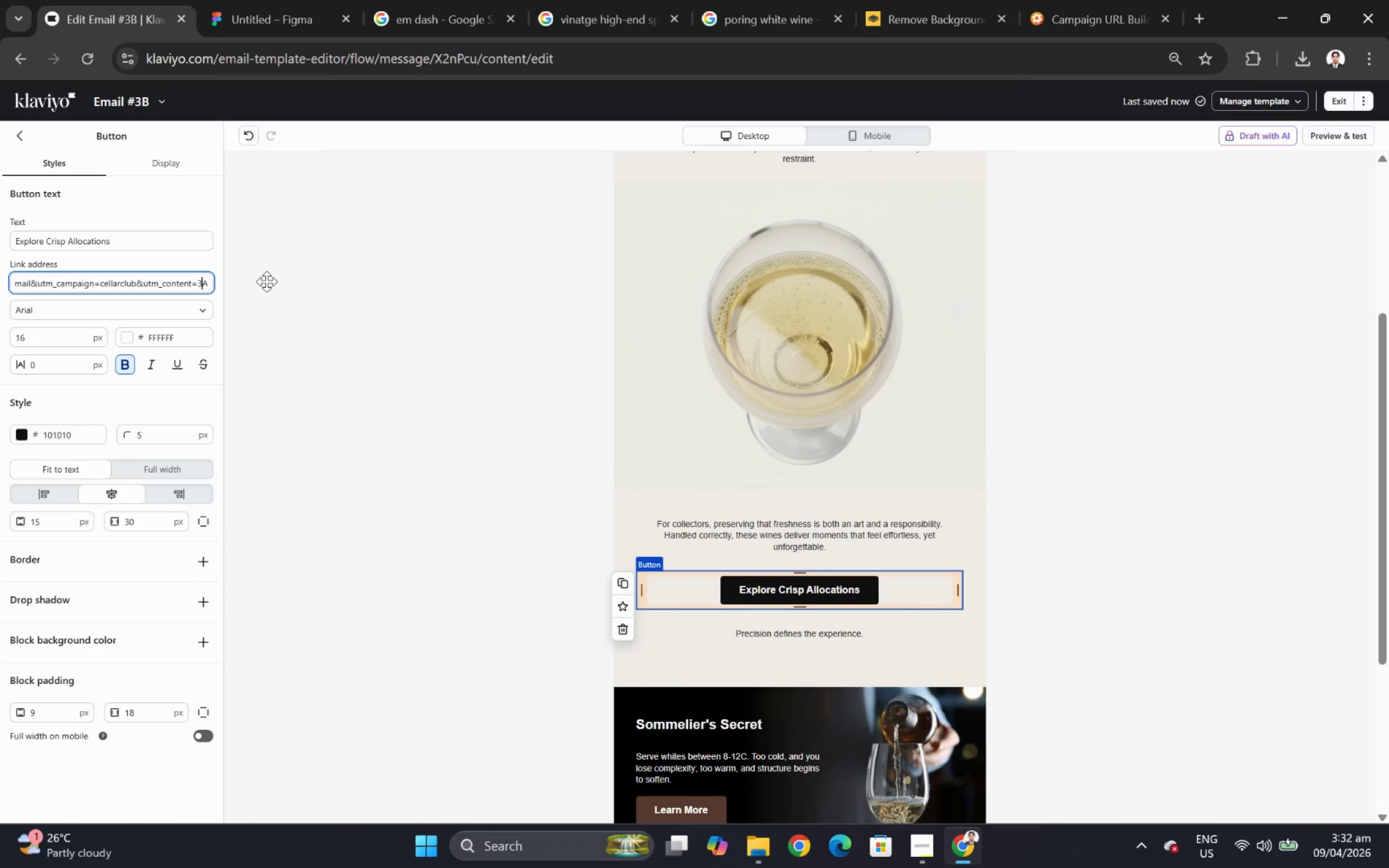 
key(ArrowRight)
 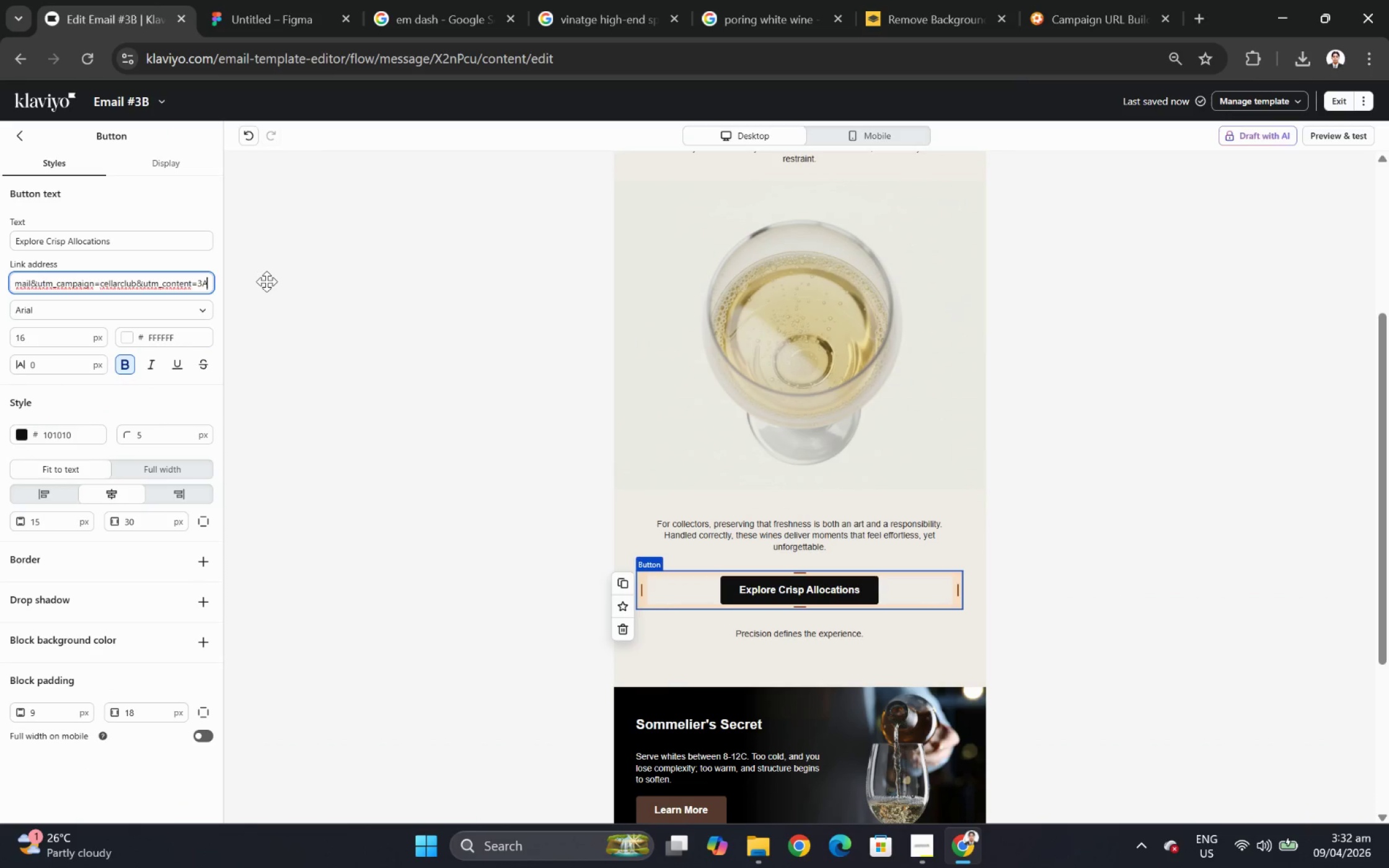 
key(Backspace)
 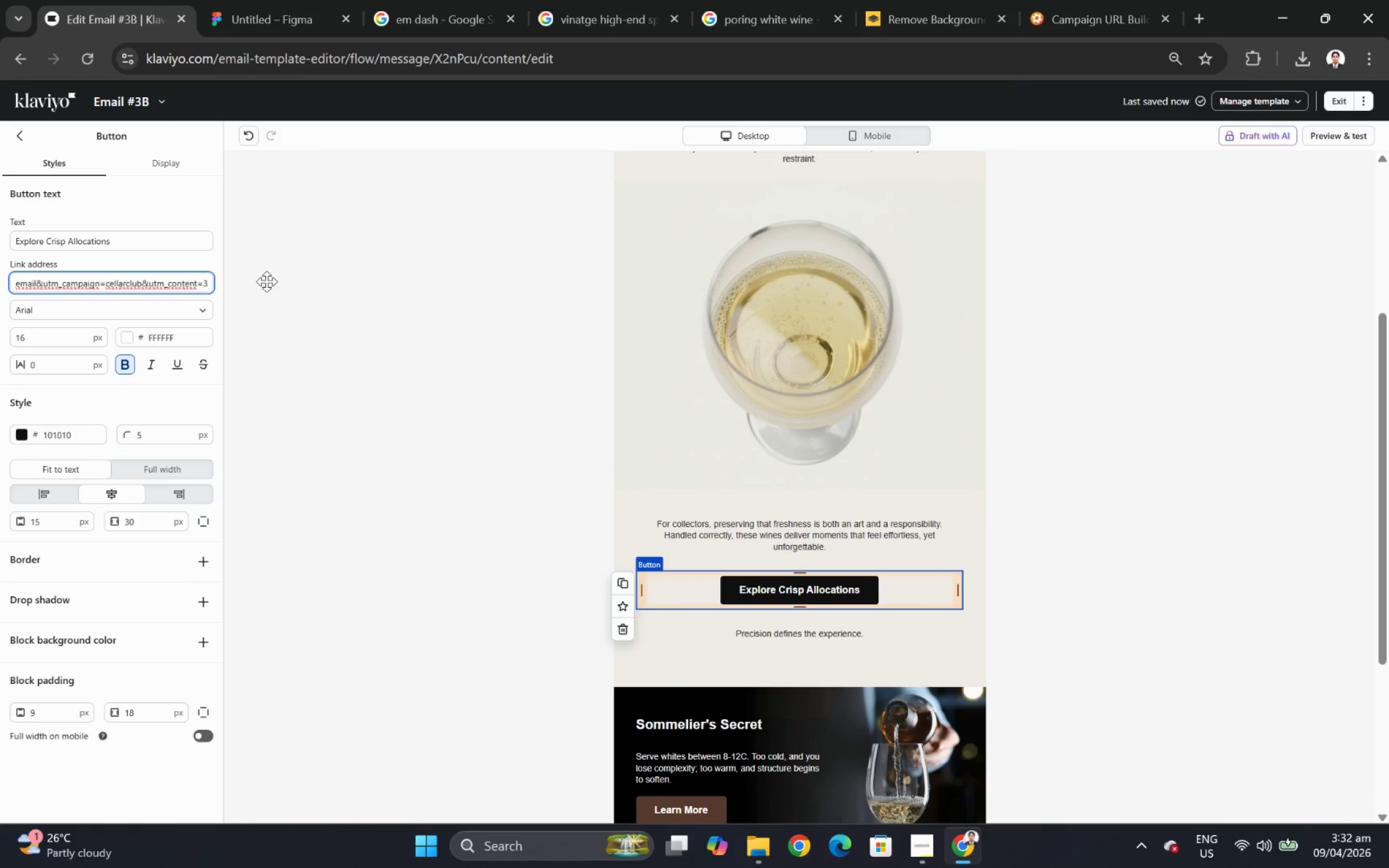 
key(Shift+B)
 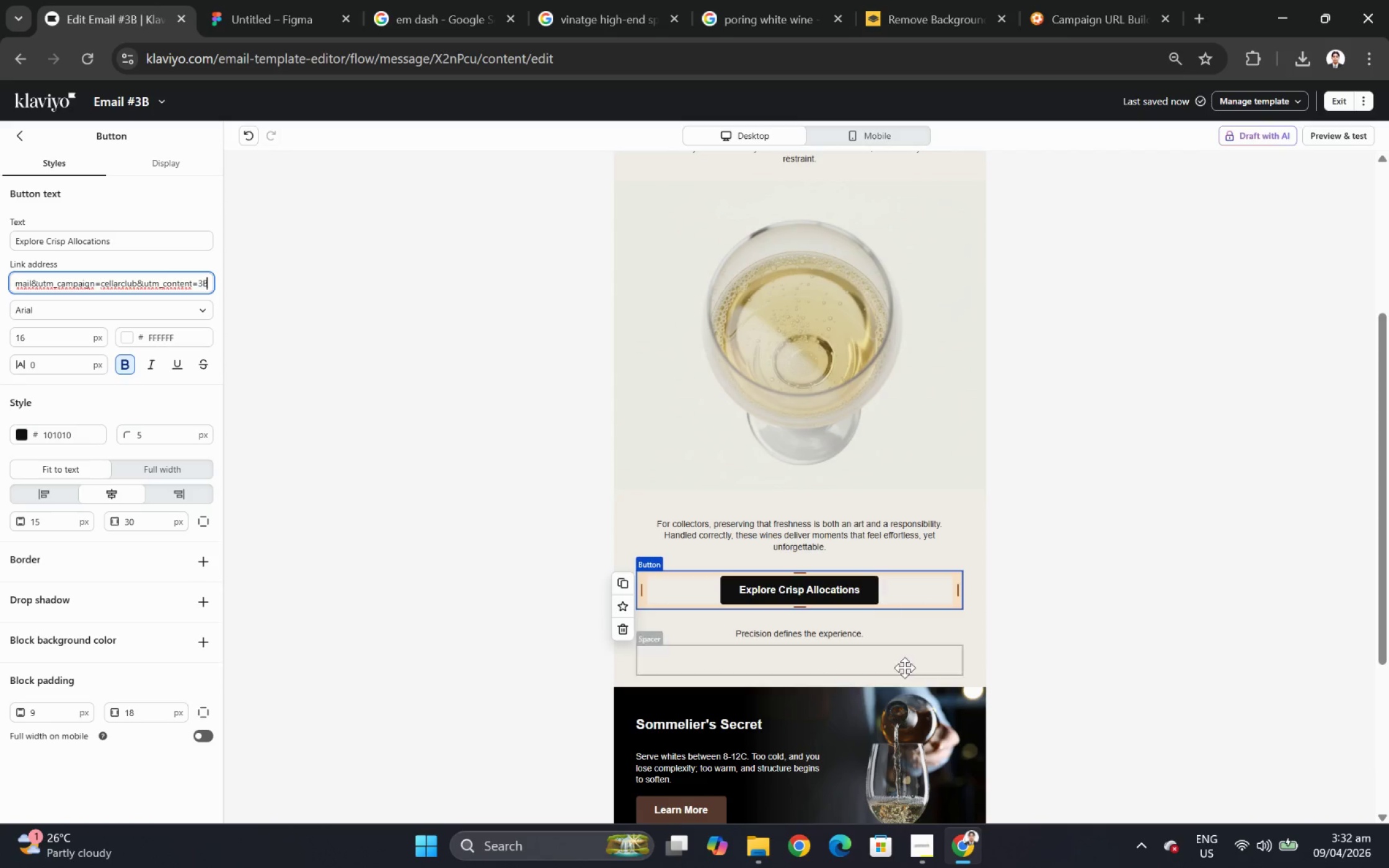 
left_click([904, 732])
 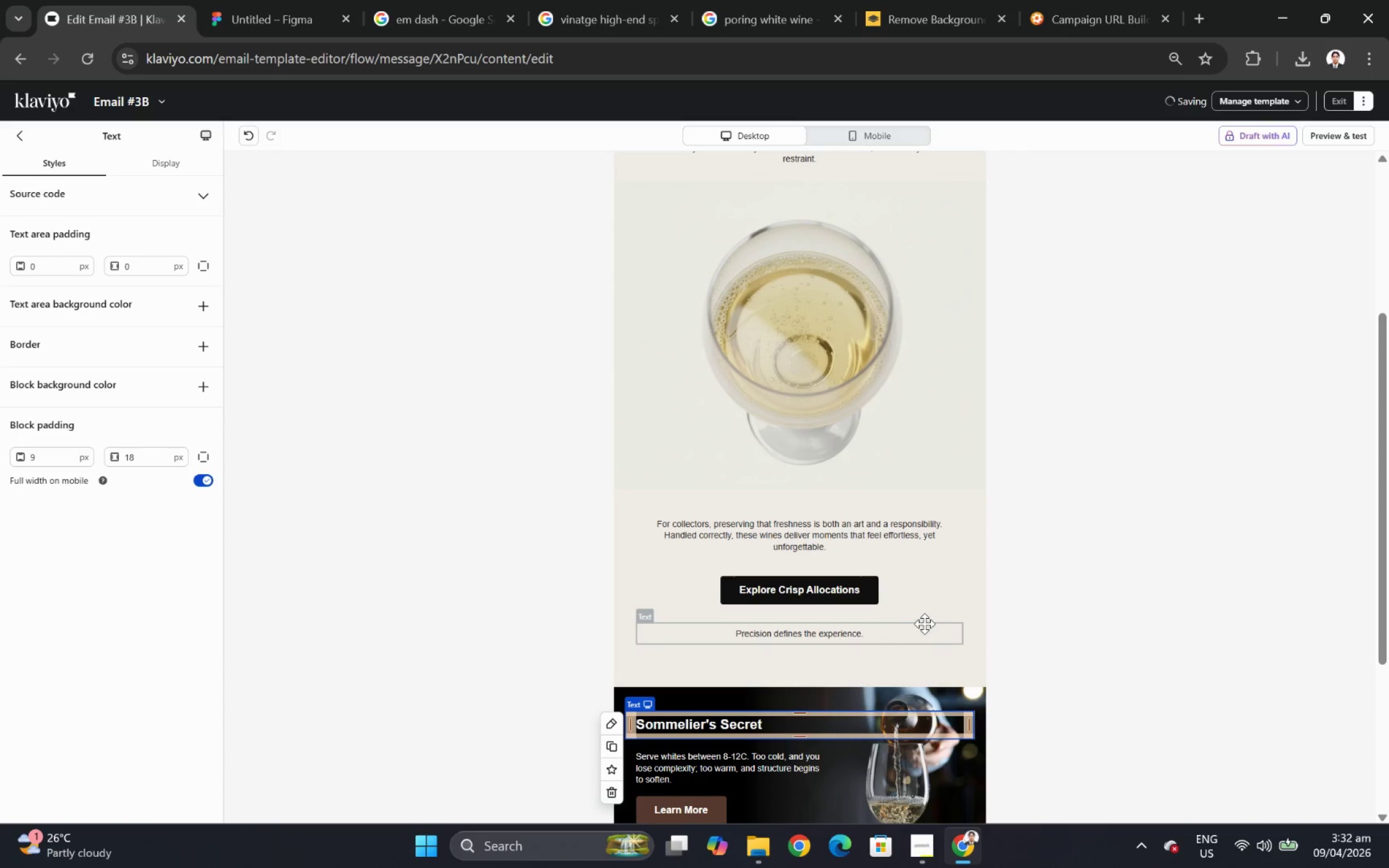 
left_click([911, 598])
 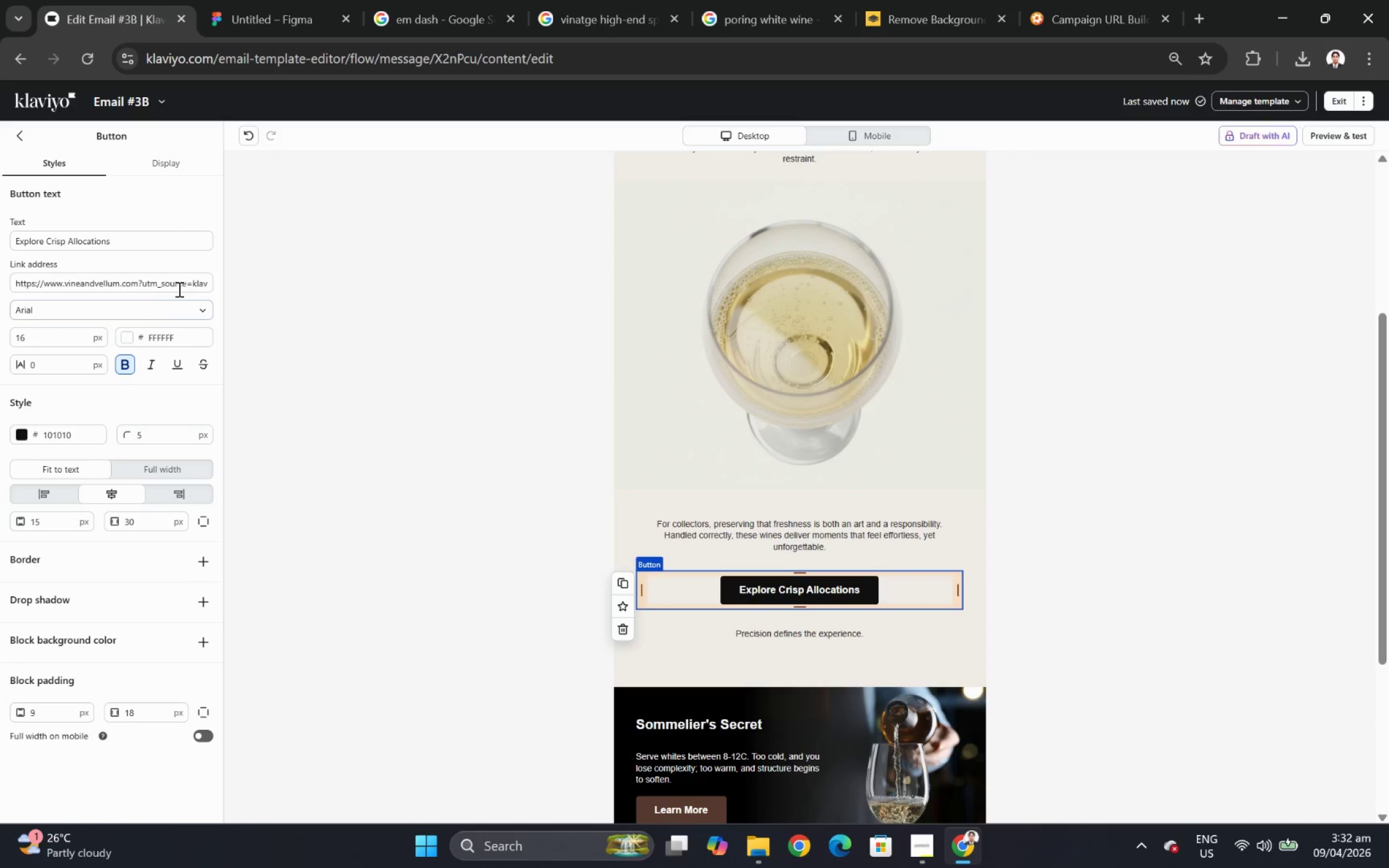 
left_click_drag(start_coordinate=[176, 285], to_coordinate=[221, 285])
 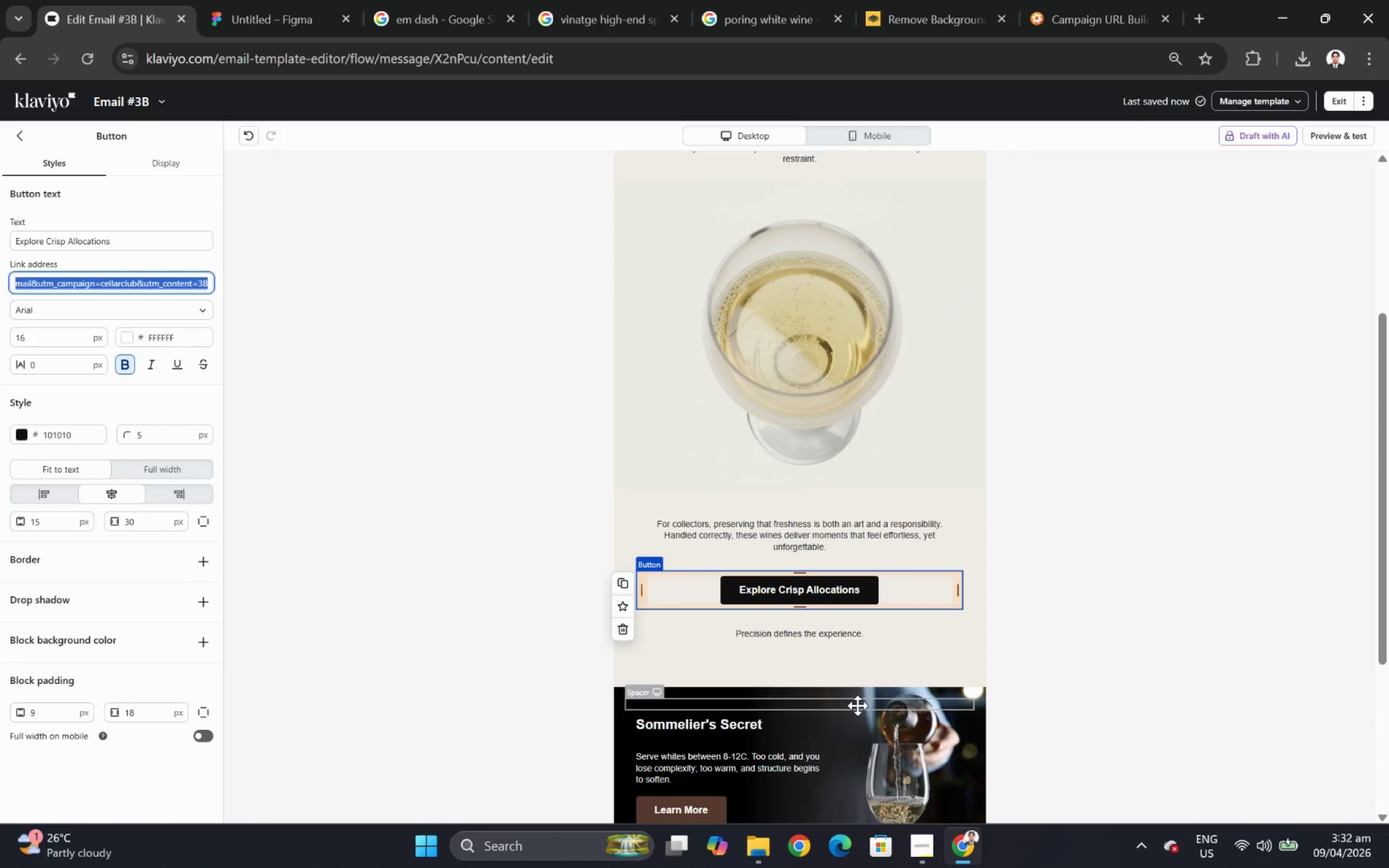 
left_click([700, 632])
 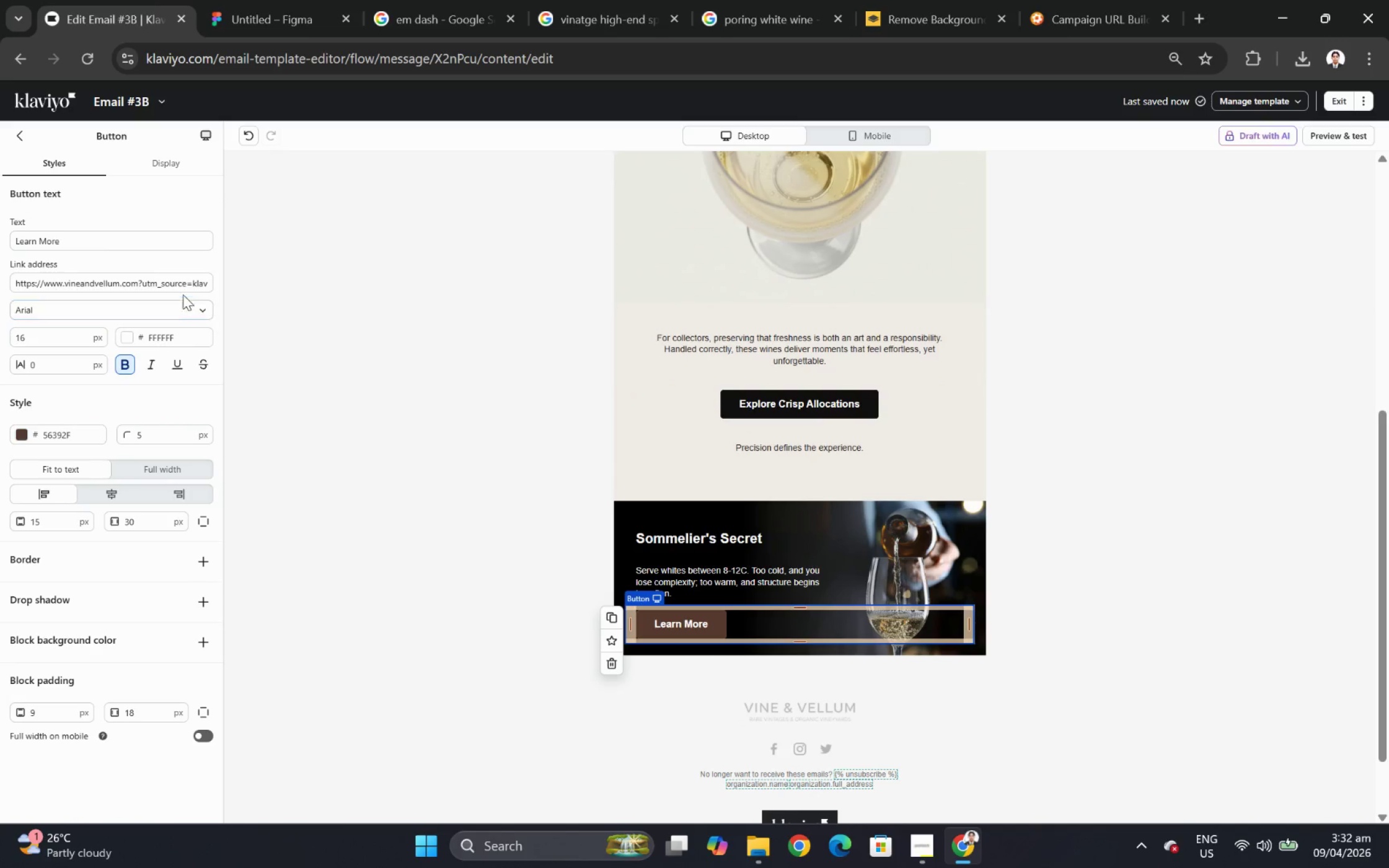 
scroll: coordinate [821, 770], scroll_direction: down, amount: 2.0
 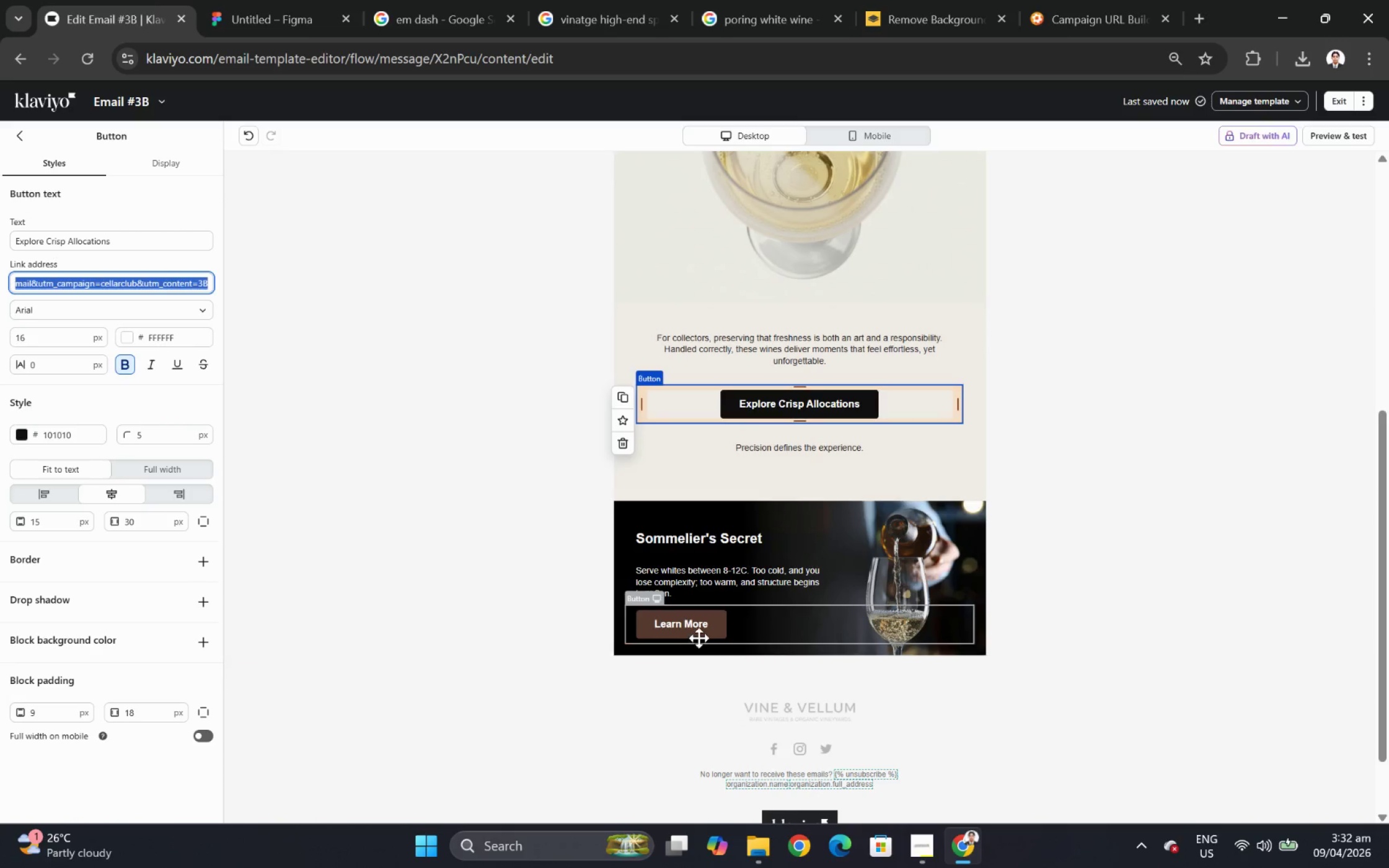 
left_click_drag(start_coordinate=[184, 284], to_coordinate=[218, 286])
 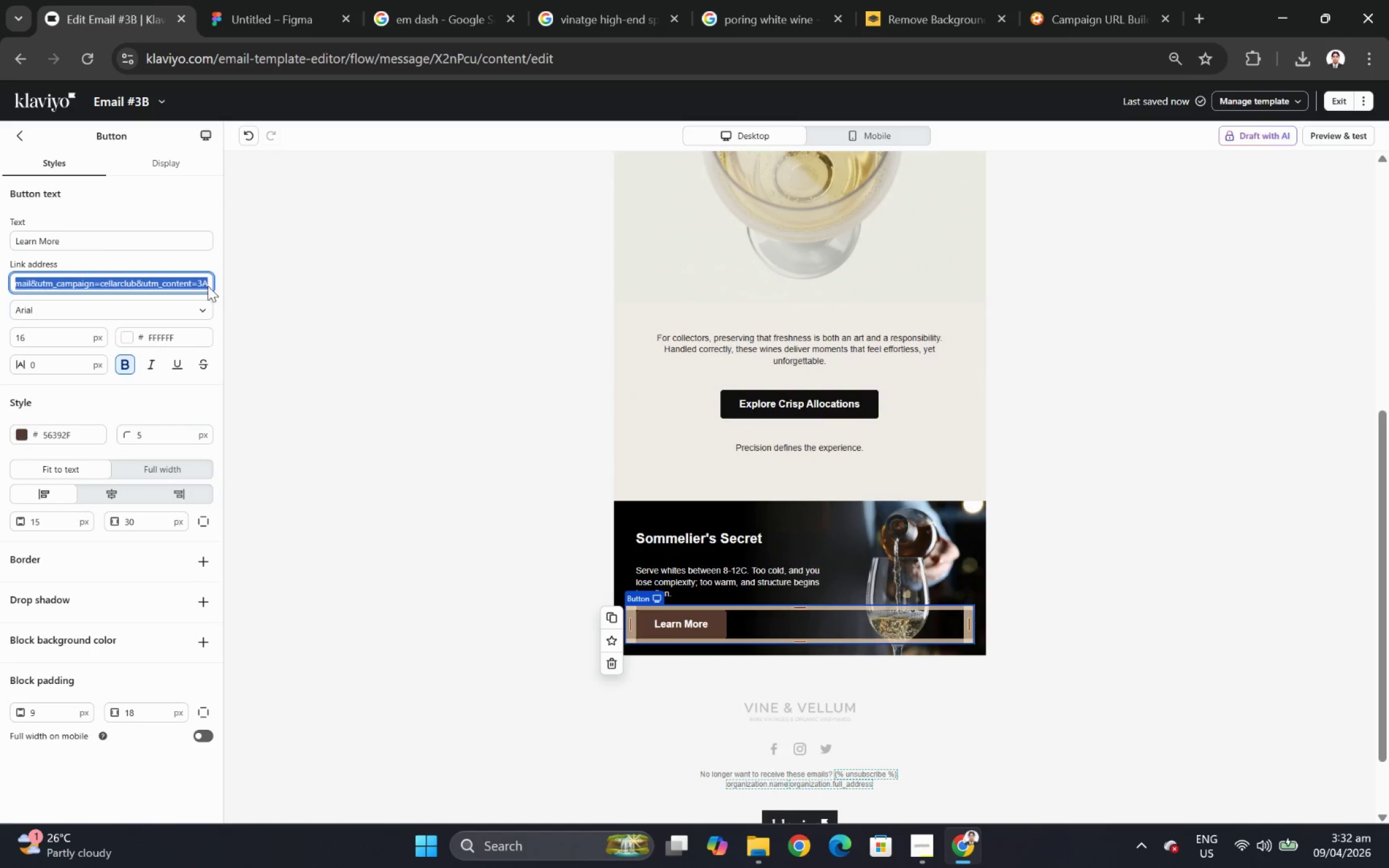 
left_click([207, 284])
 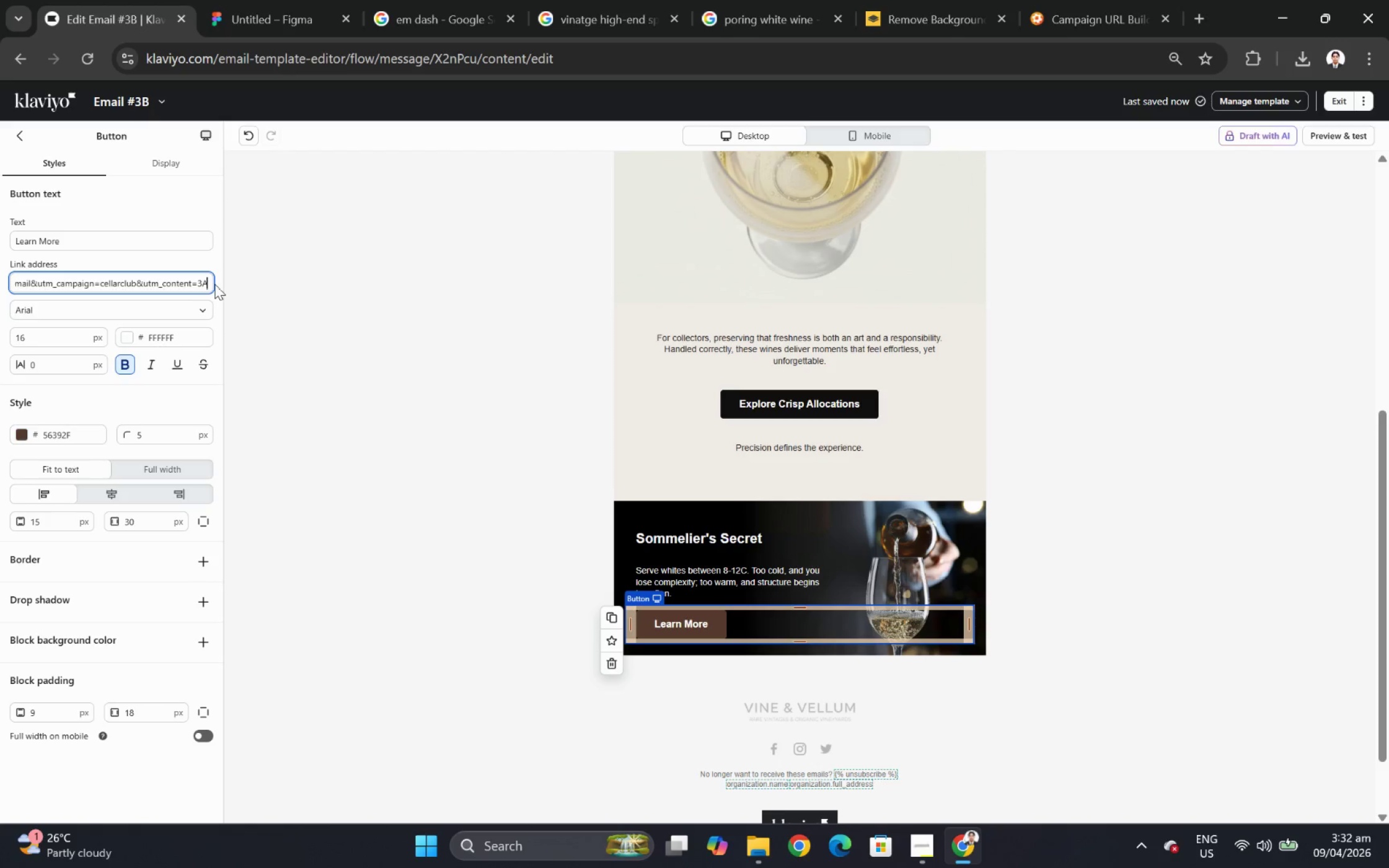 
key(Backspace)
 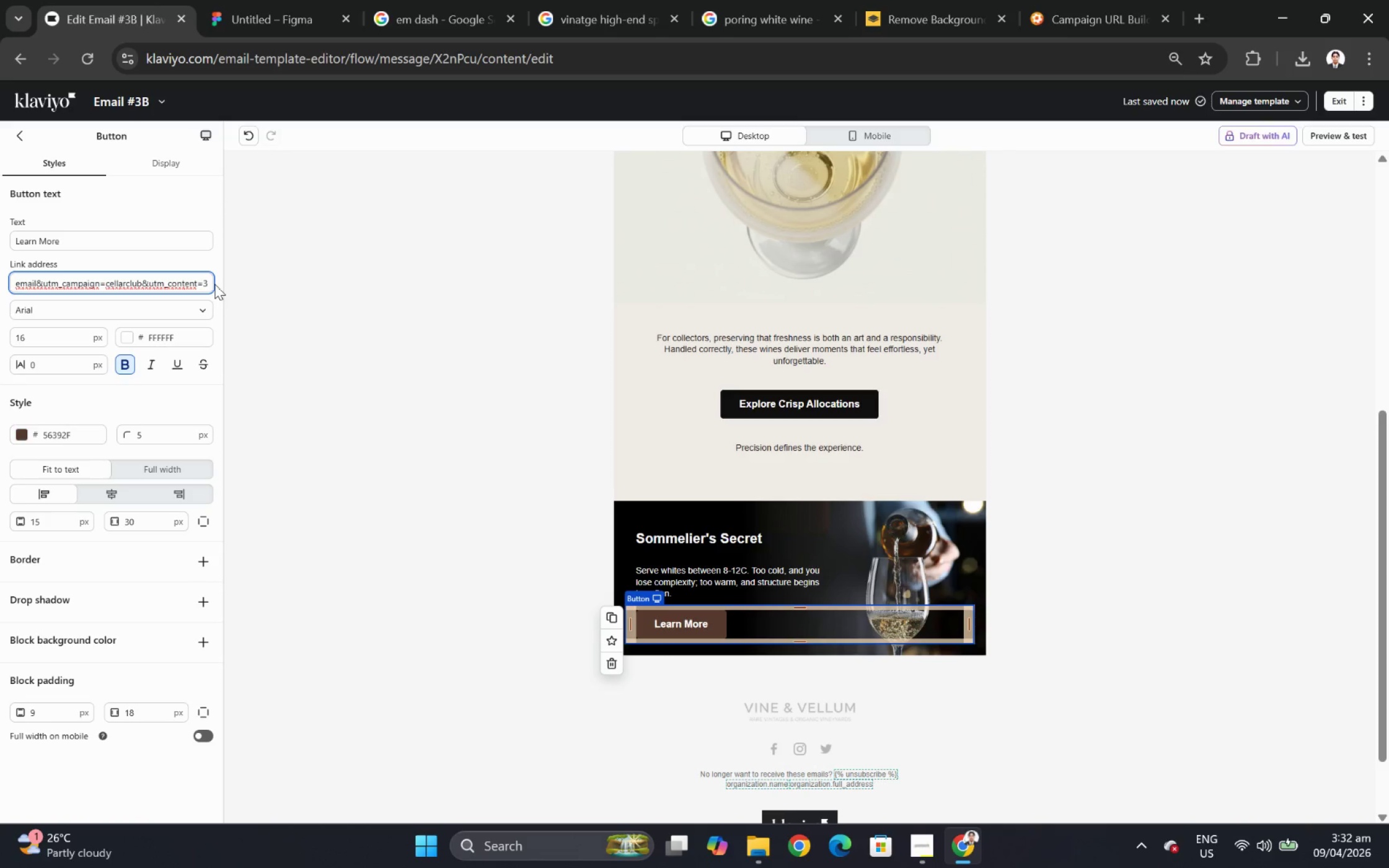 
key(Shift+B)
 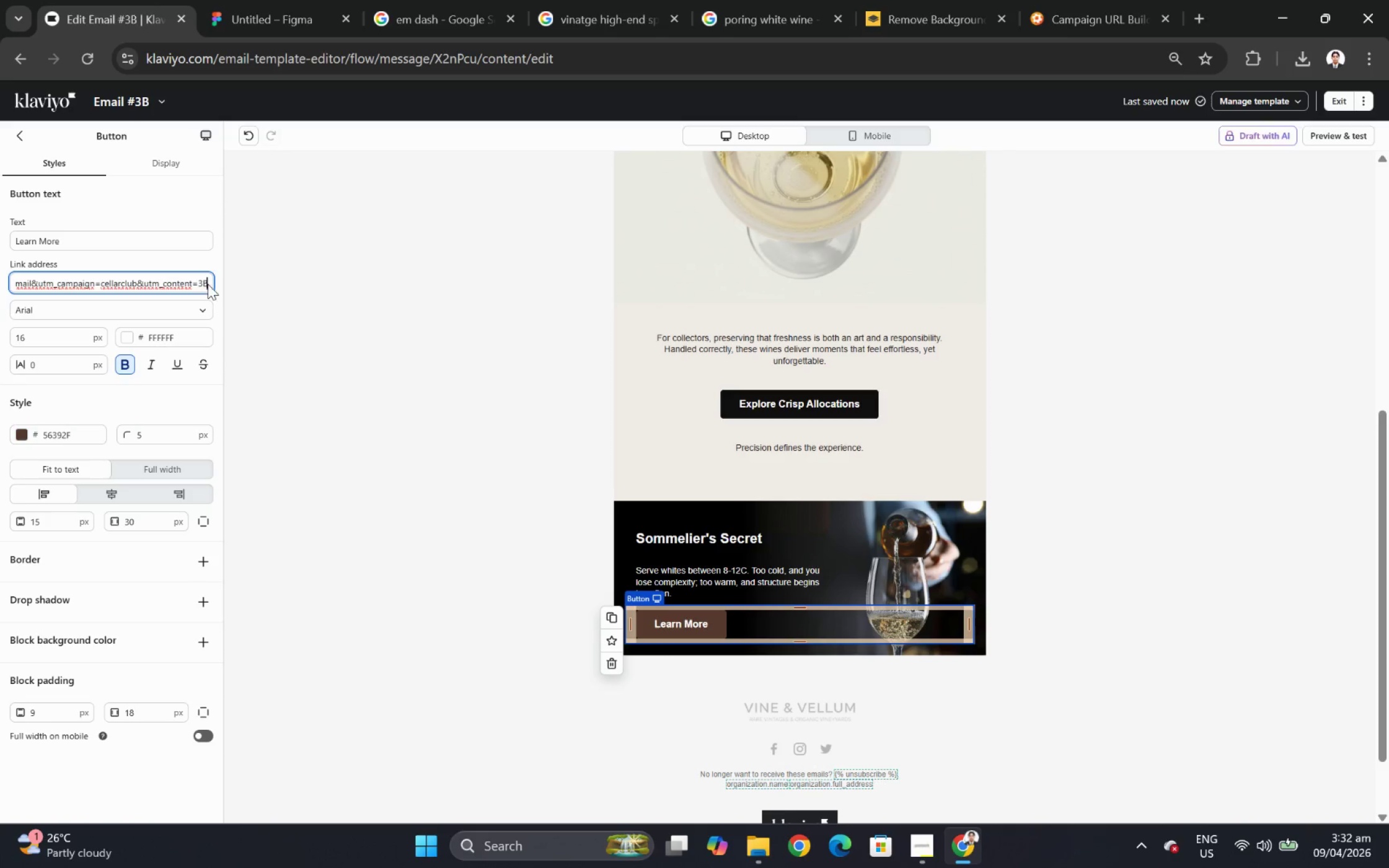 
left_click([182, 288])
 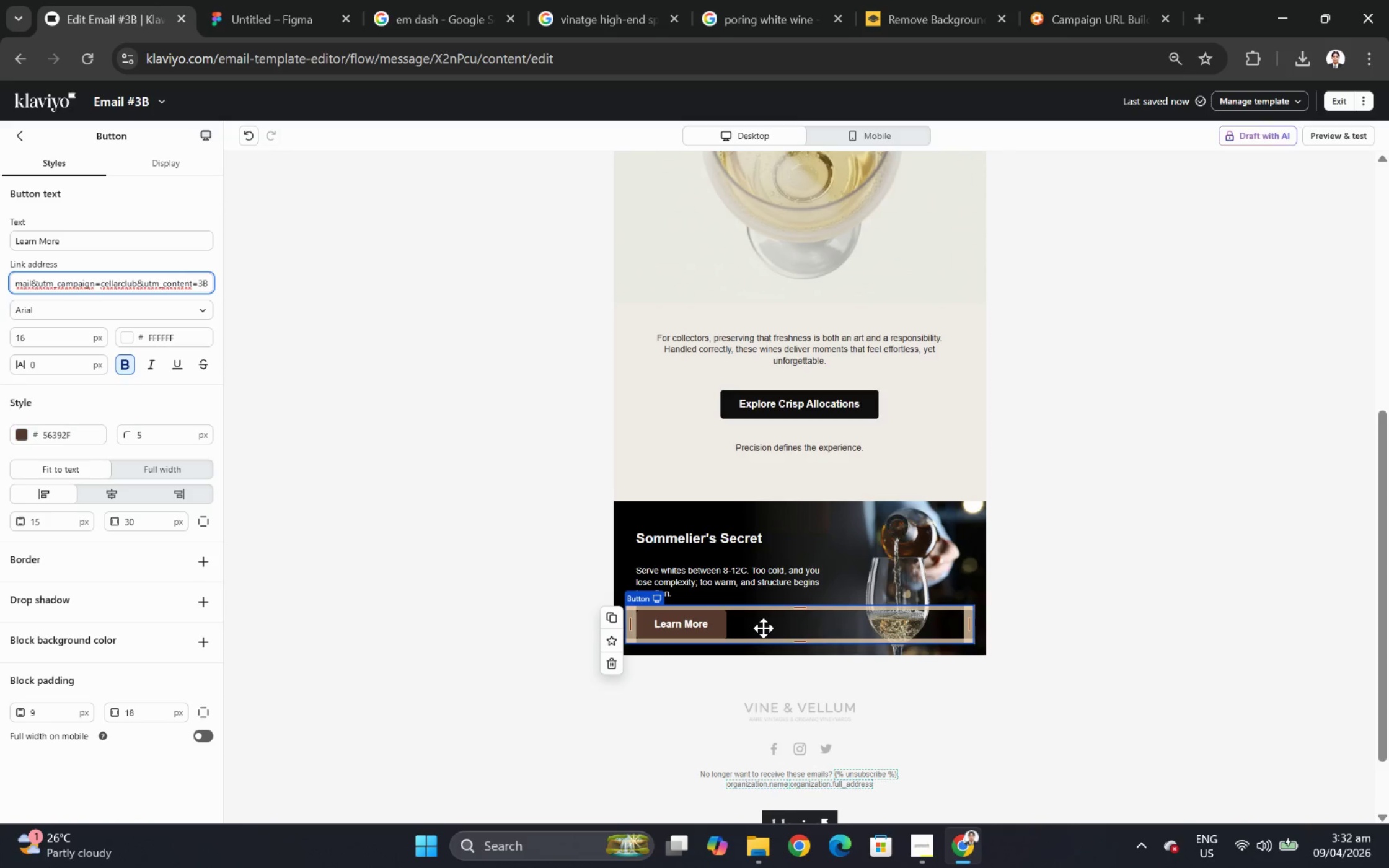 
left_click([764, 628])
 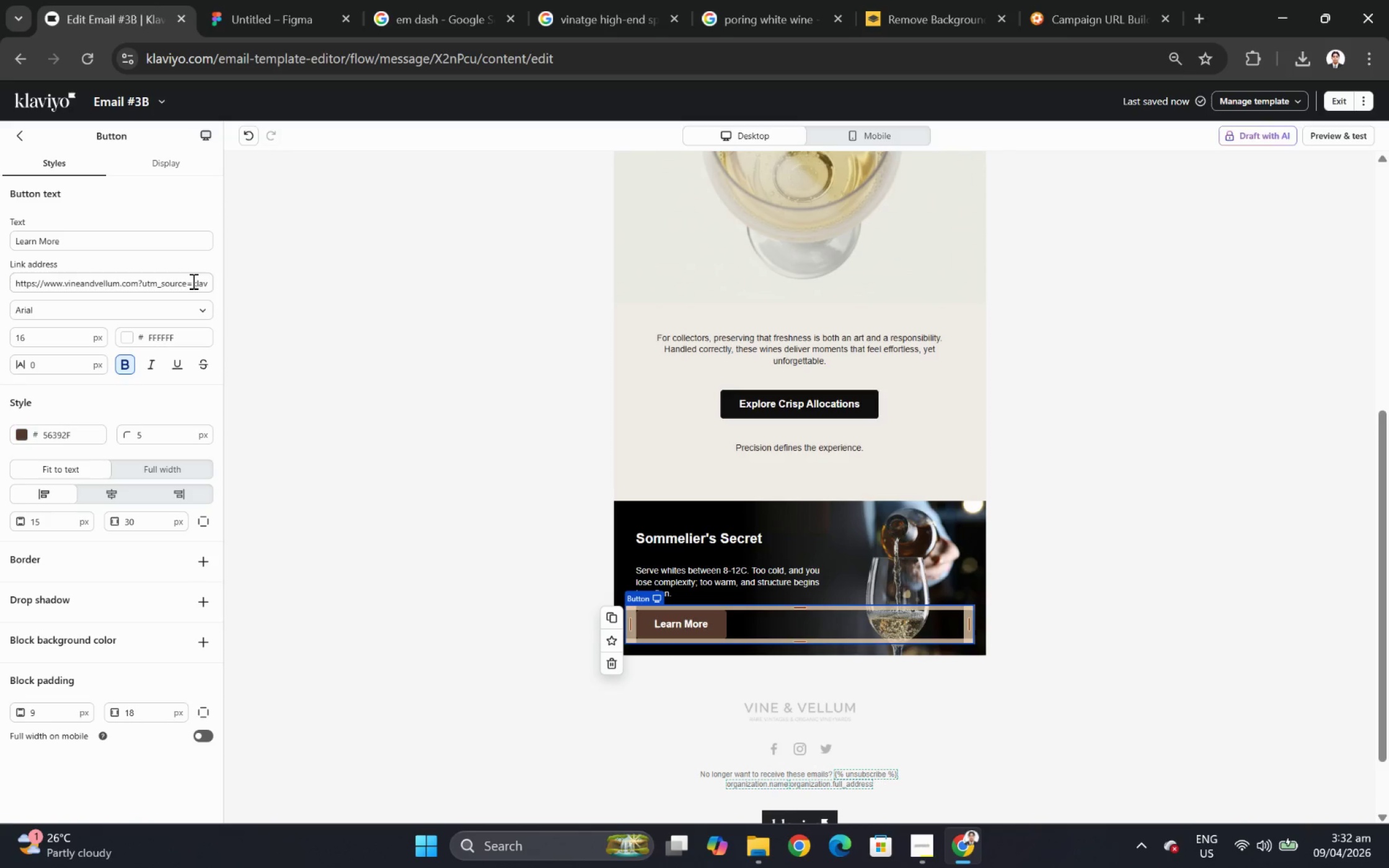 
left_click_drag(start_coordinate=[192, 280], to_coordinate=[244, 283])
 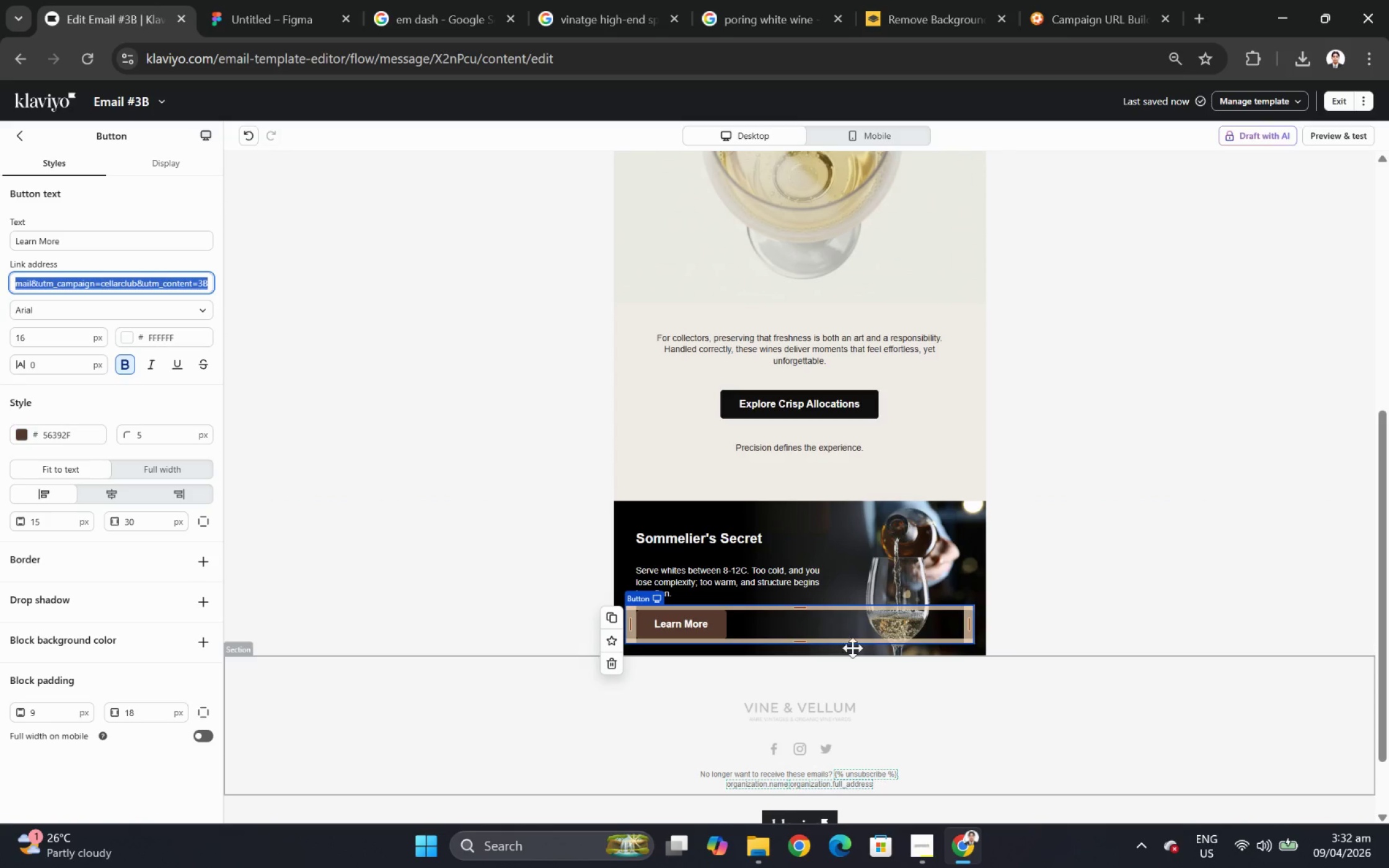 
left_click([828, 616])
 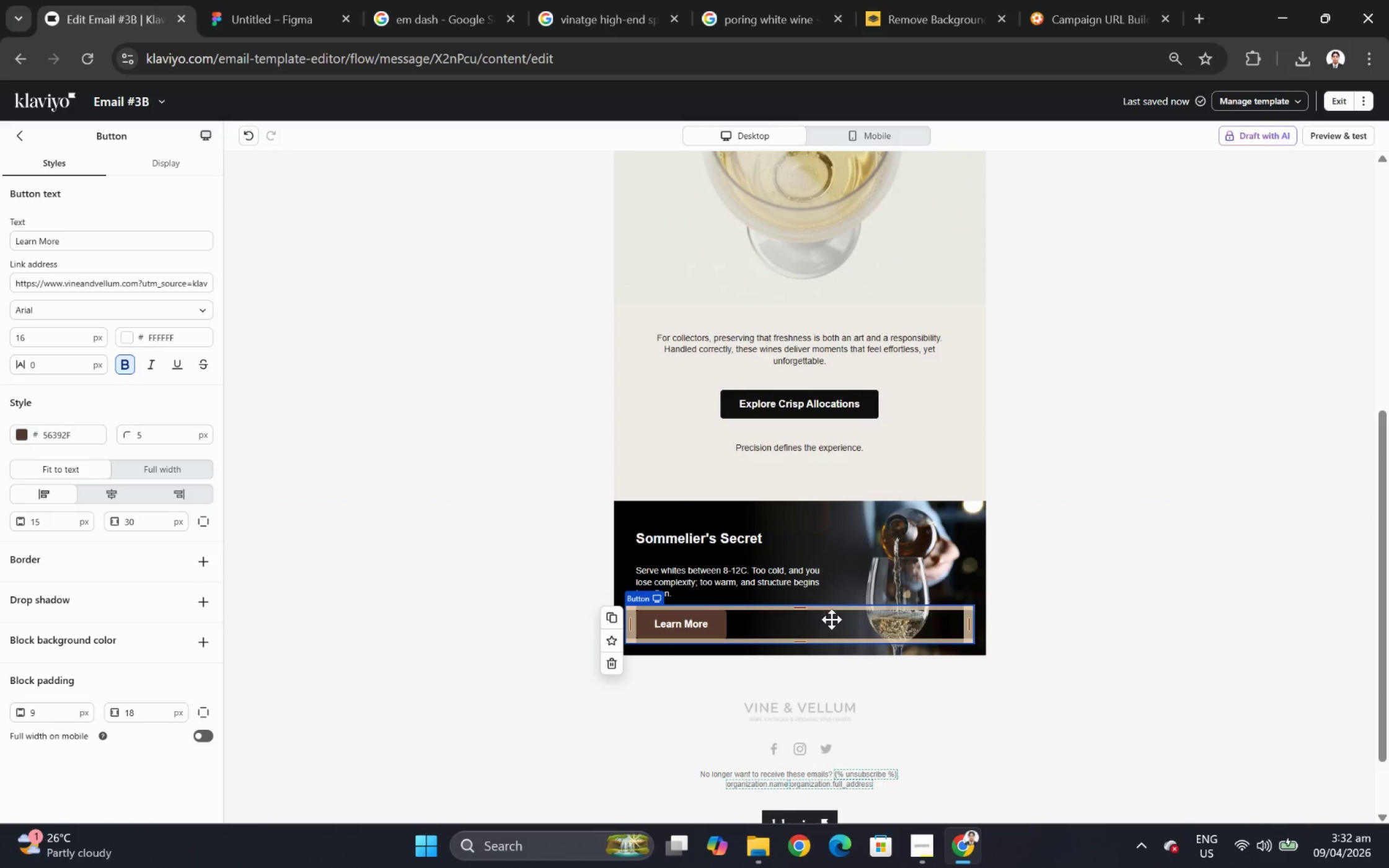 
left_click([897, 738])
 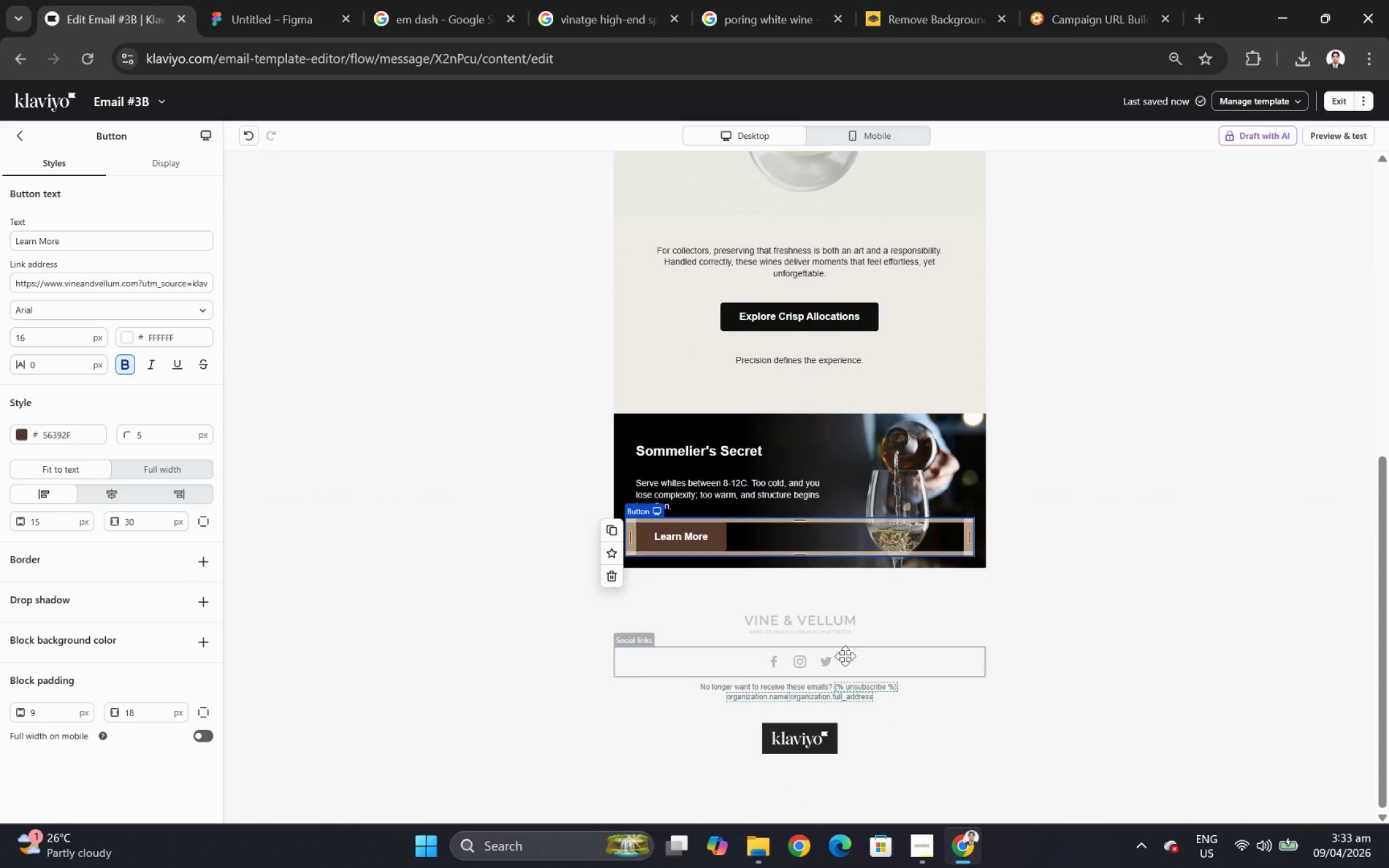 
left_click([847, 659])
 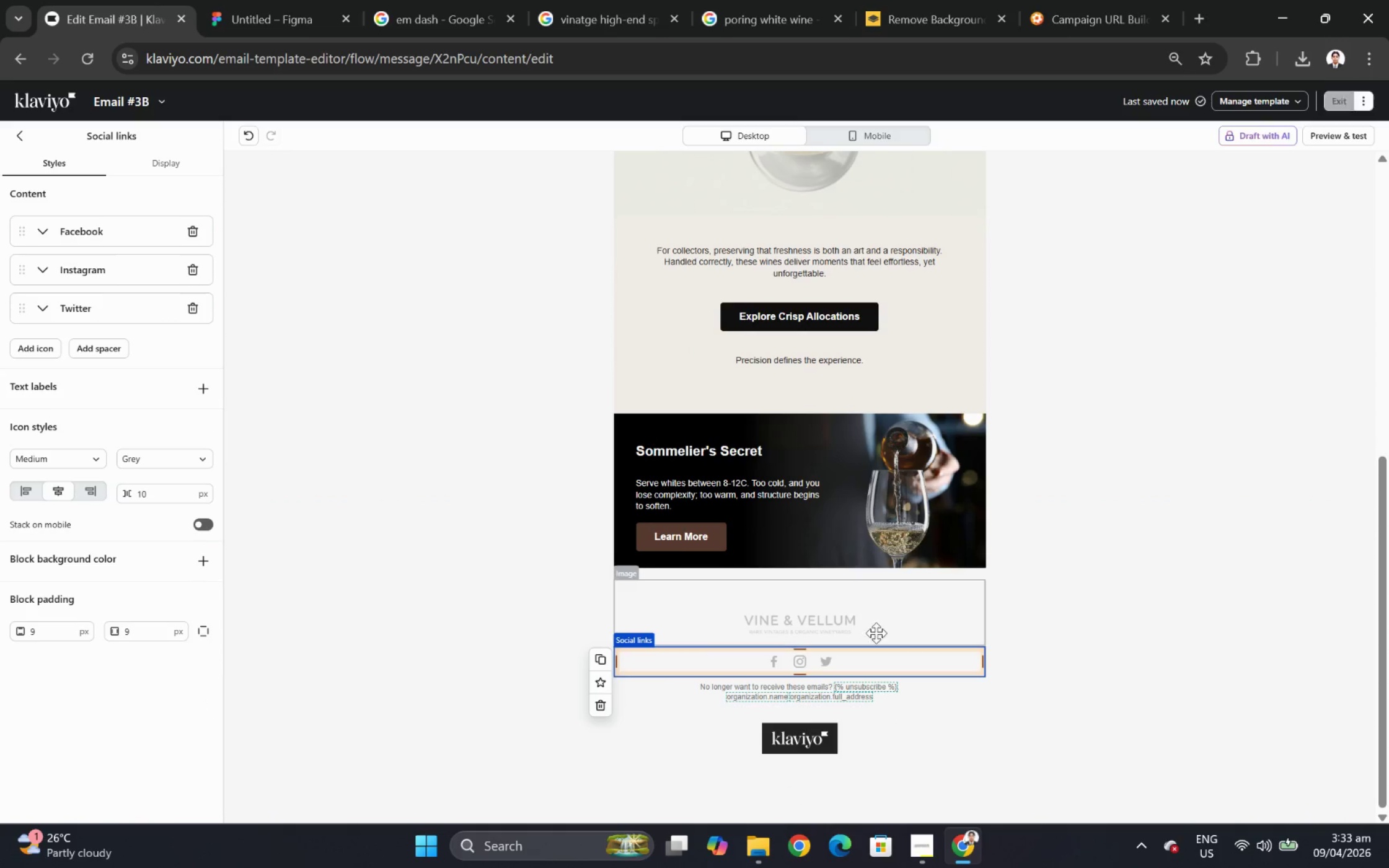 
scroll: coordinate [832, 620], scroll_direction: down, amount: 2.0
 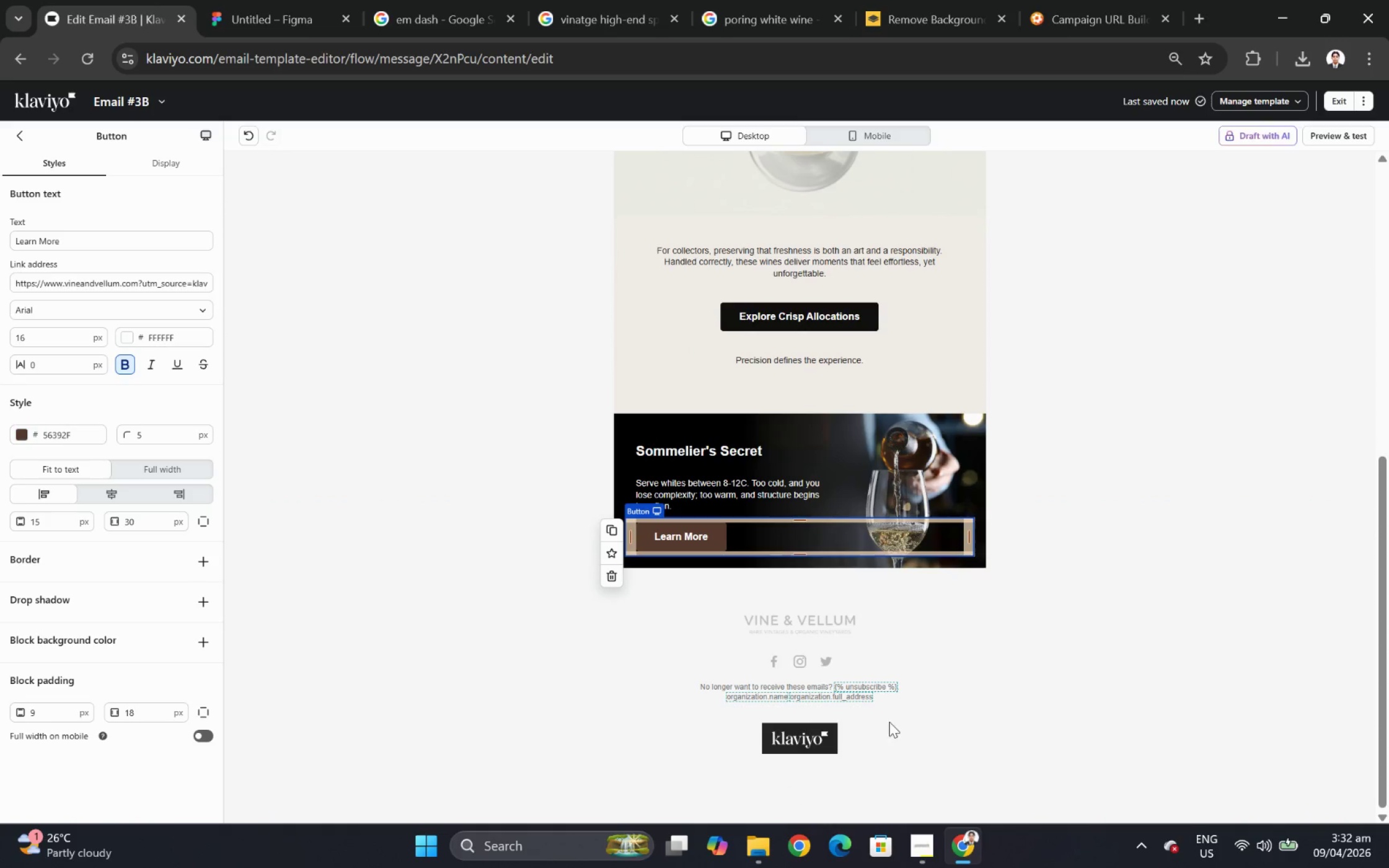 
left_click([878, 625])
 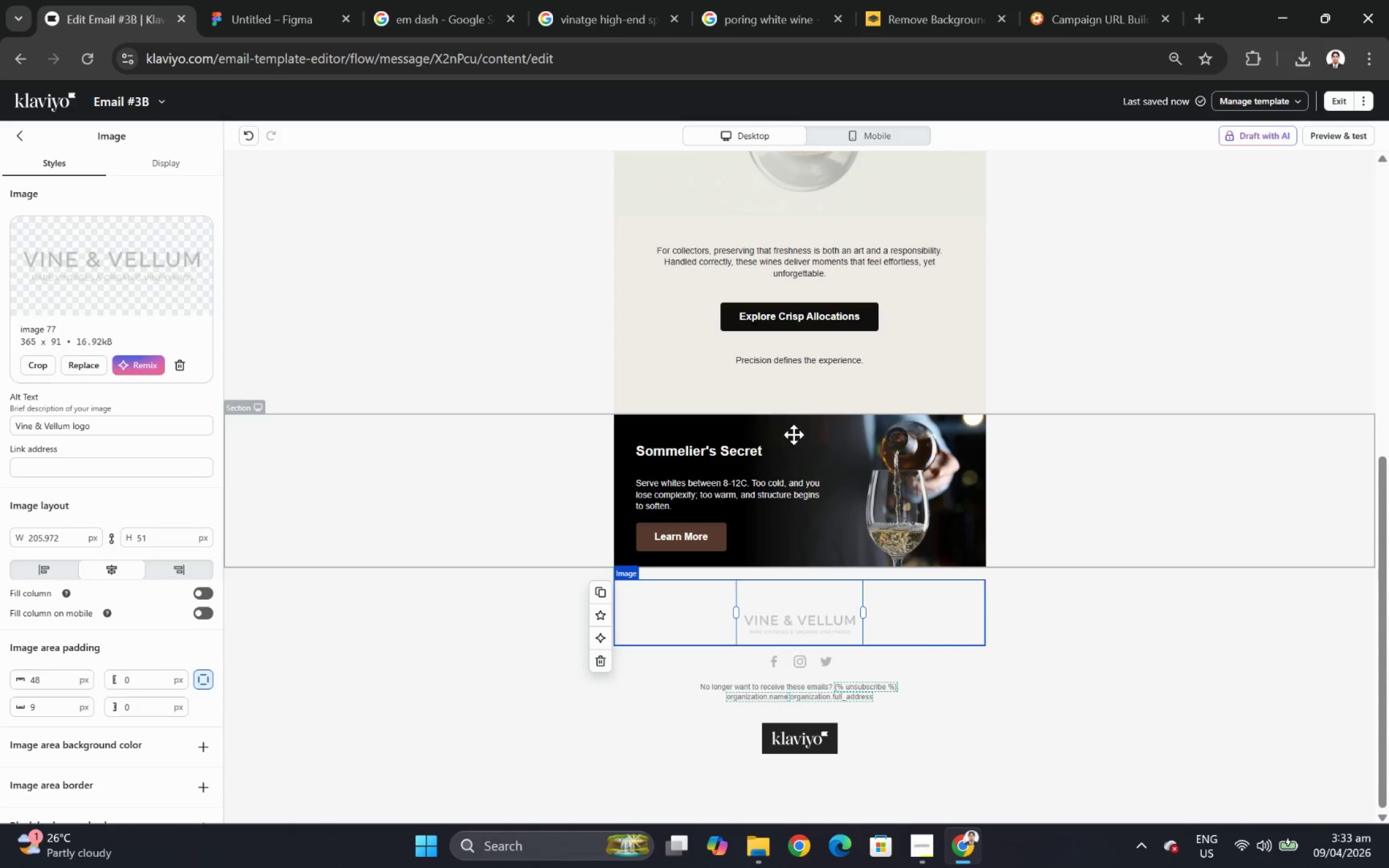 
left_click([710, 533])
 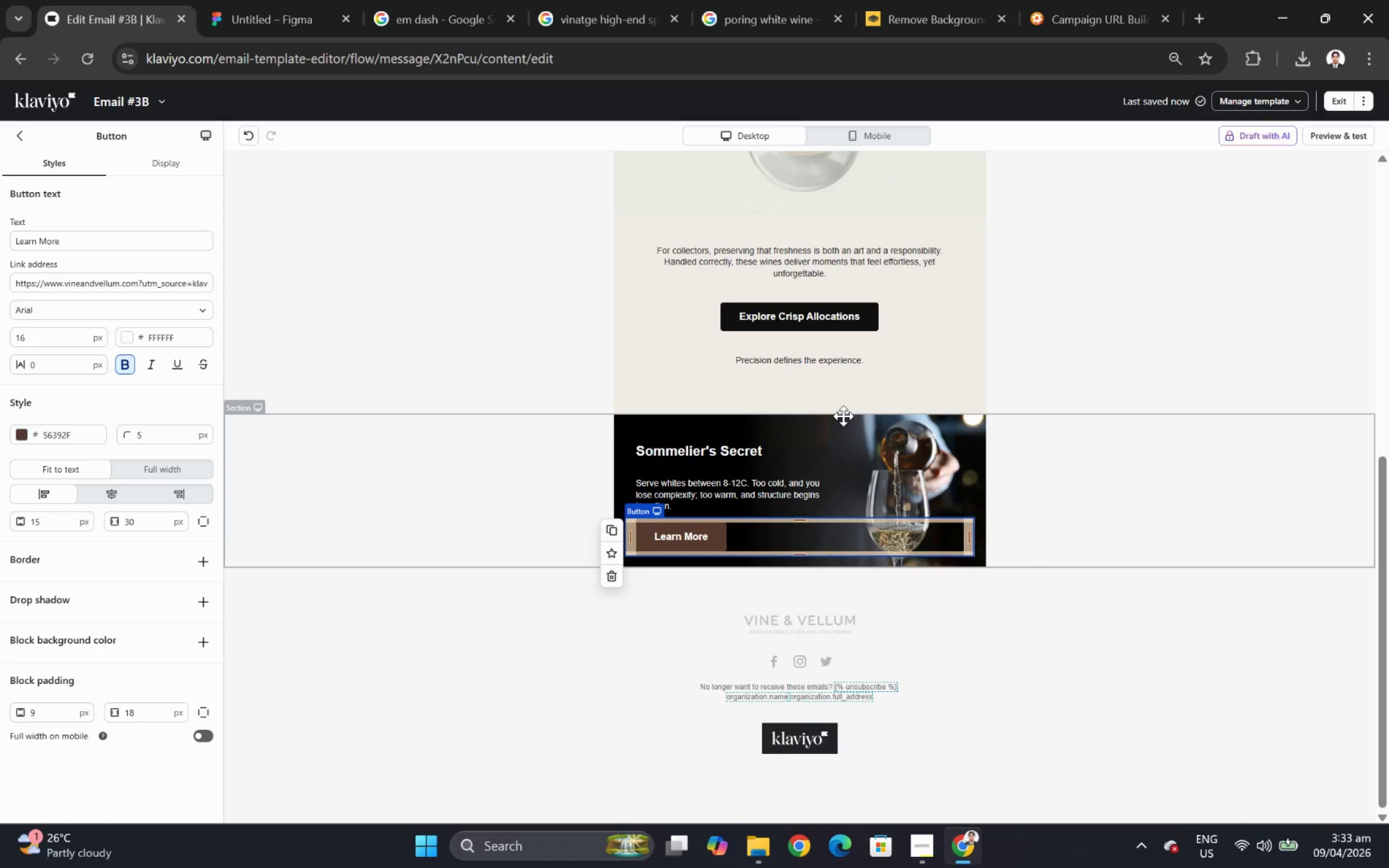 
left_click([821, 412])
 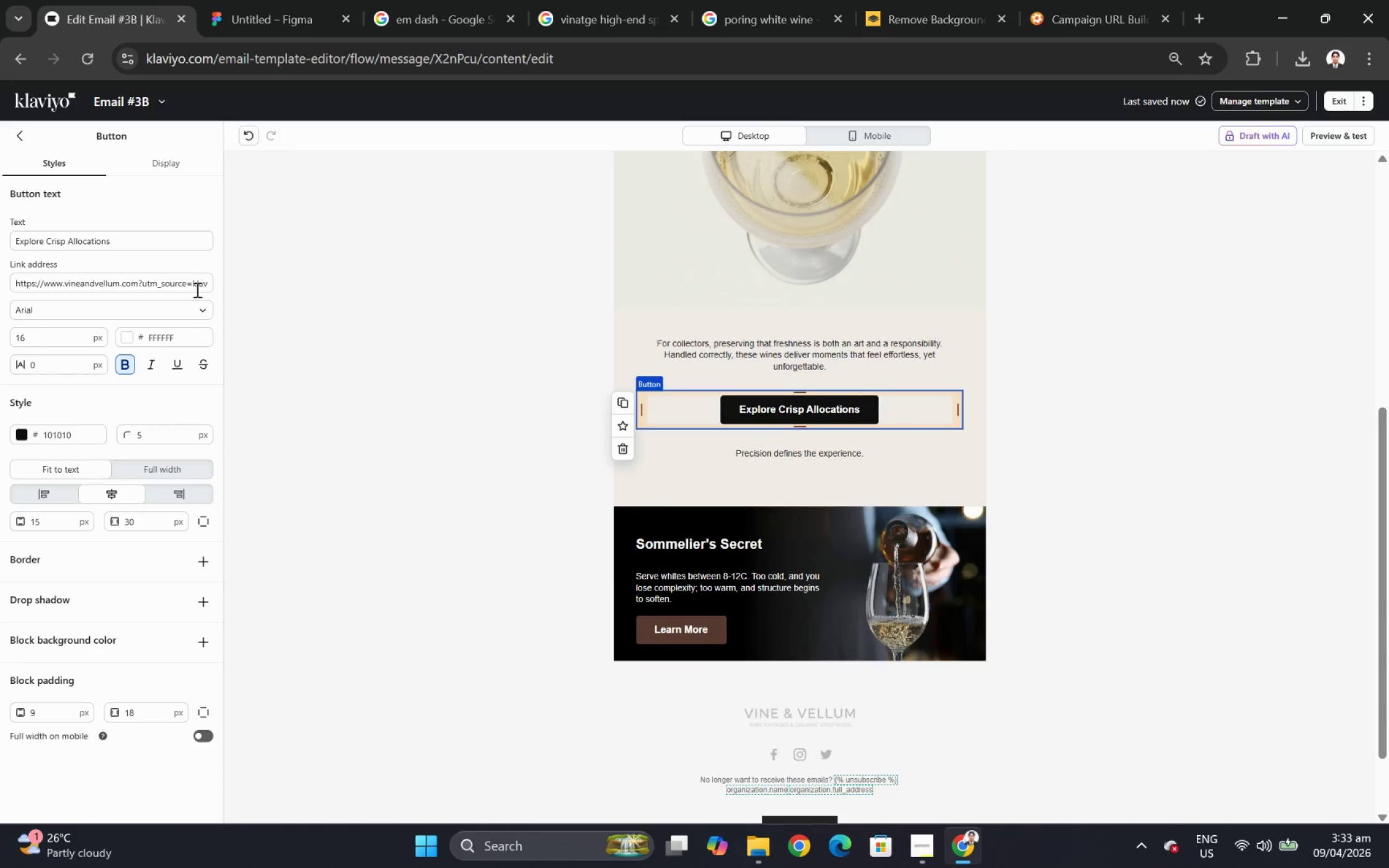 
left_click_drag(start_coordinate=[187, 283], to_coordinate=[242, 289])
 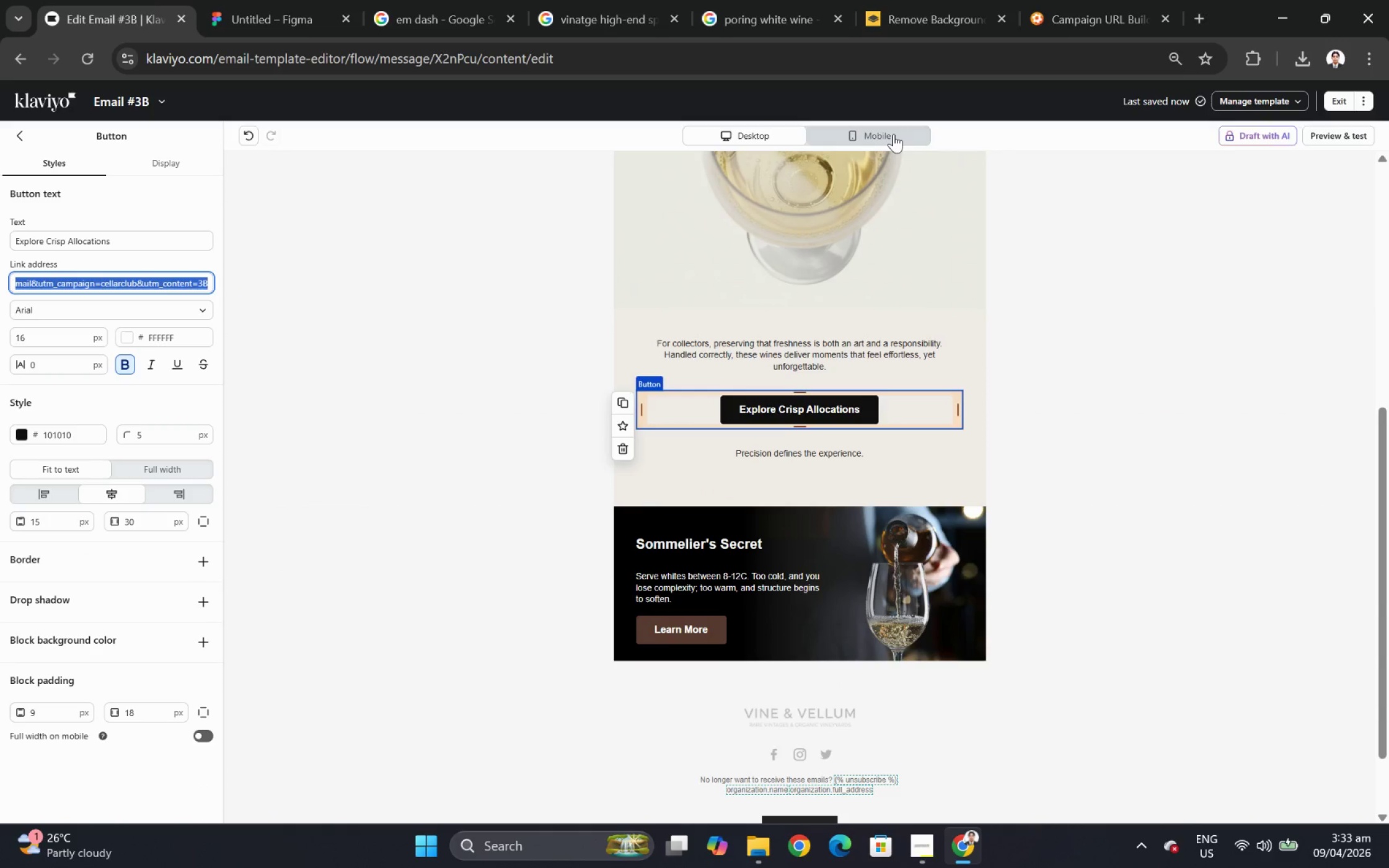 
scroll: coordinate [843, 416], scroll_direction: up, amount: 1.0
 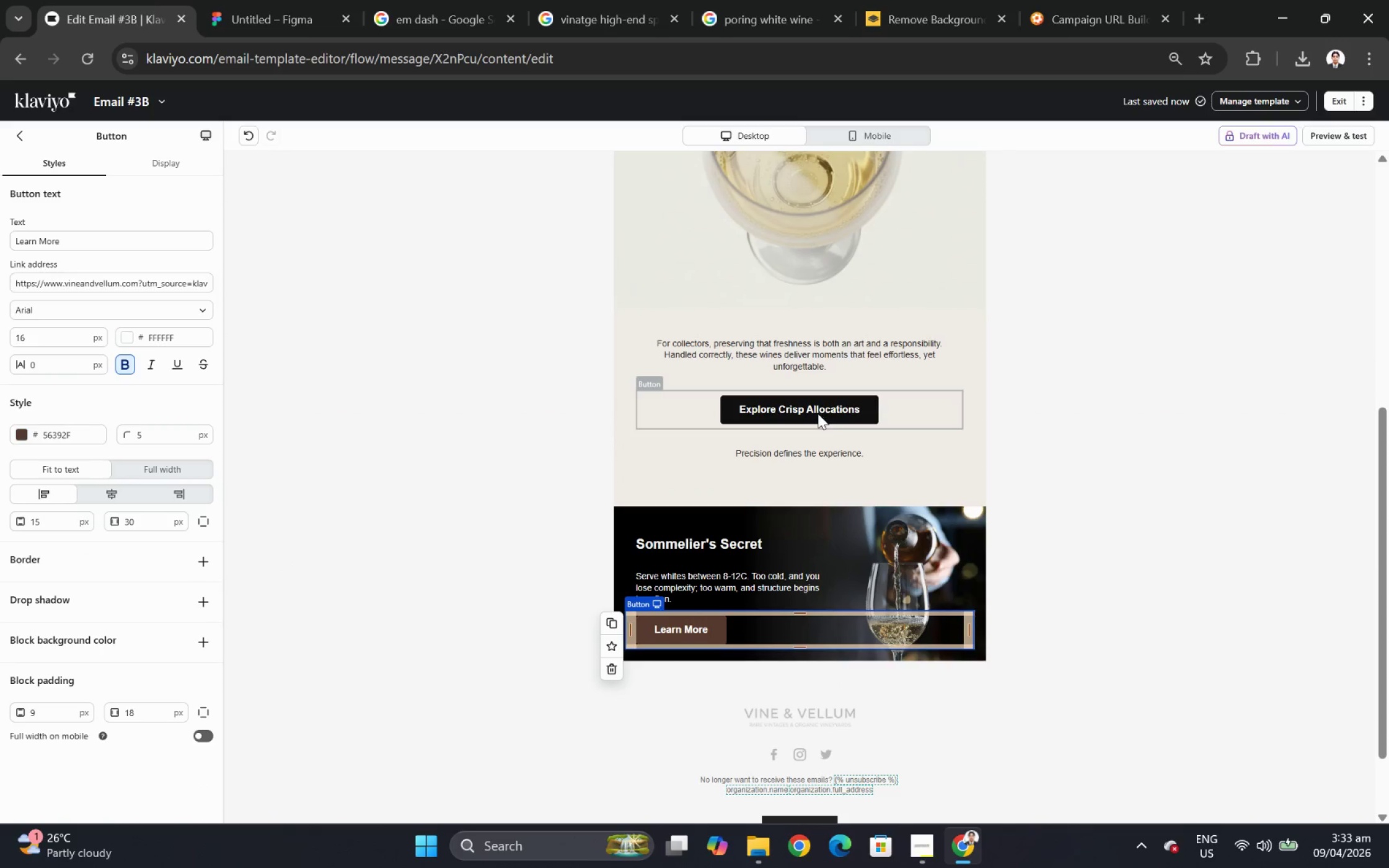 
left_click([491, 583])
 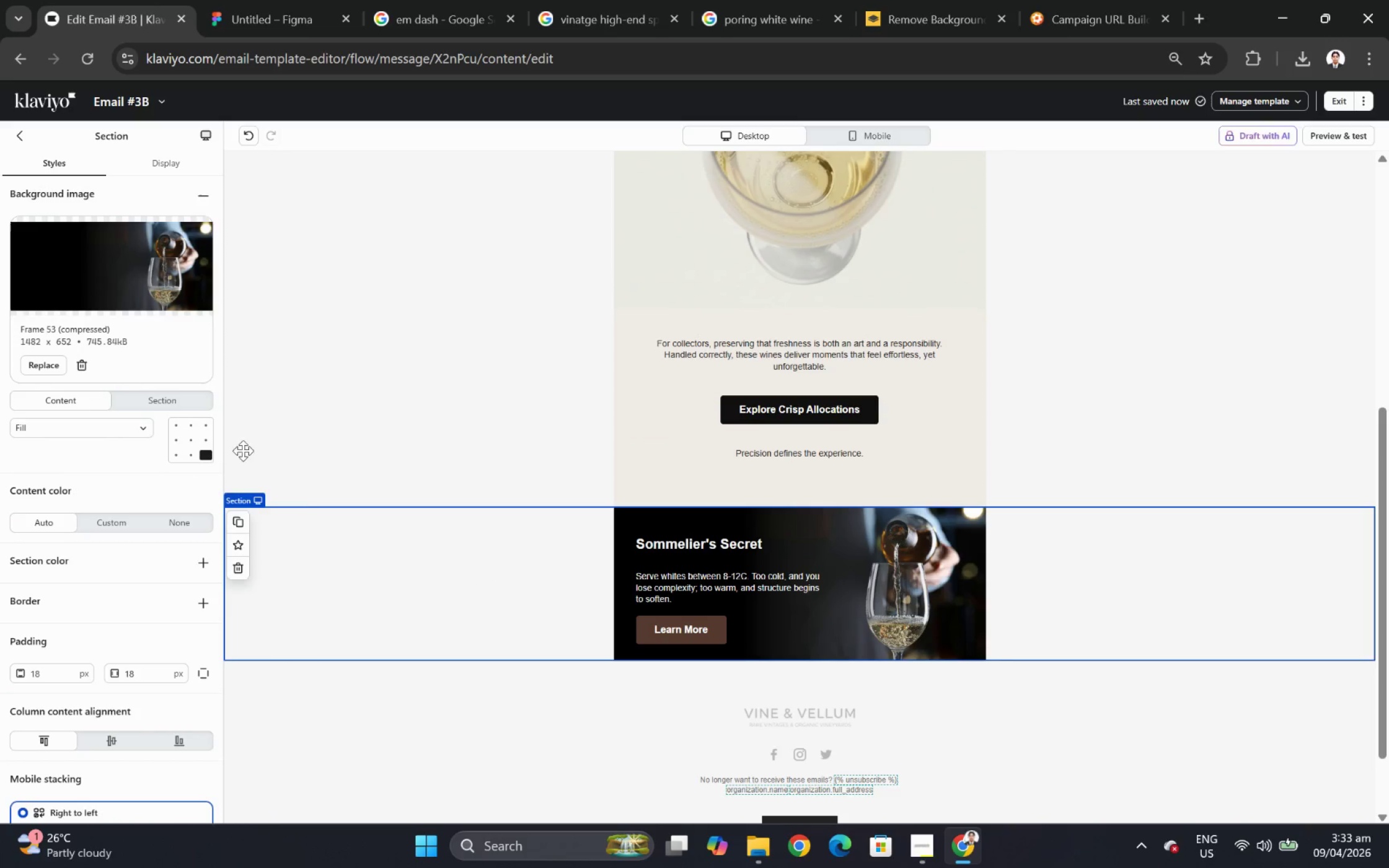 
left_click([243, 522])
 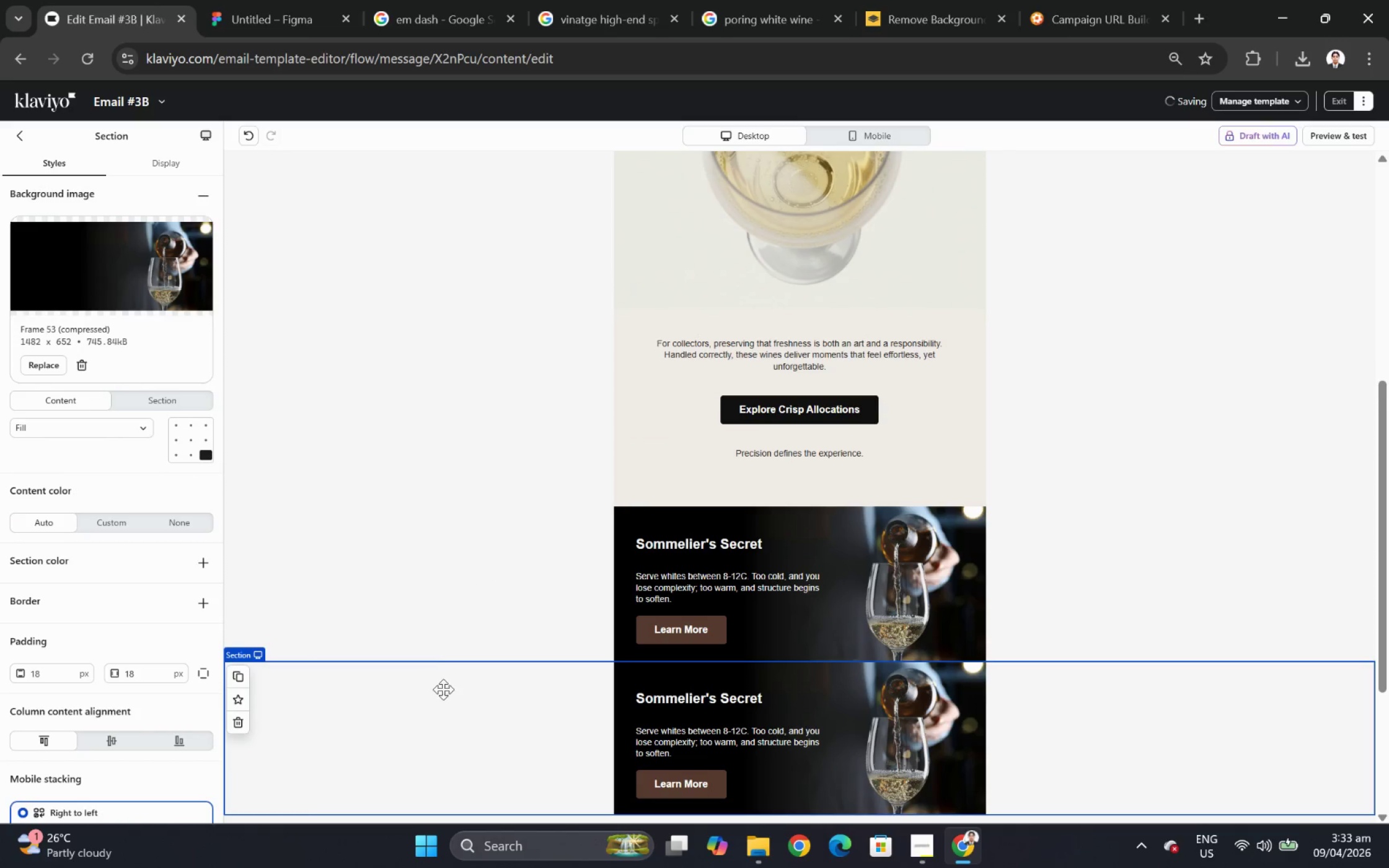 
left_click([440, 701])
 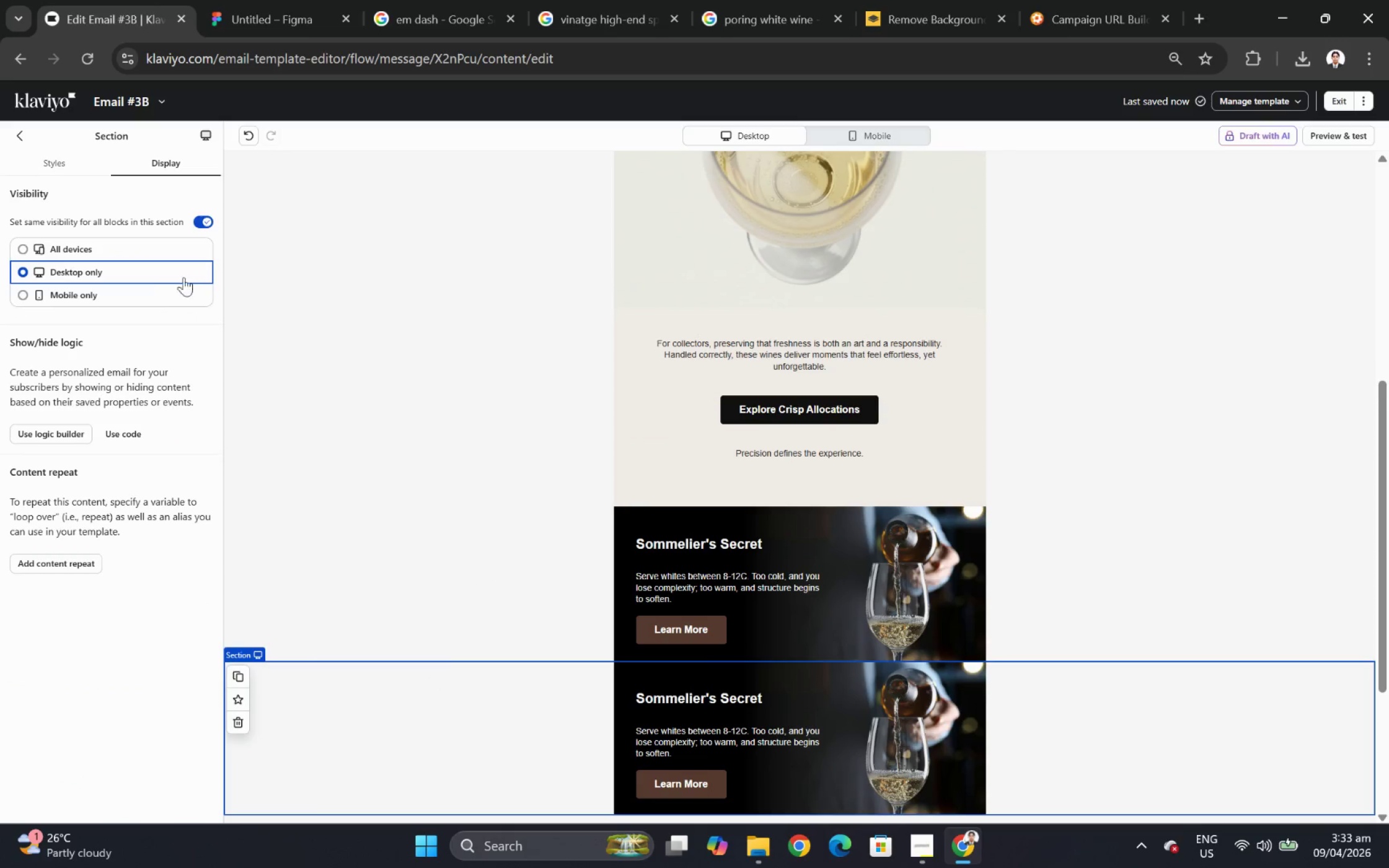 
left_click([116, 294])
 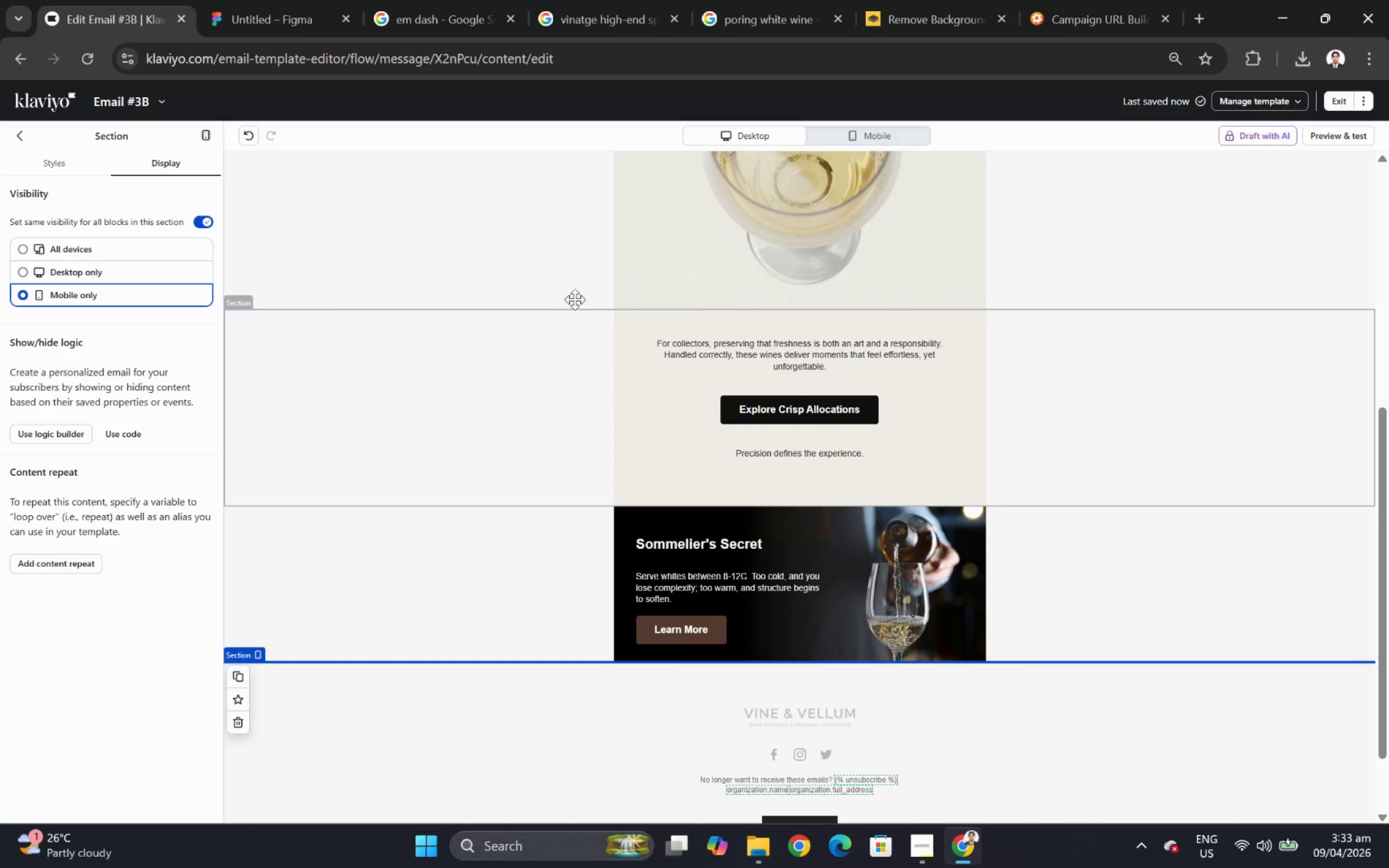 
scroll: coordinate [508, 315], scroll_direction: up, amount: 8.0
 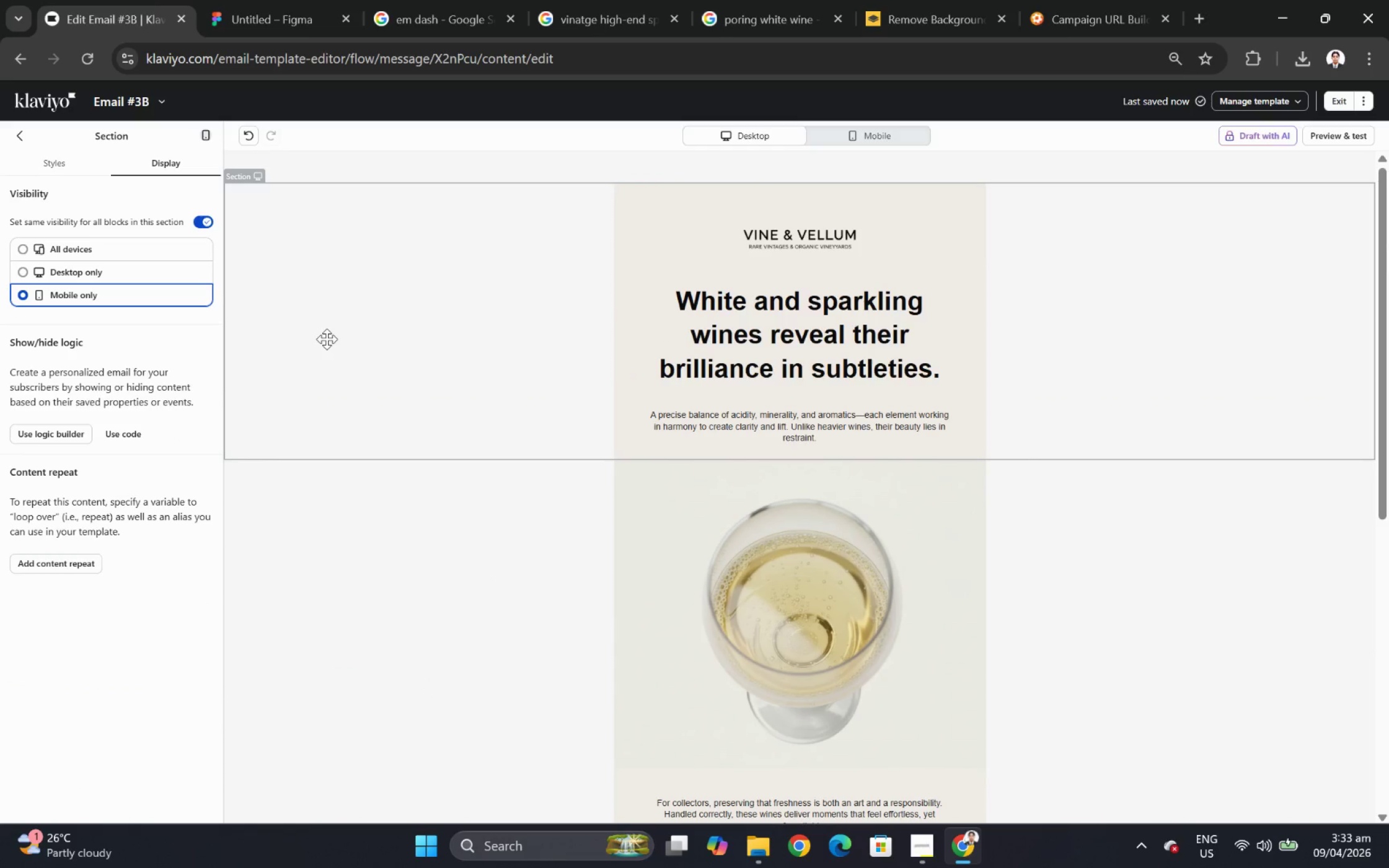 
left_click([327, 339])
 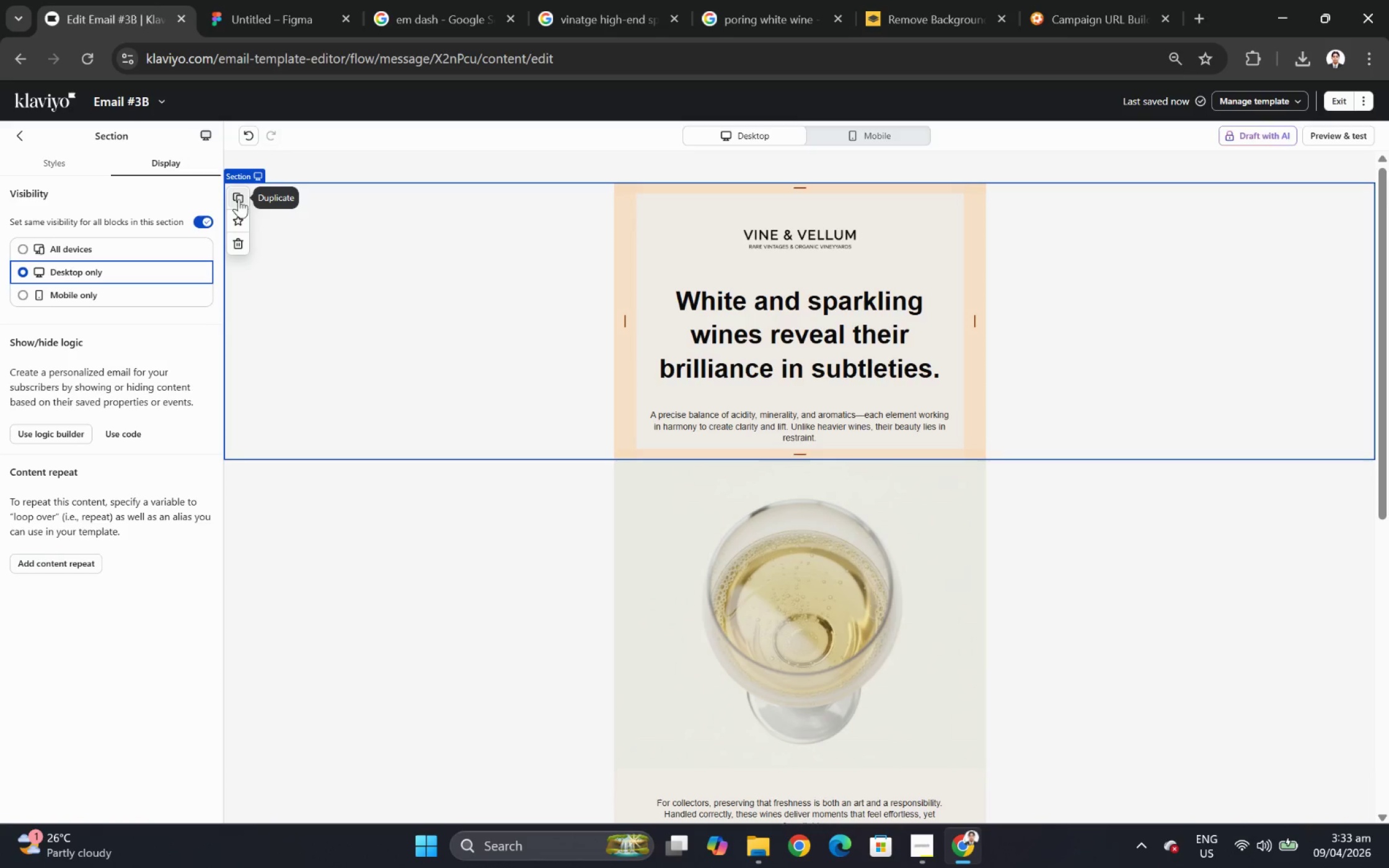 
left_click([239, 195])
 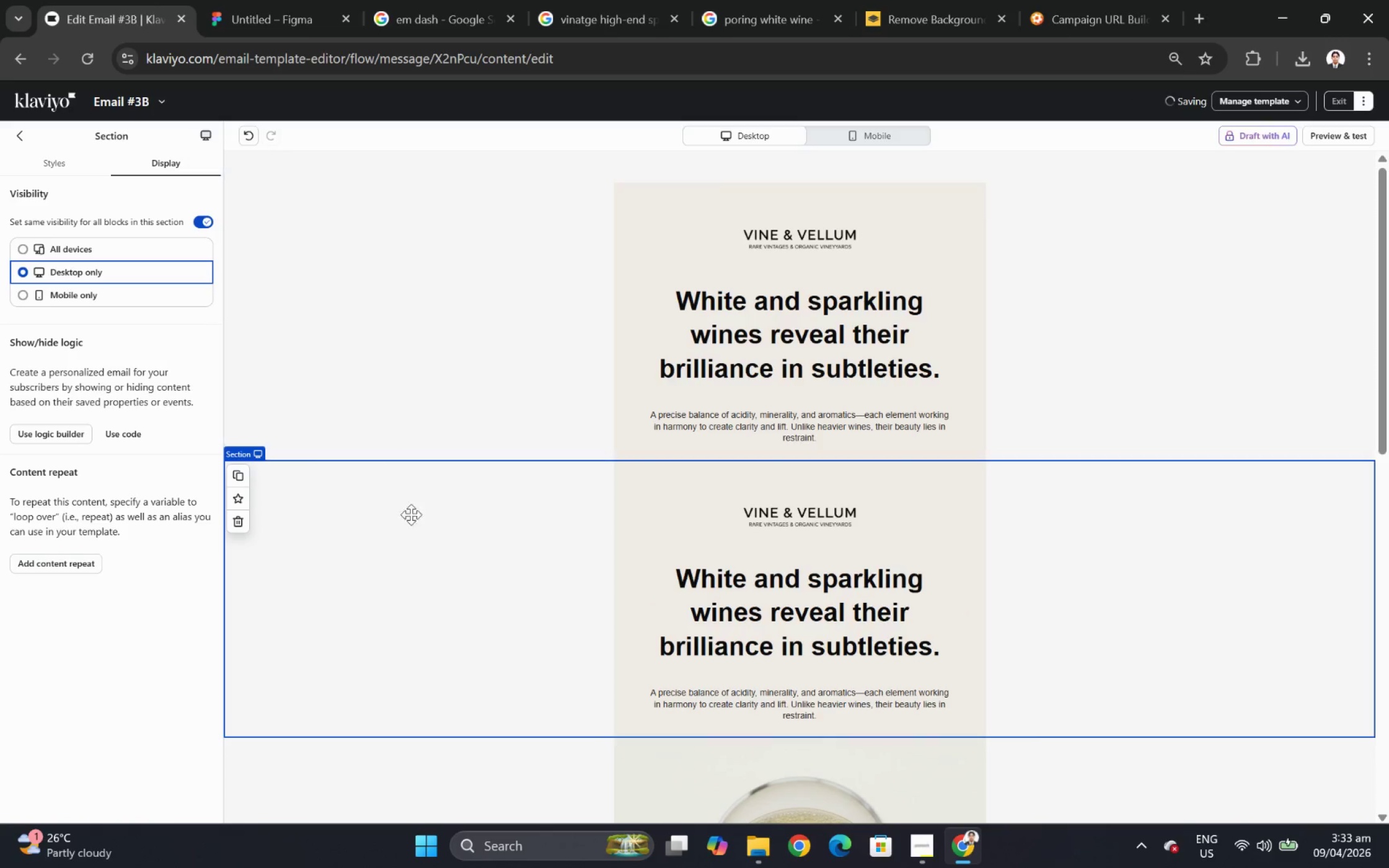 
left_click([406, 544])
 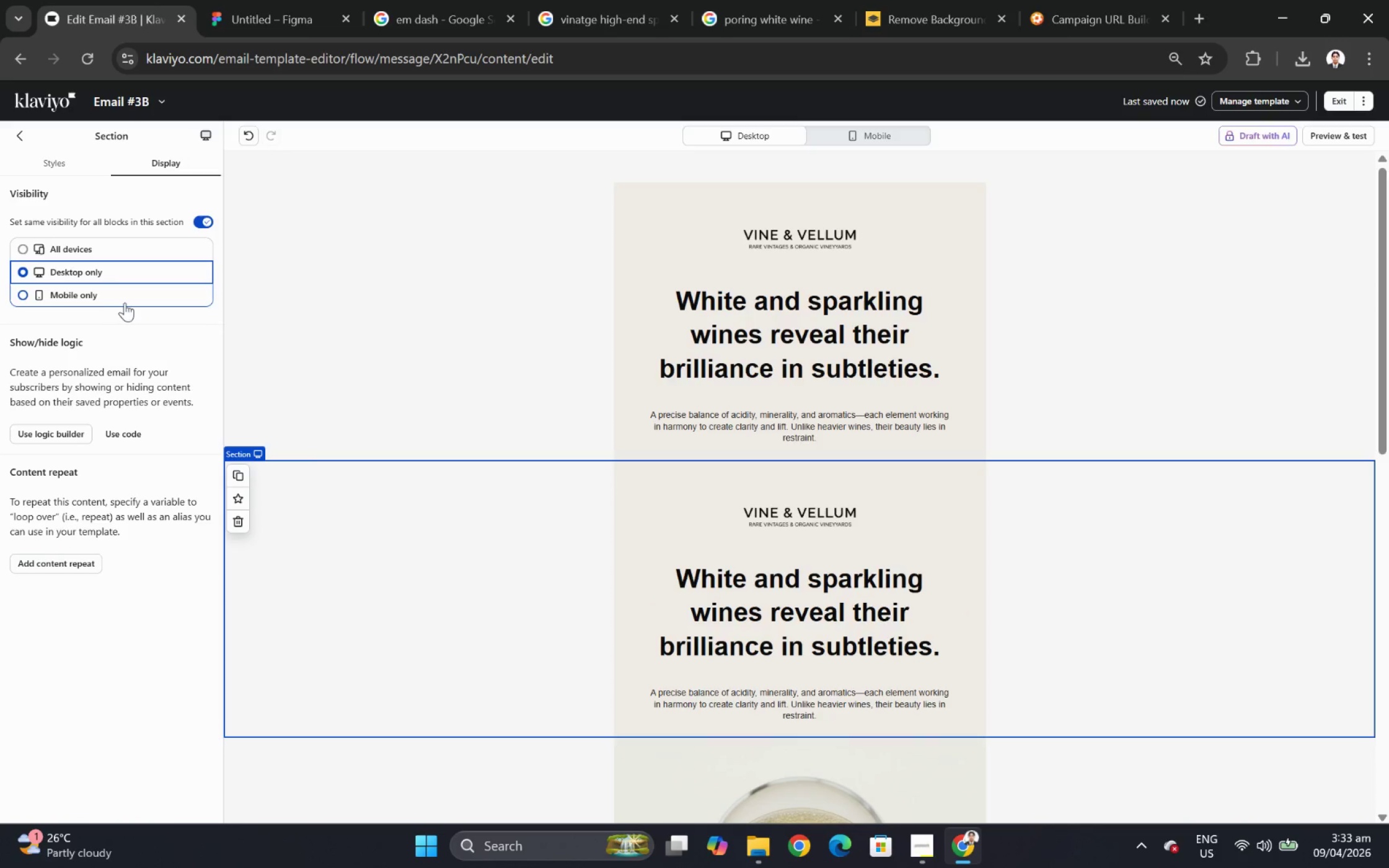 
left_click([102, 298])
 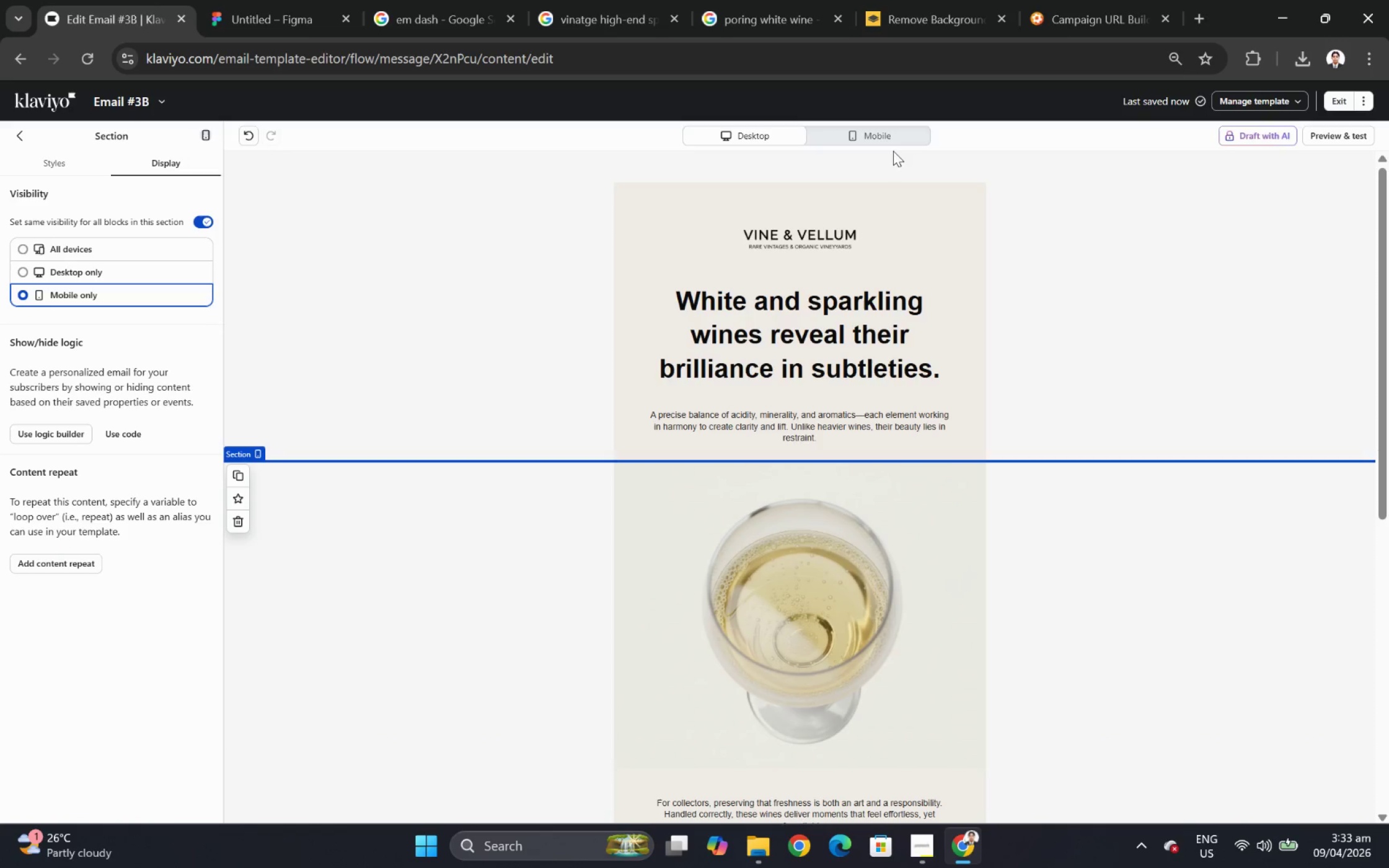 
left_click([884, 133])
 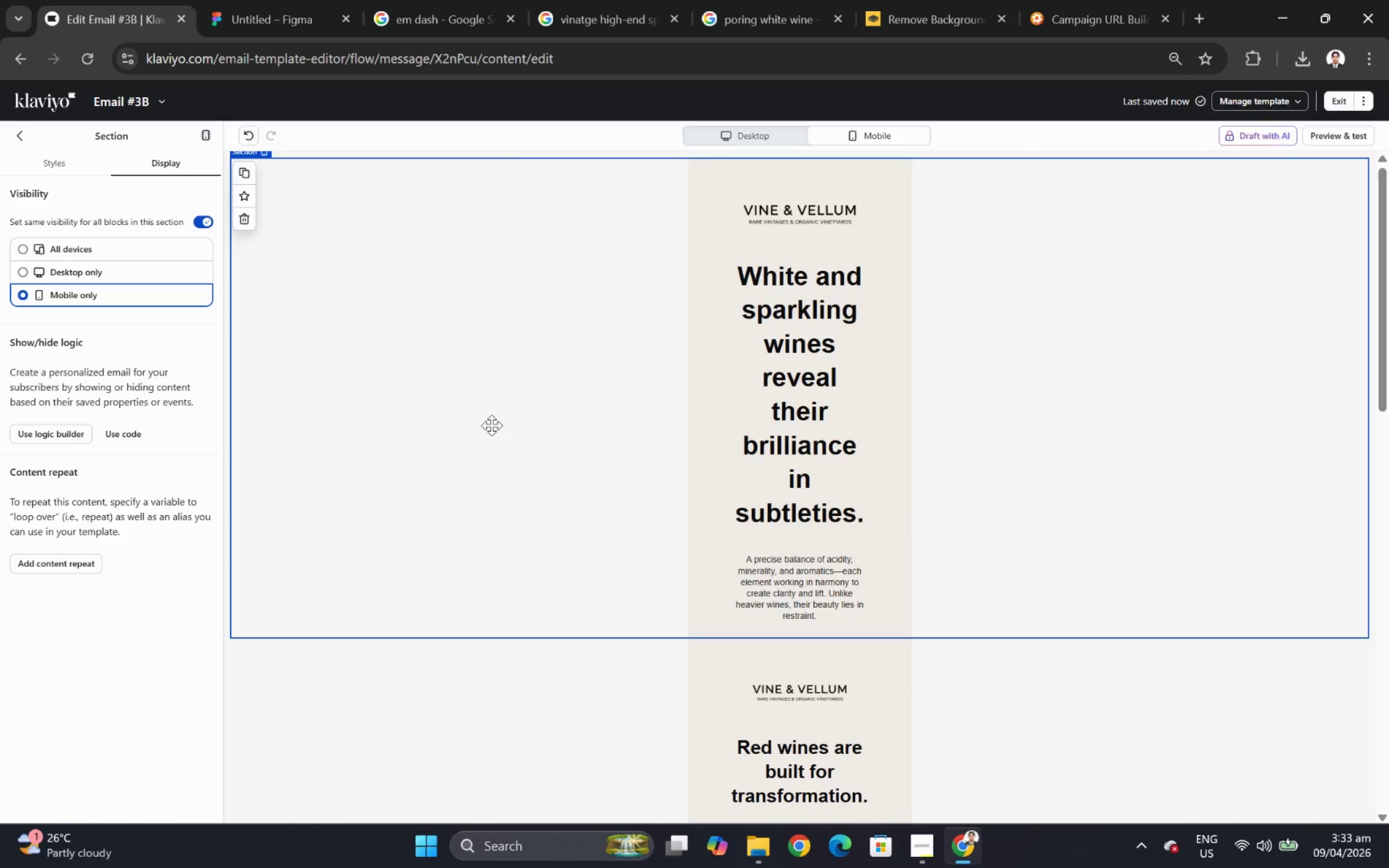 
left_click([801, 556])
 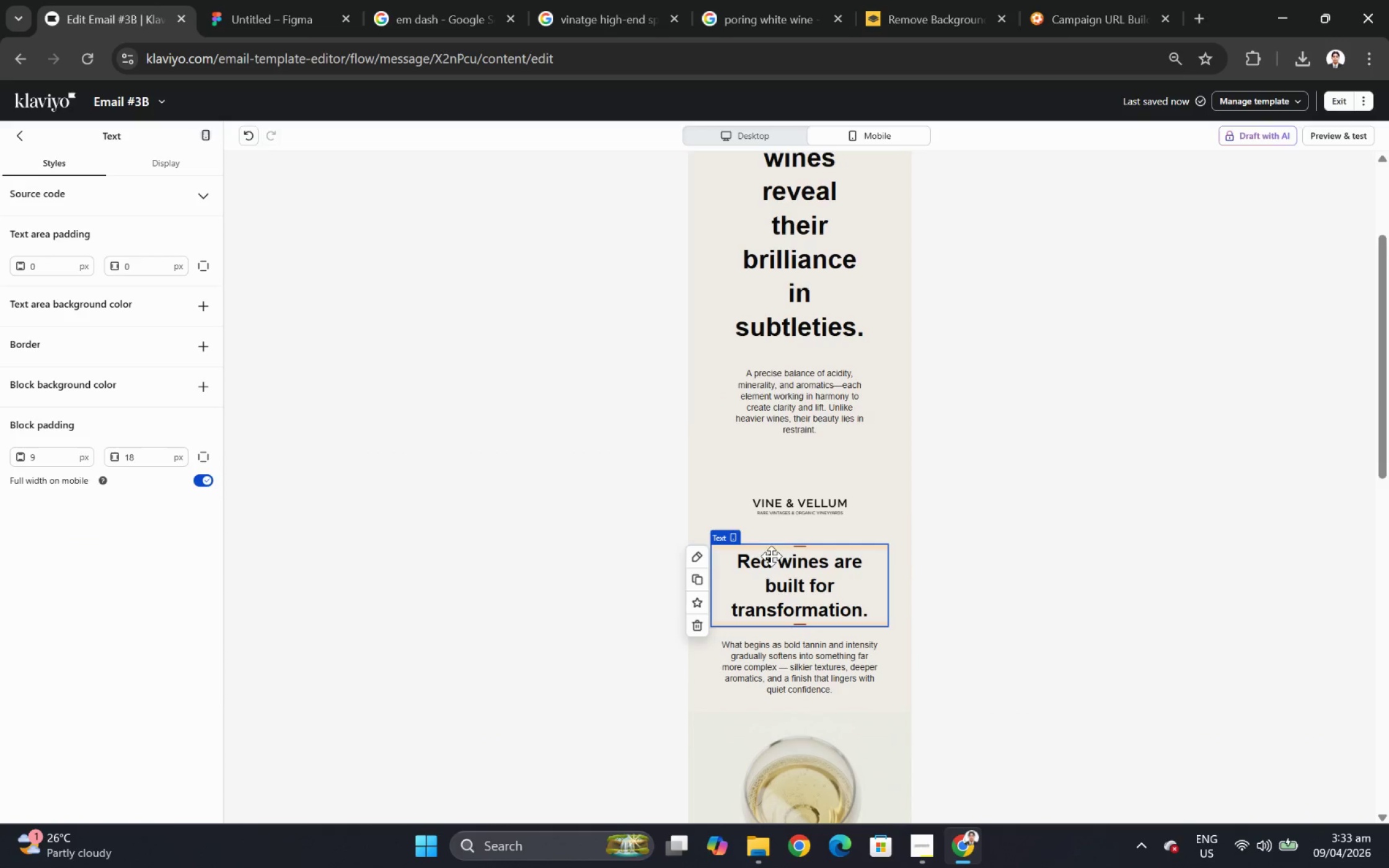 
scroll: coordinate [496, 477], scroll_direction: down, amount: 2.0
 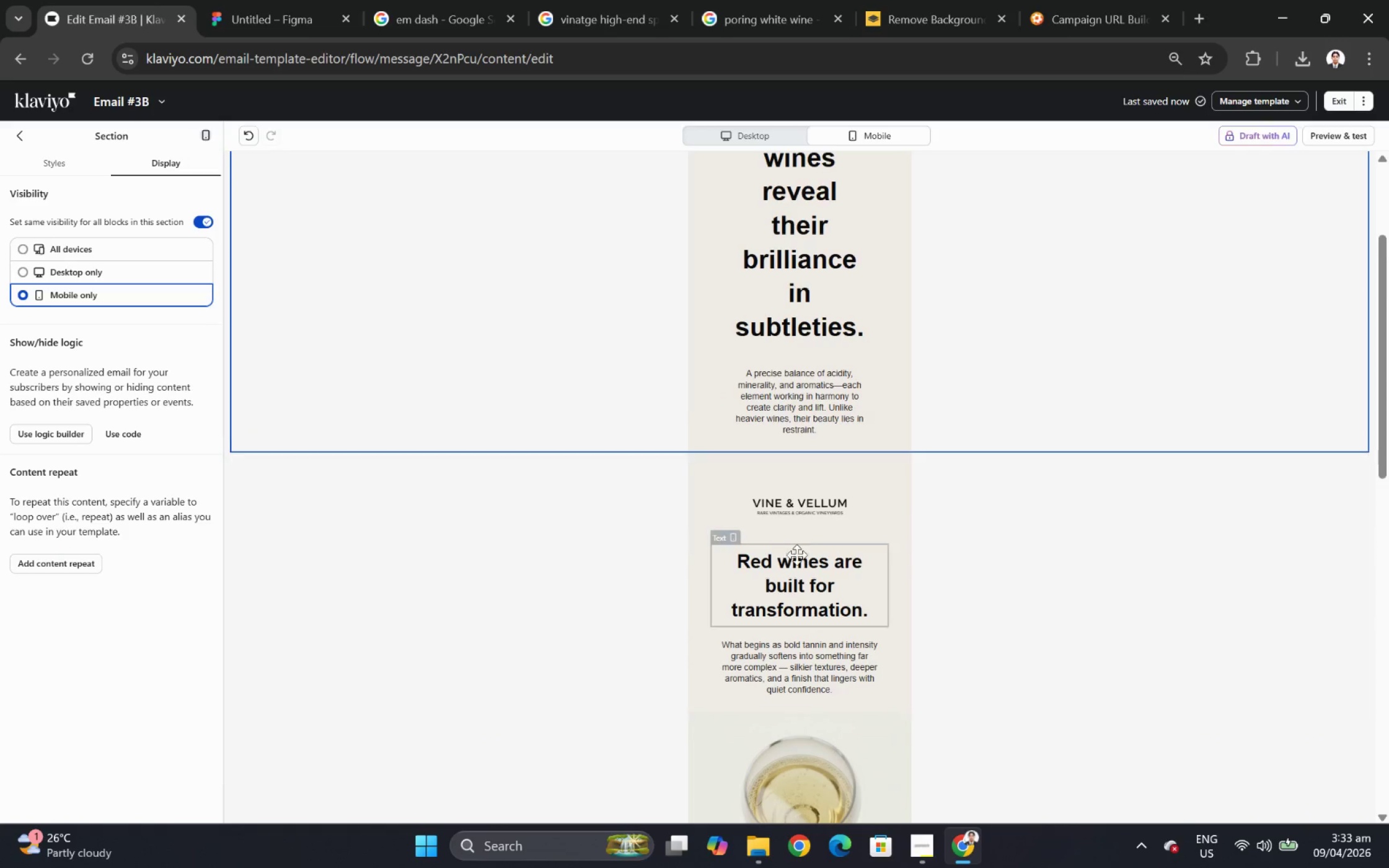 
left_click([553, 556])
 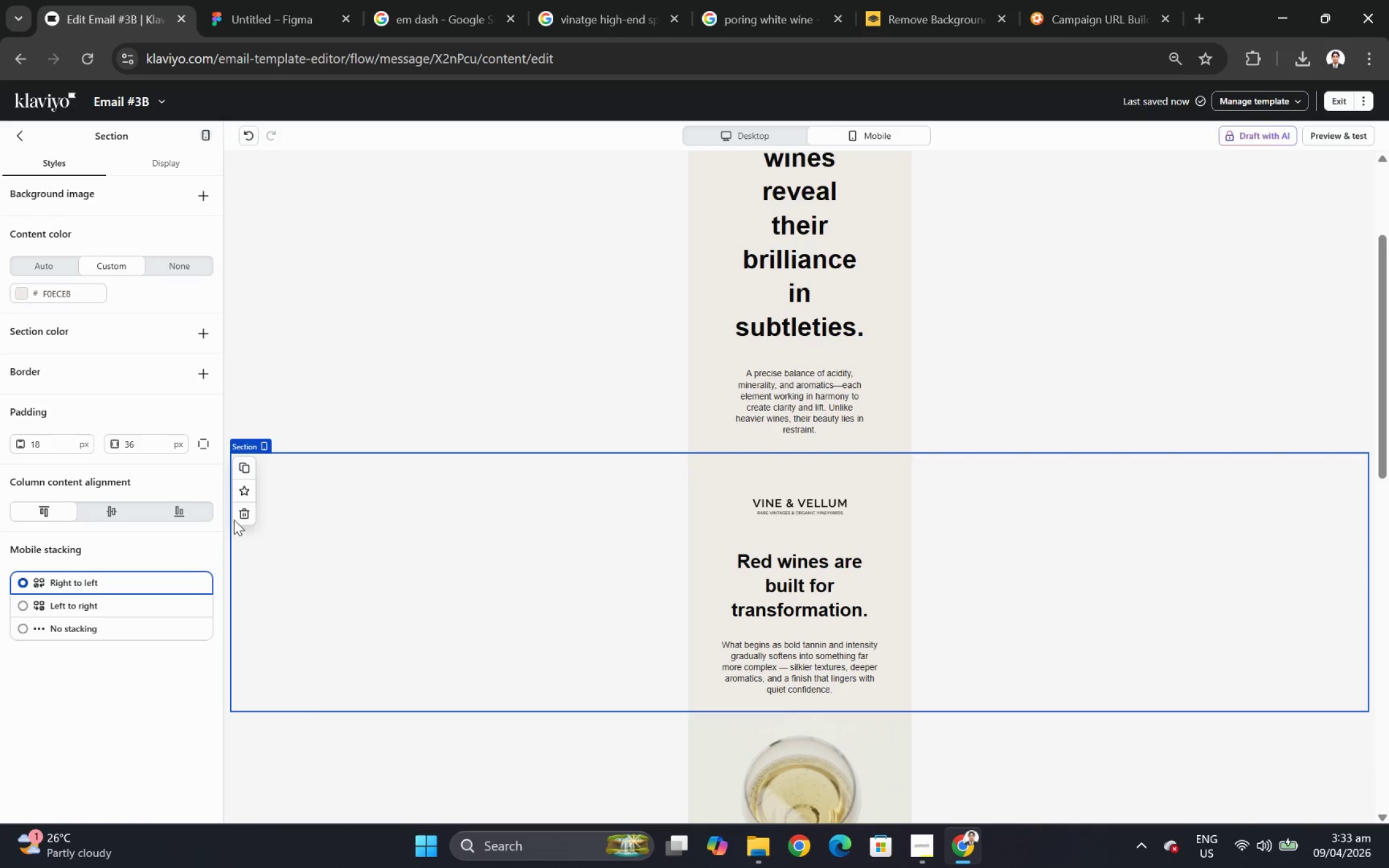 
left_click([236, 515])
 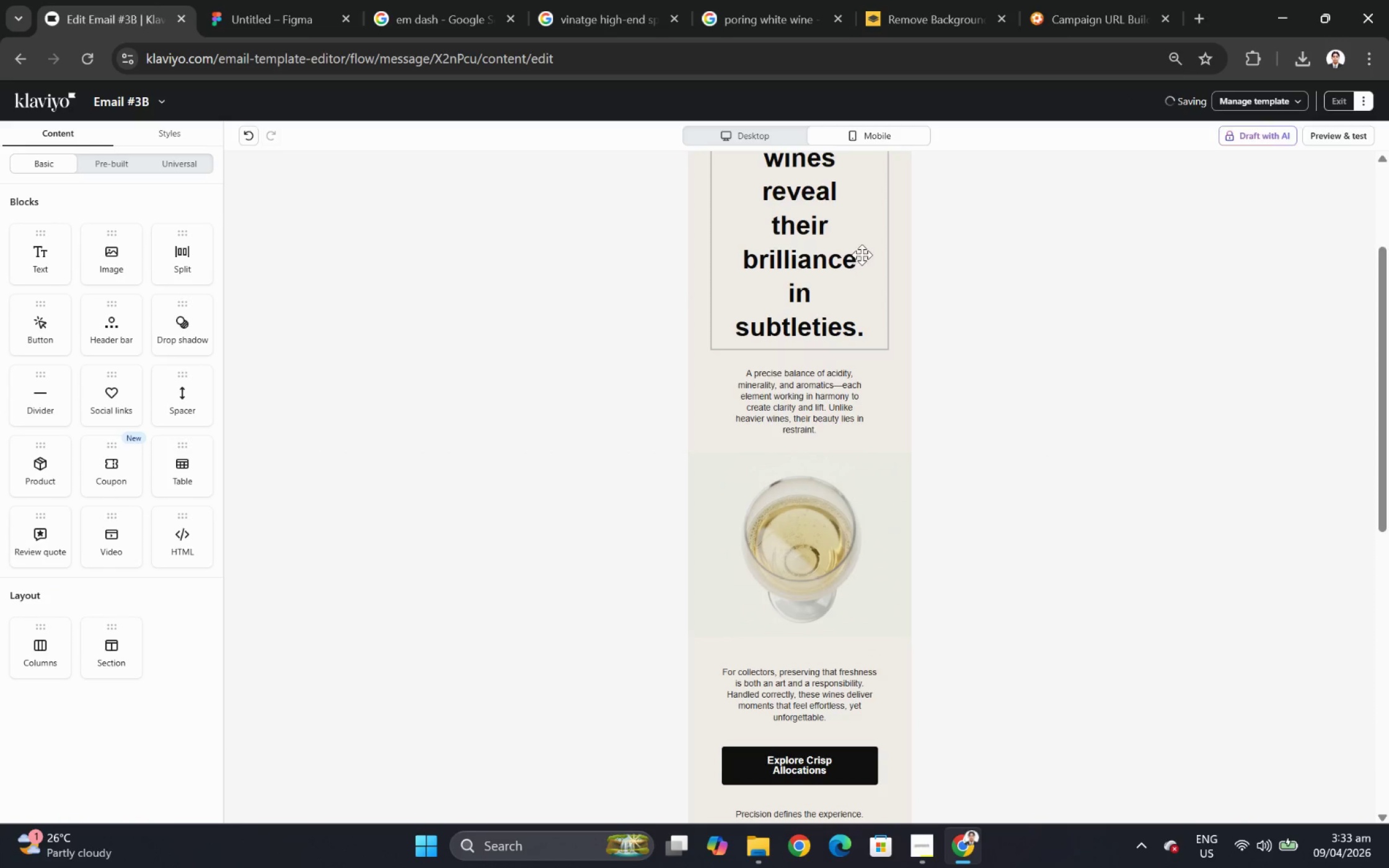 
double_click([862, 253])
 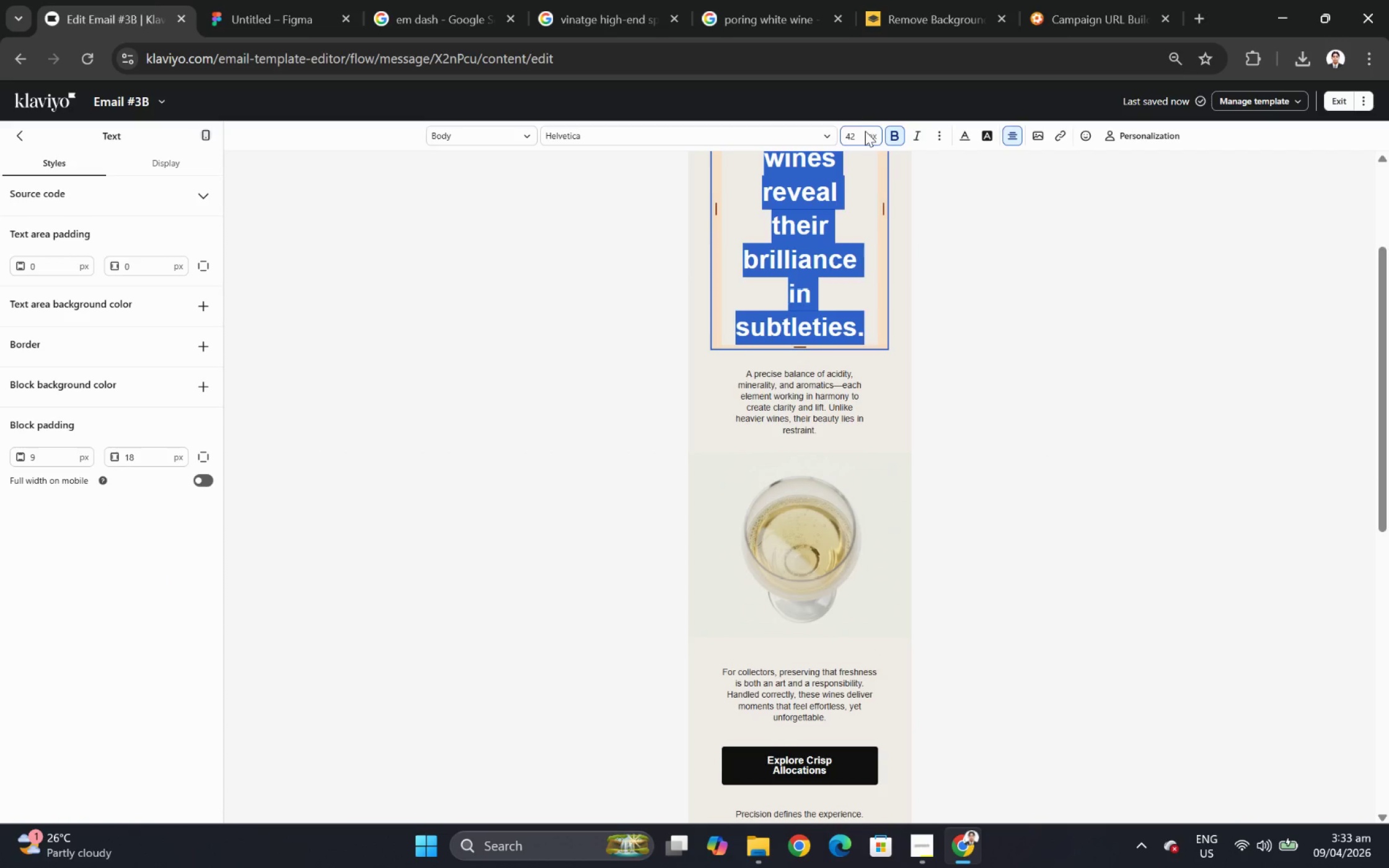 
double_click([856, 138])
 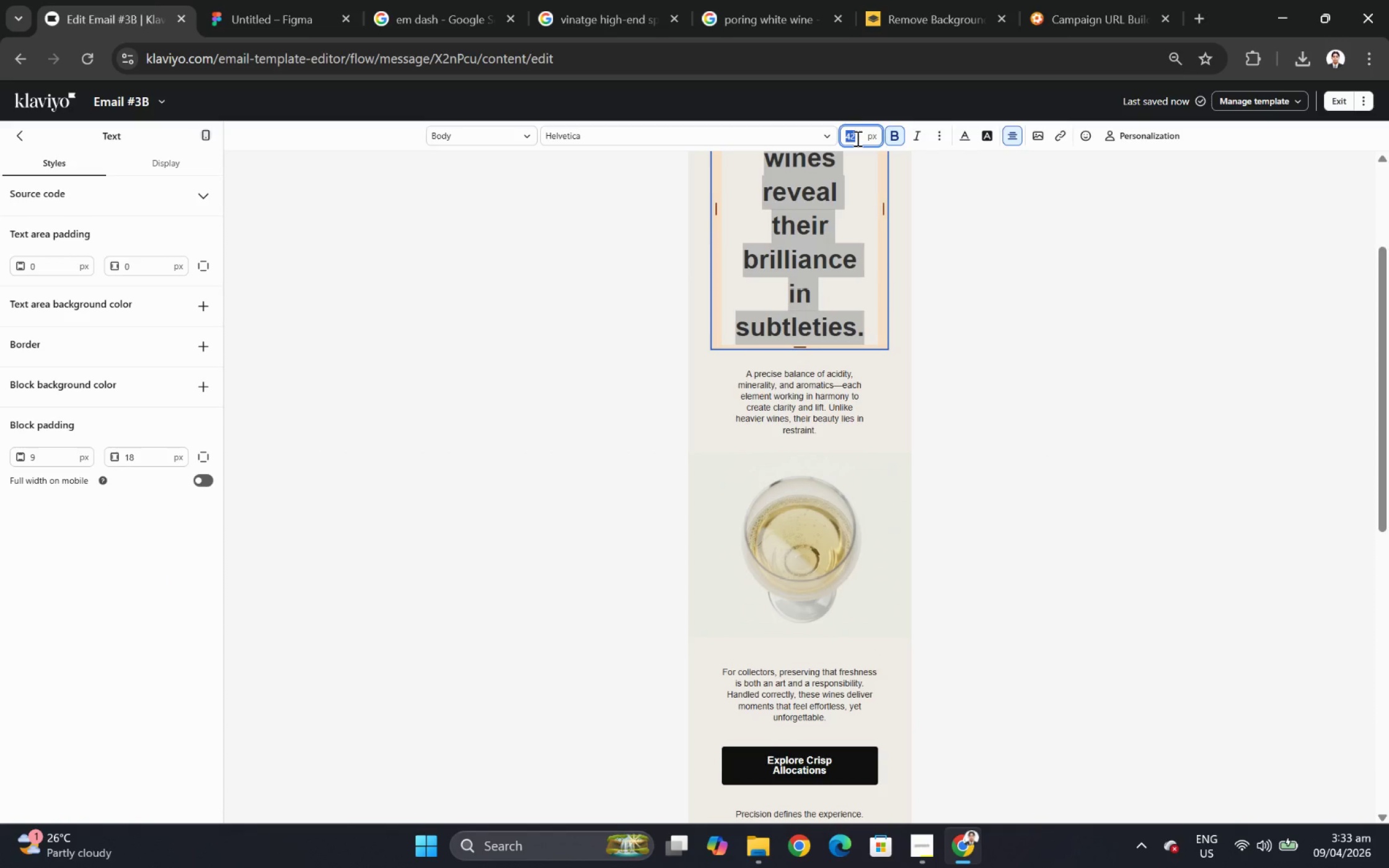 
key(Numpad3)
 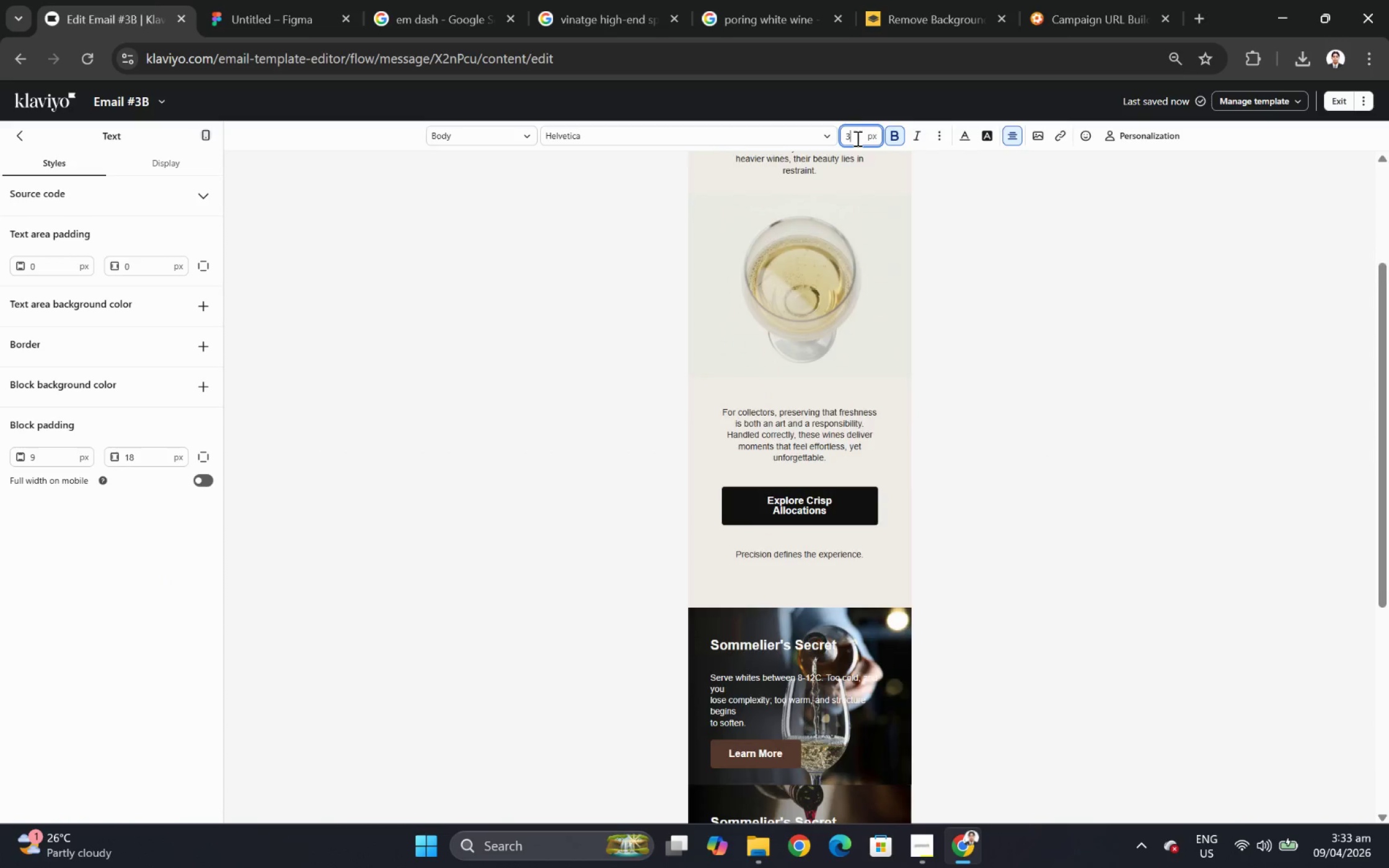 
key(Numpad0)
 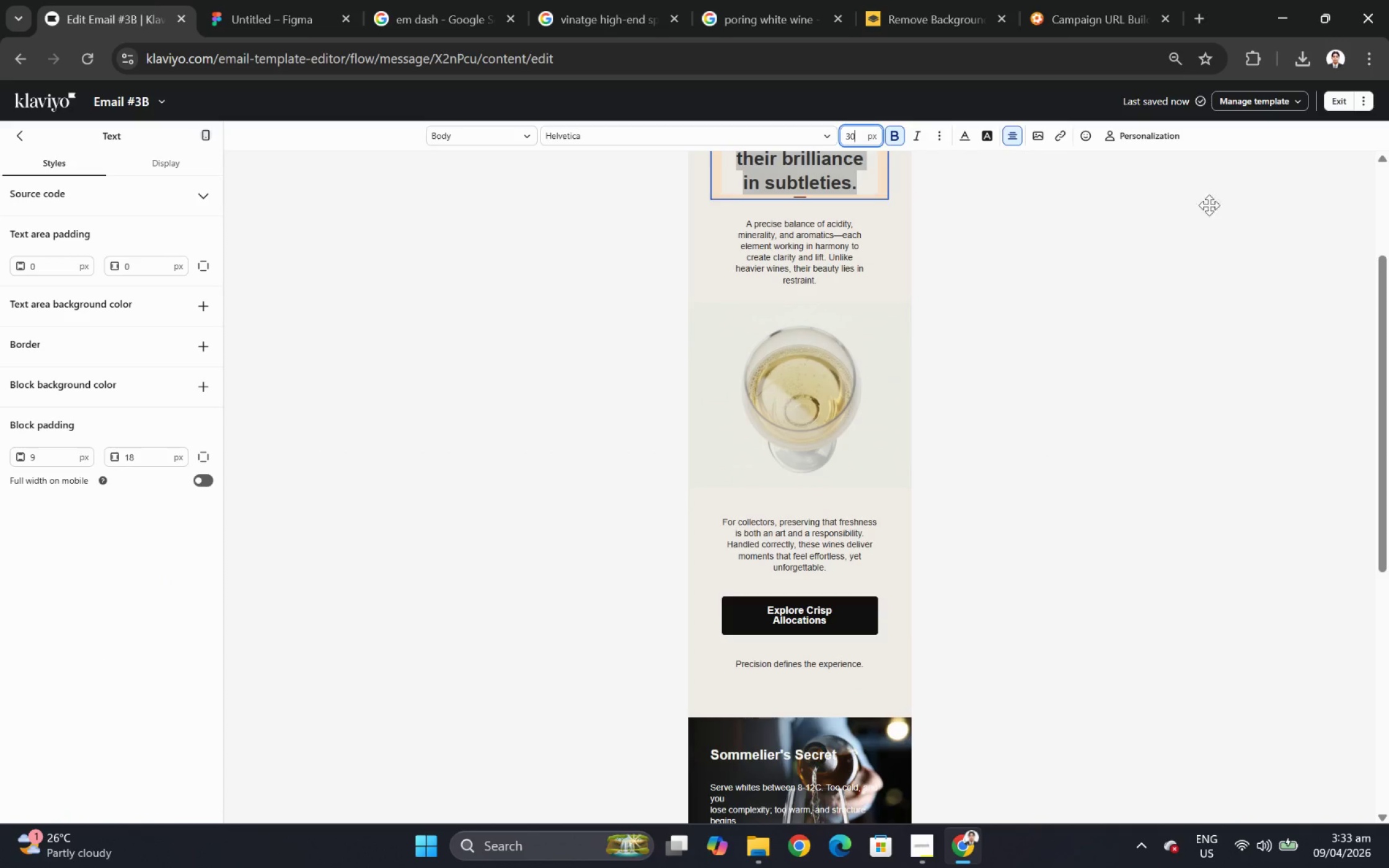 
left_click([1212, 391])
 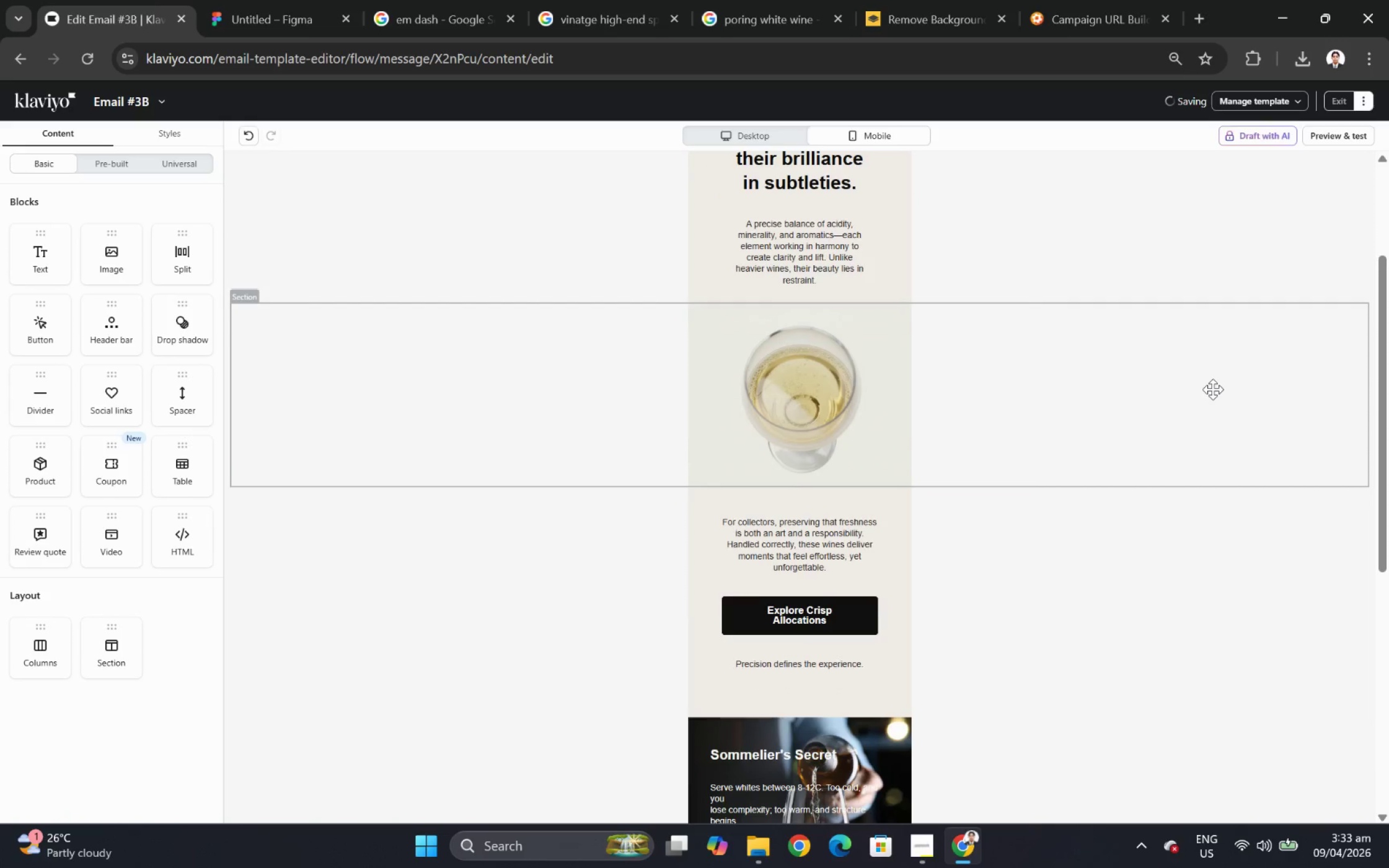 
scroll: coordinate [1208, 400], scroll_direction: up, amount: 4.0
 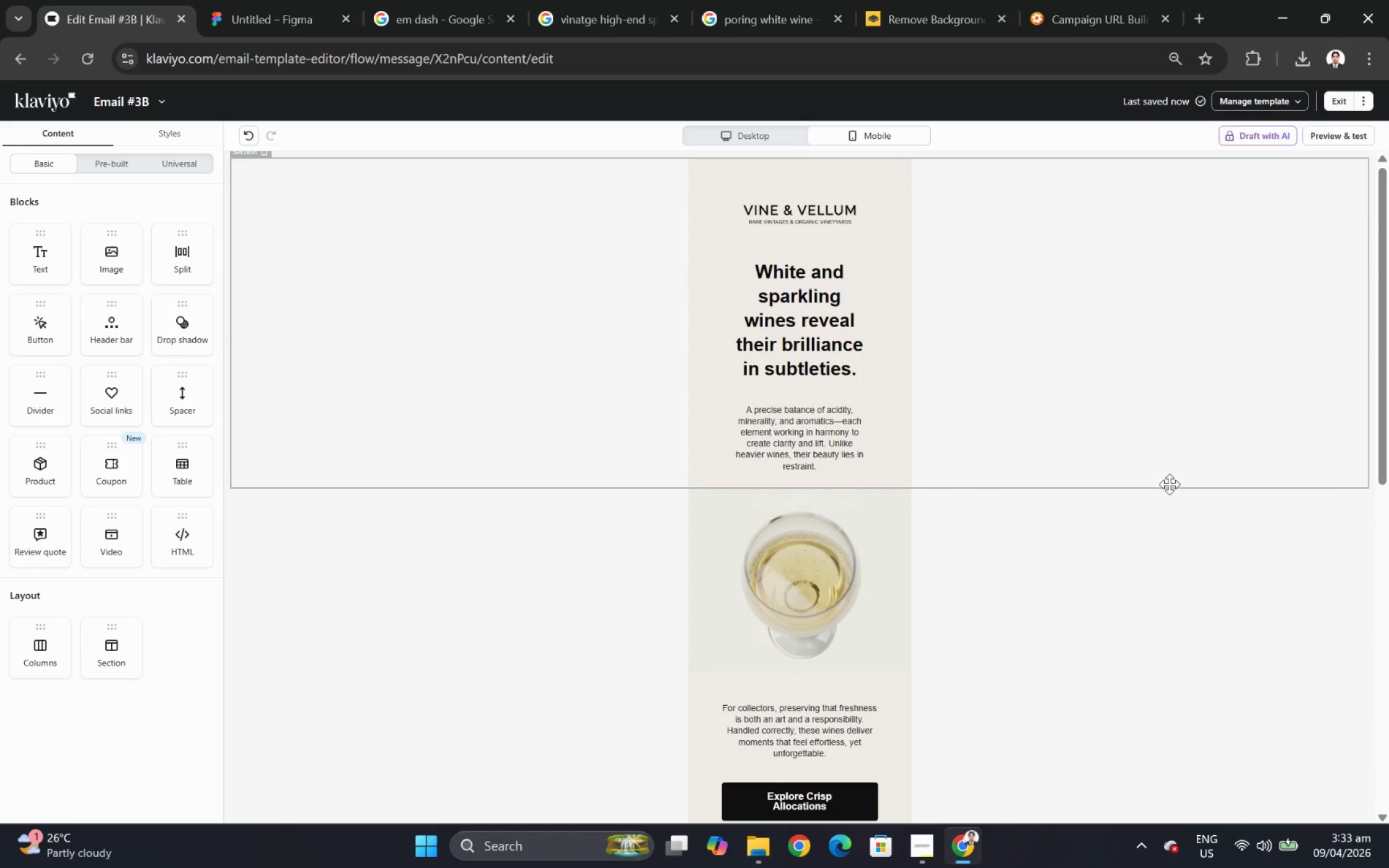 
left_click([832, 213])
 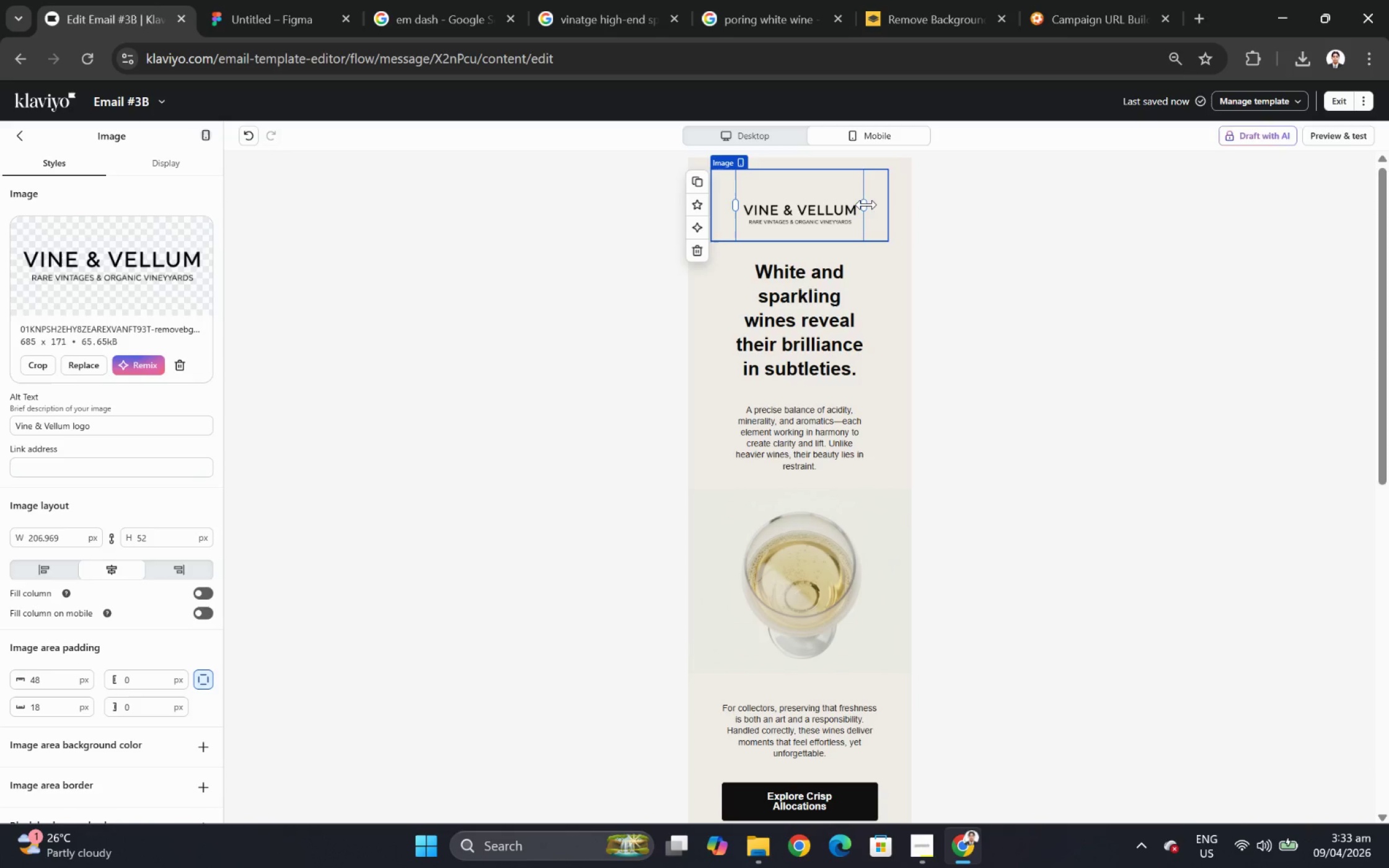 
scroll: coordinate [1174, 469], scroll_direction: none, amount: 0.0
 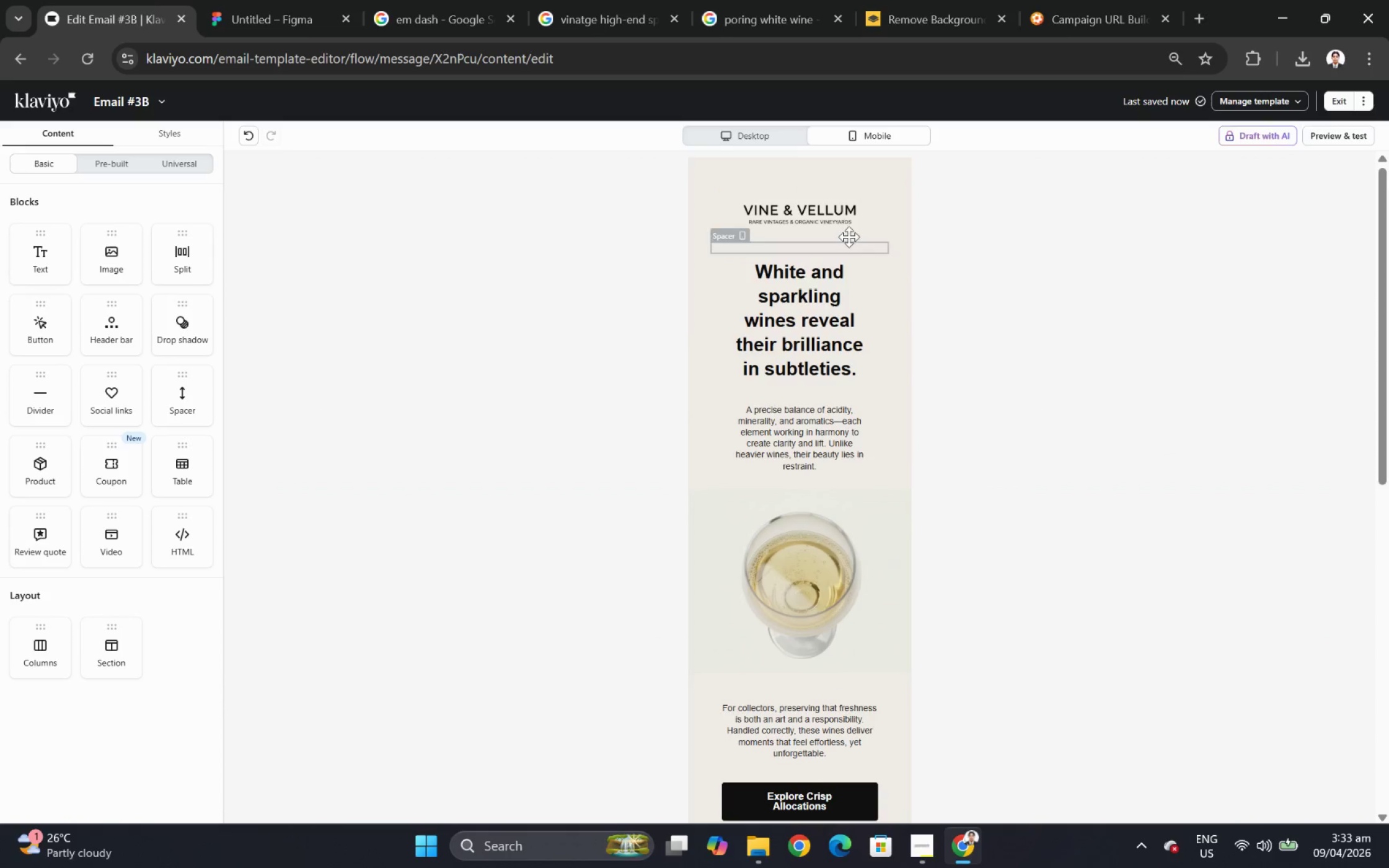 
left_click_drag(start_coordinate=[865, 204], to_coordinate=[833, 204])
 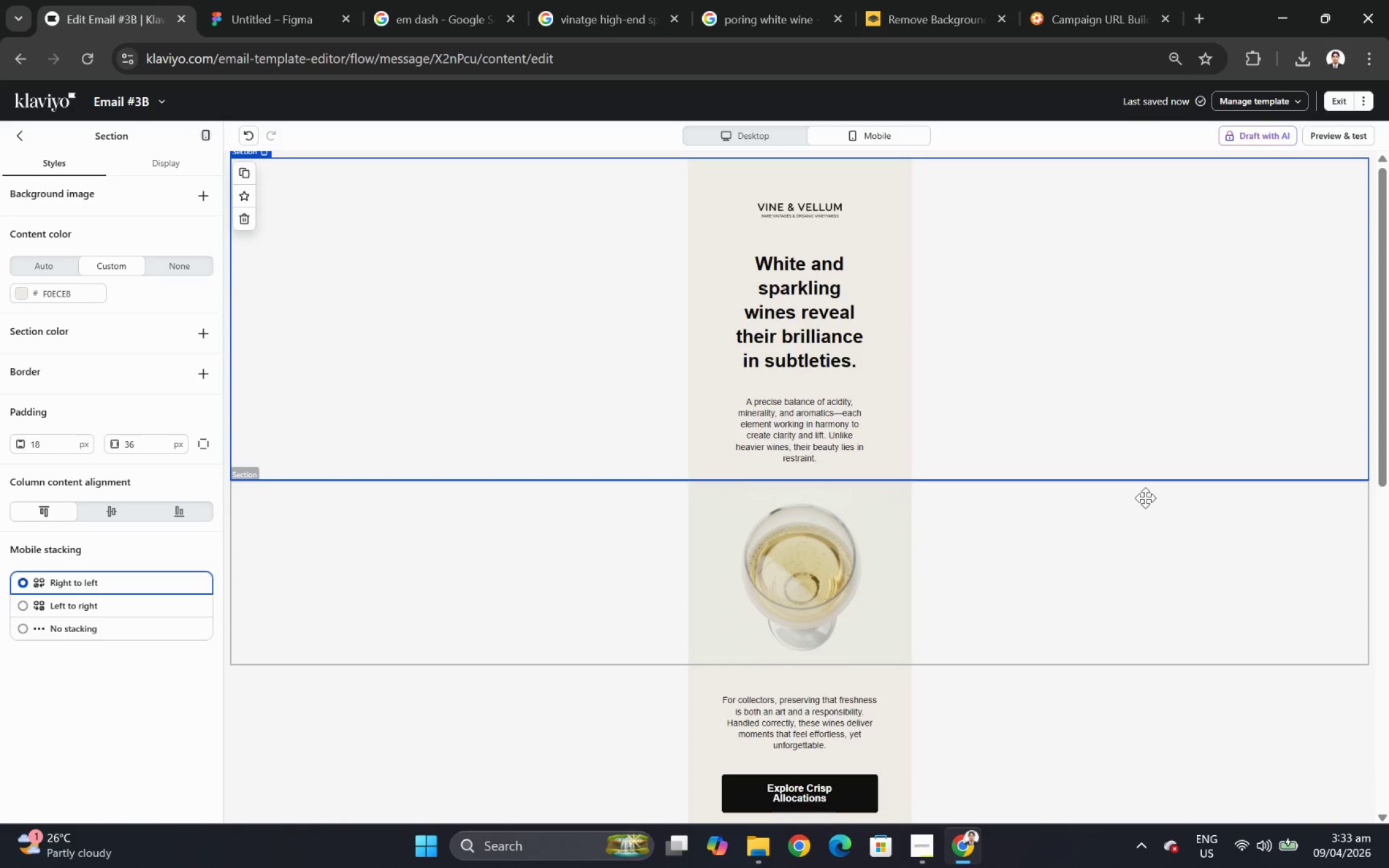 
left_click([446, 598])
 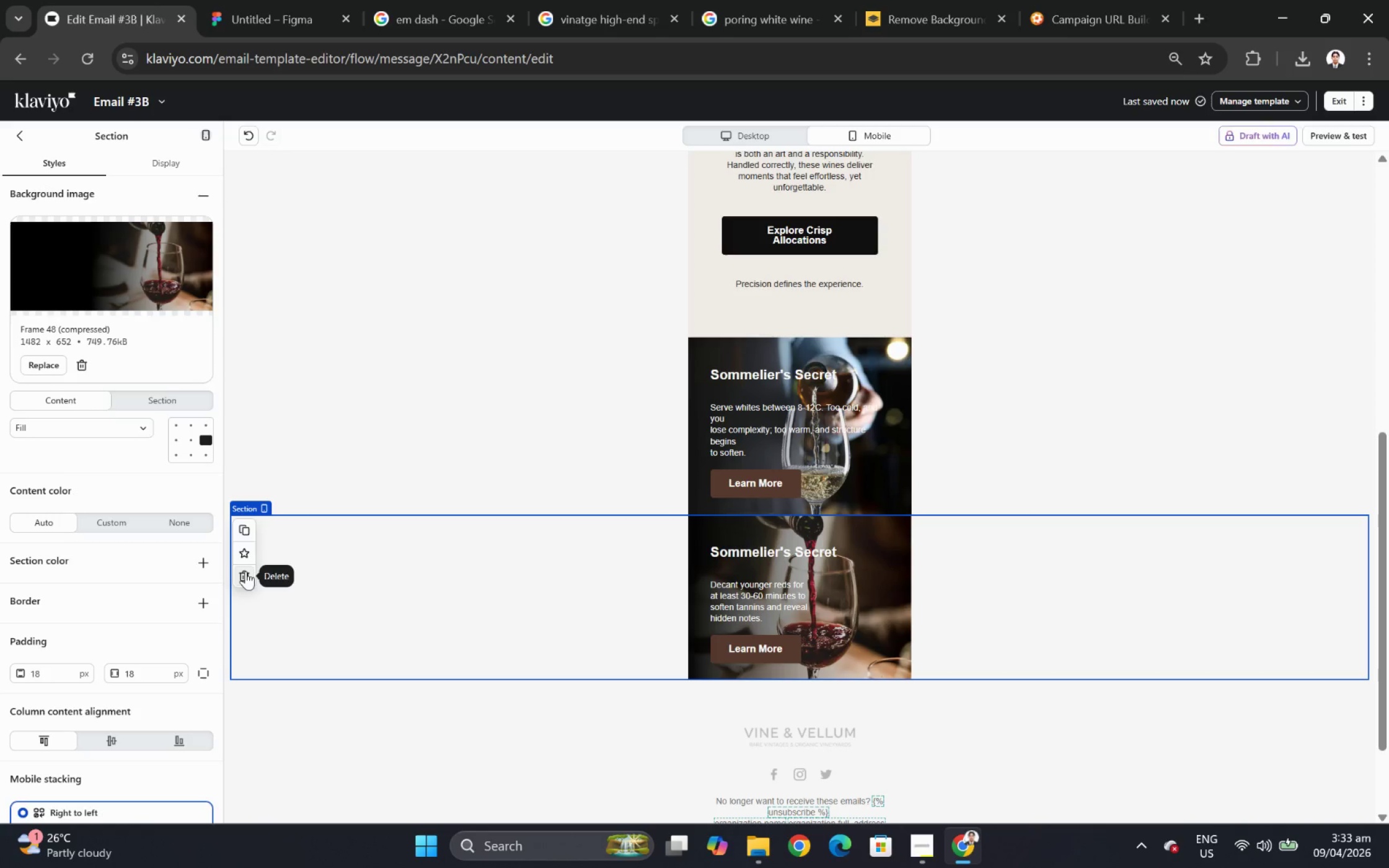 
scroll: coordinate [1145, 498], scroll_direction: down, amount: 6.0
 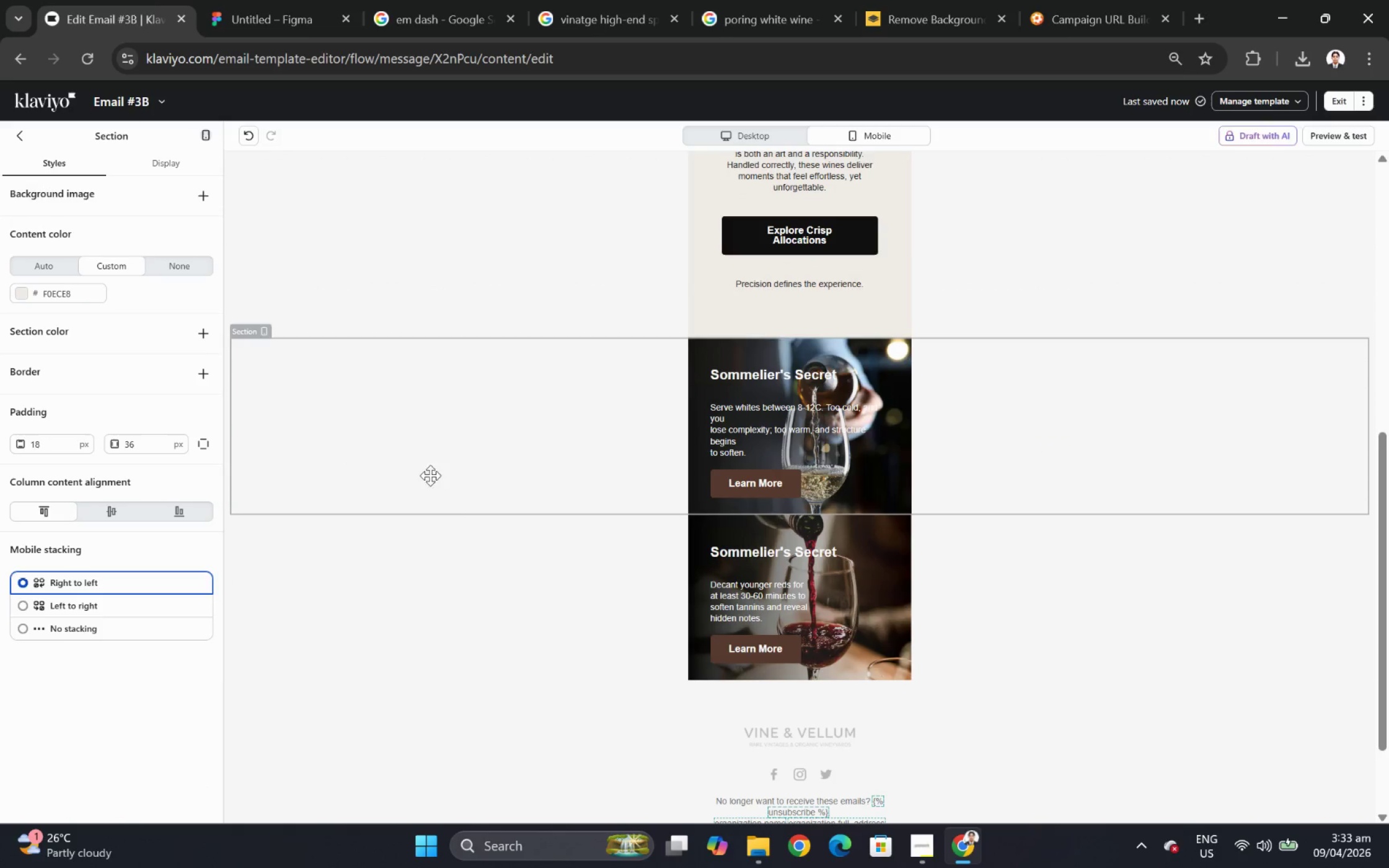 
wait(7.2)
 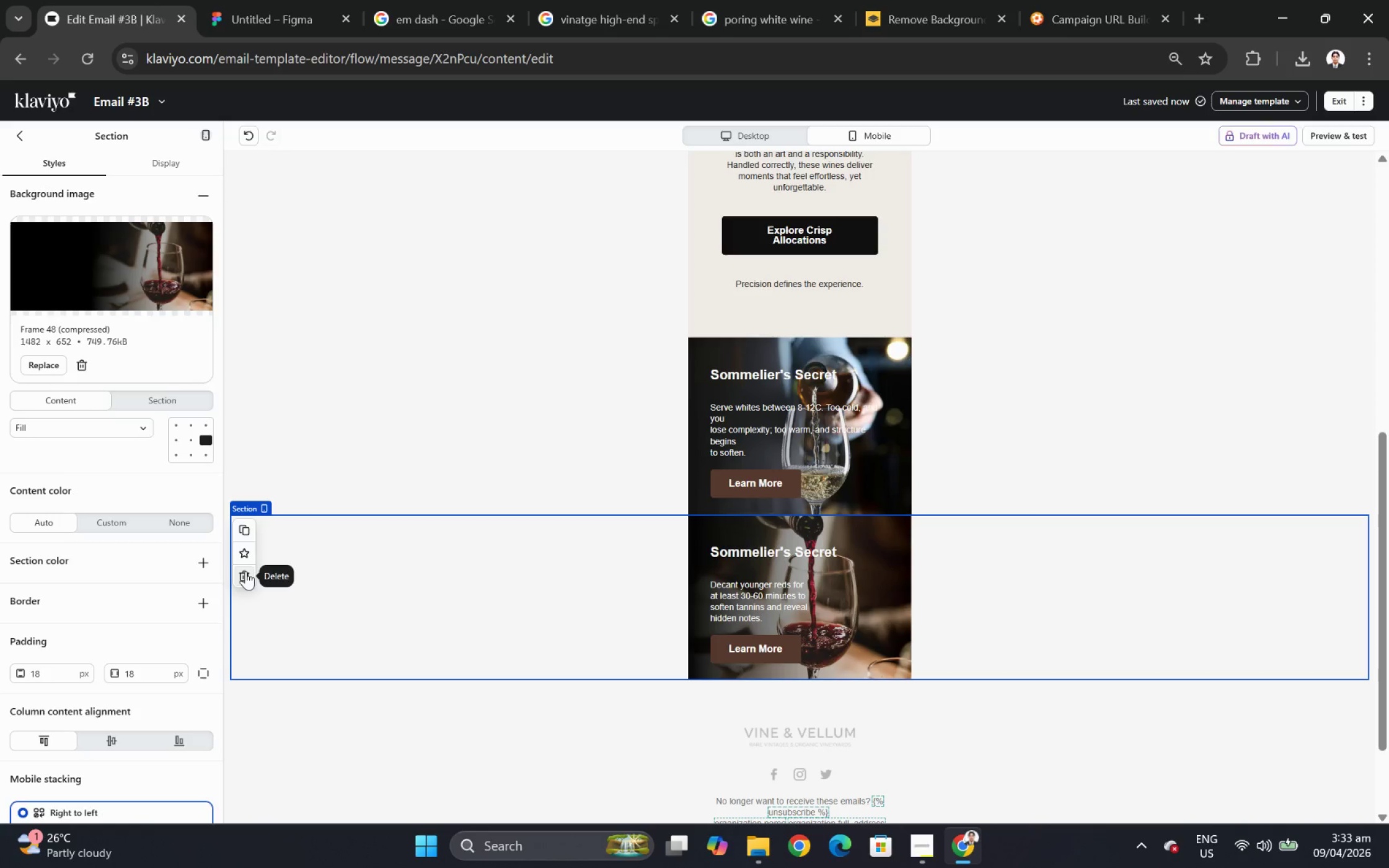 
left_click([245, 571])
 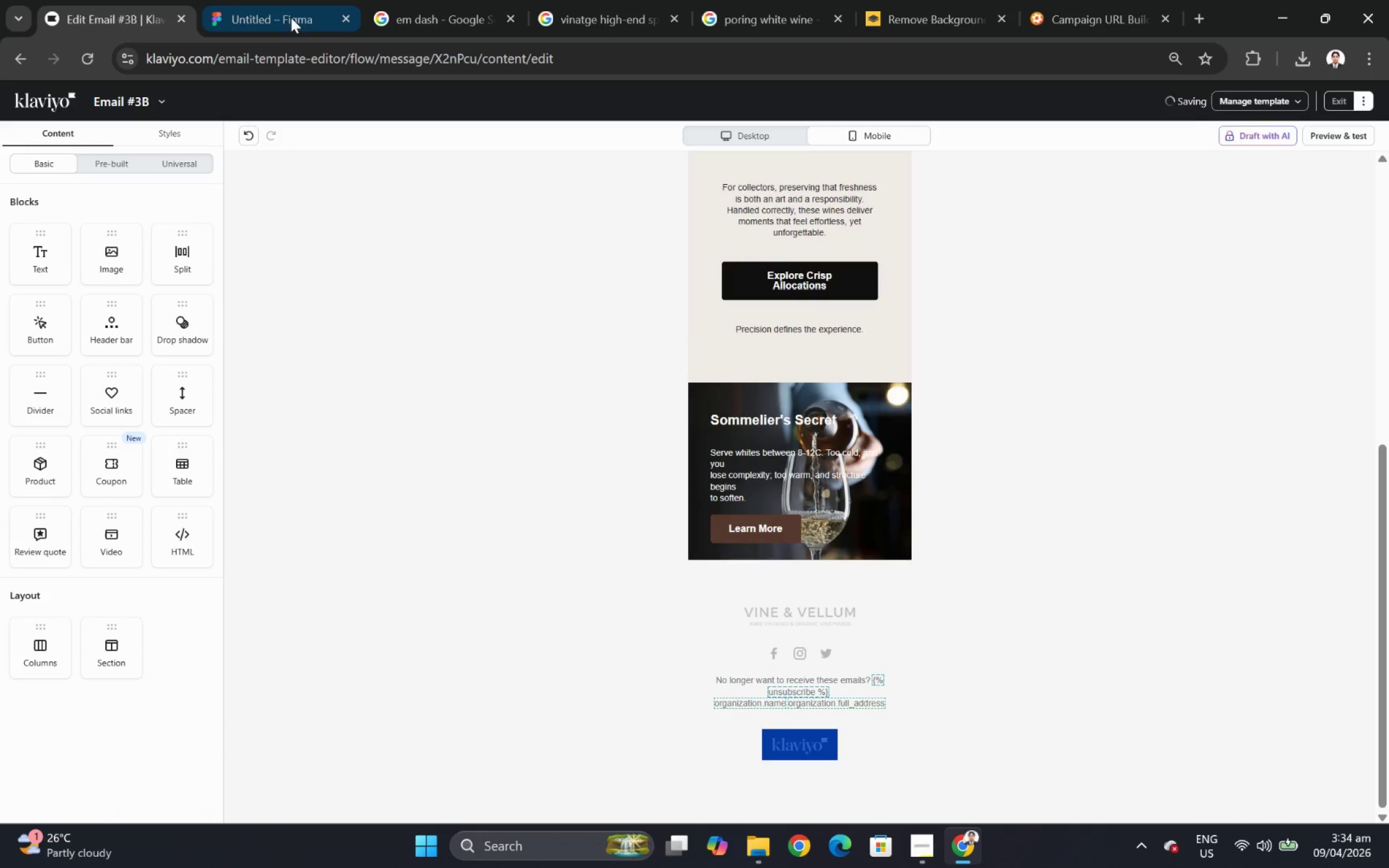 
left_click([288, 8])
 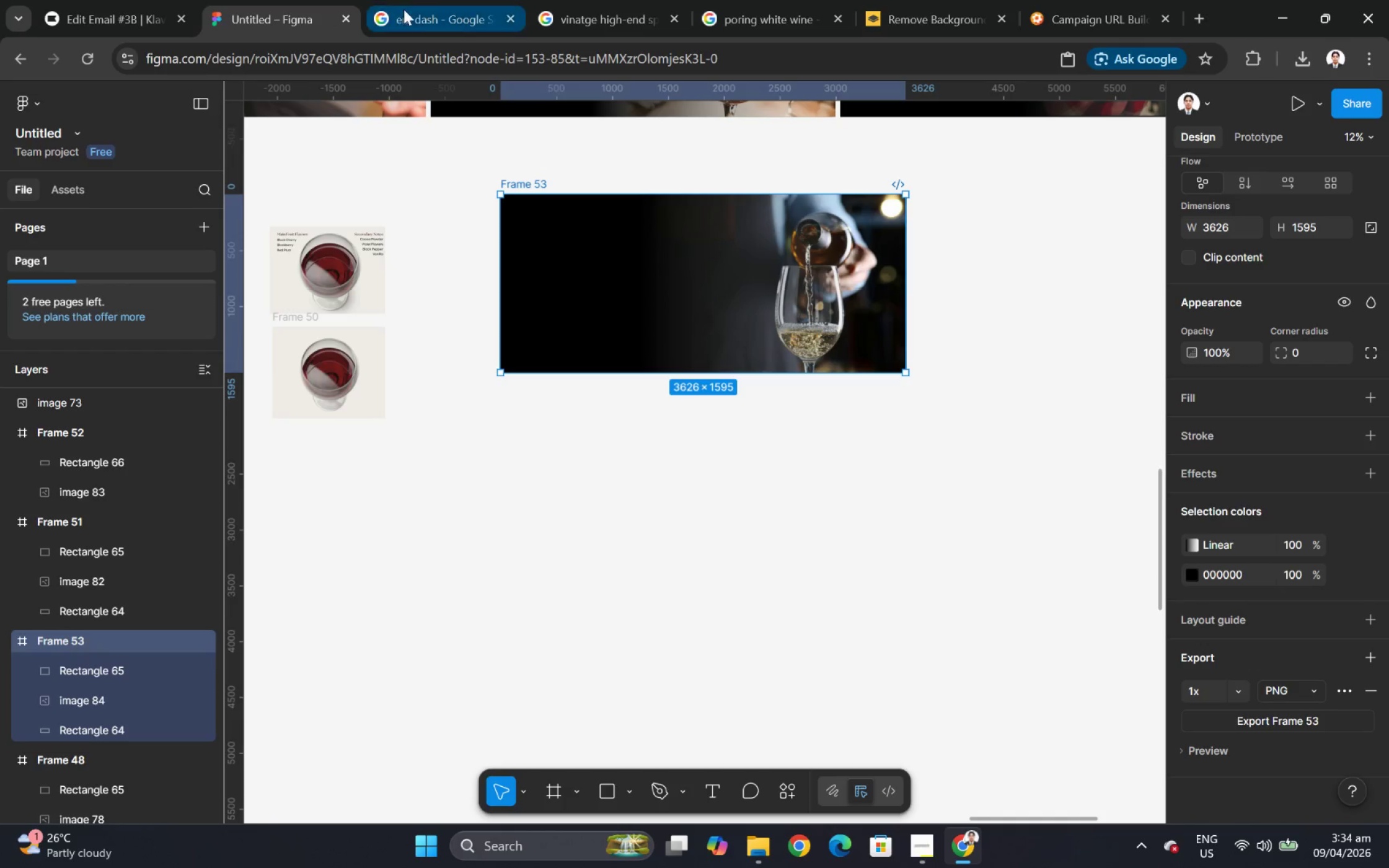 
left_click([417, 10])
 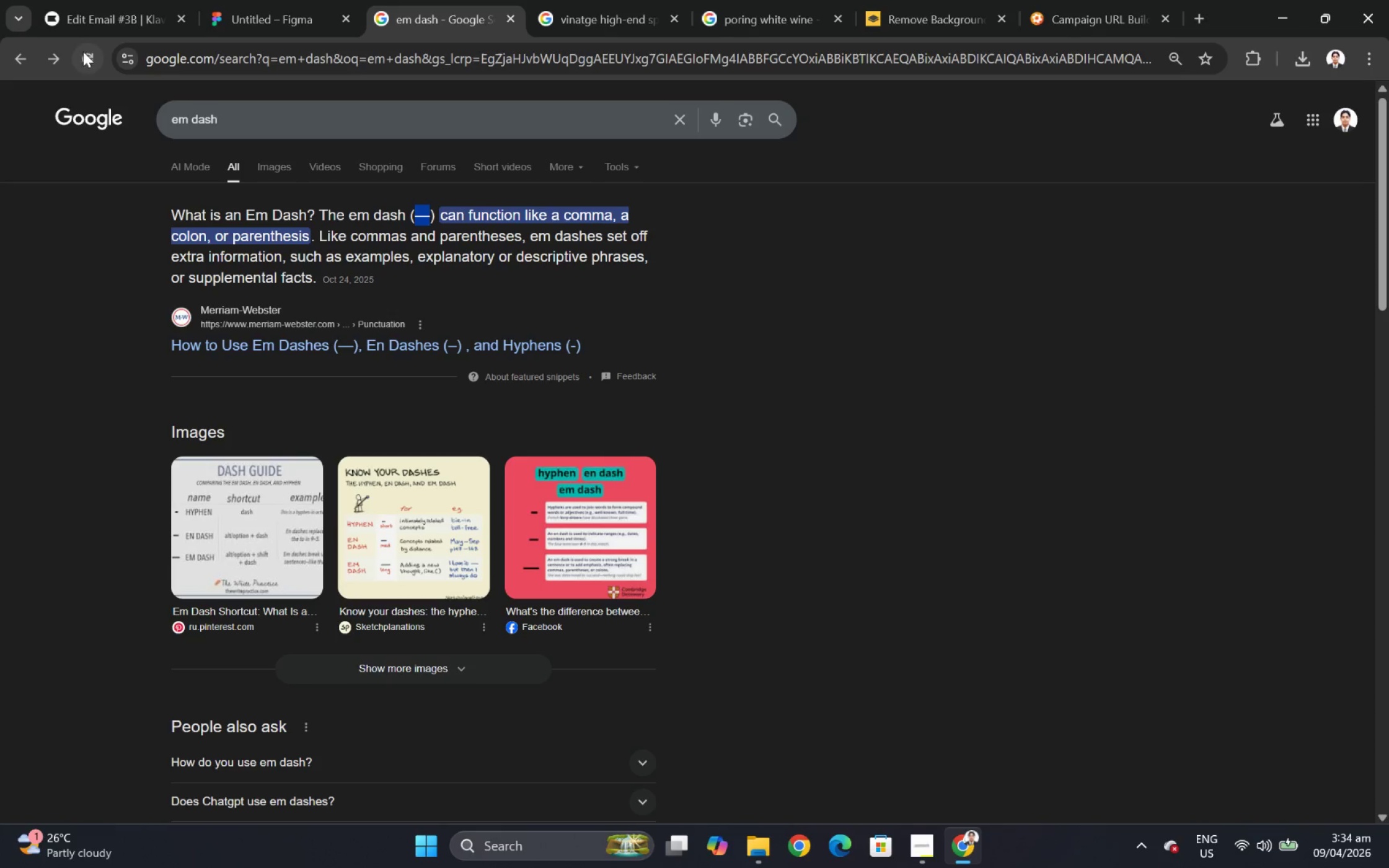 
left_click([57, 55])
 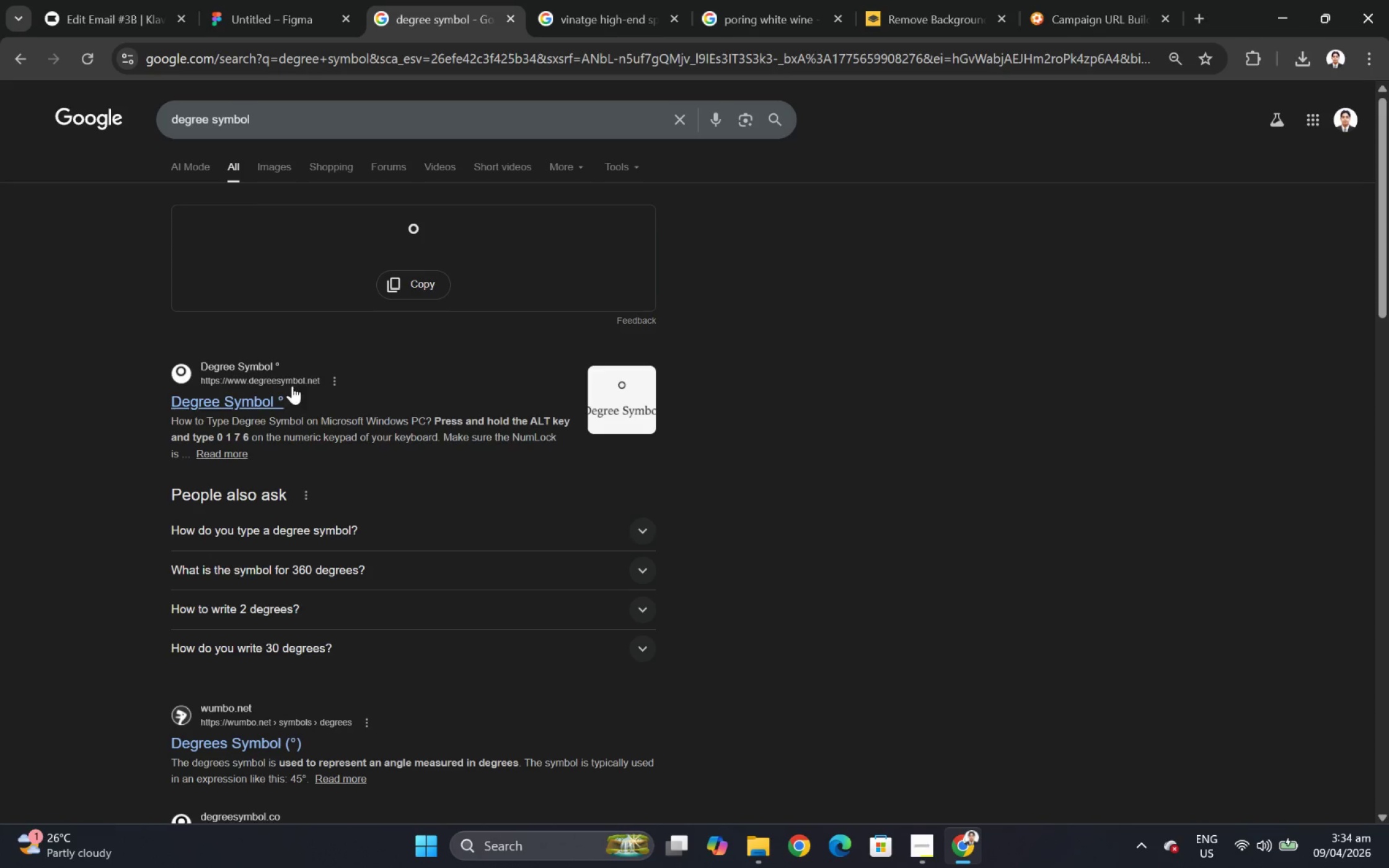 
left_click_drag(start_coordinate=[304, 398], to_coordinate=[278, 398])
 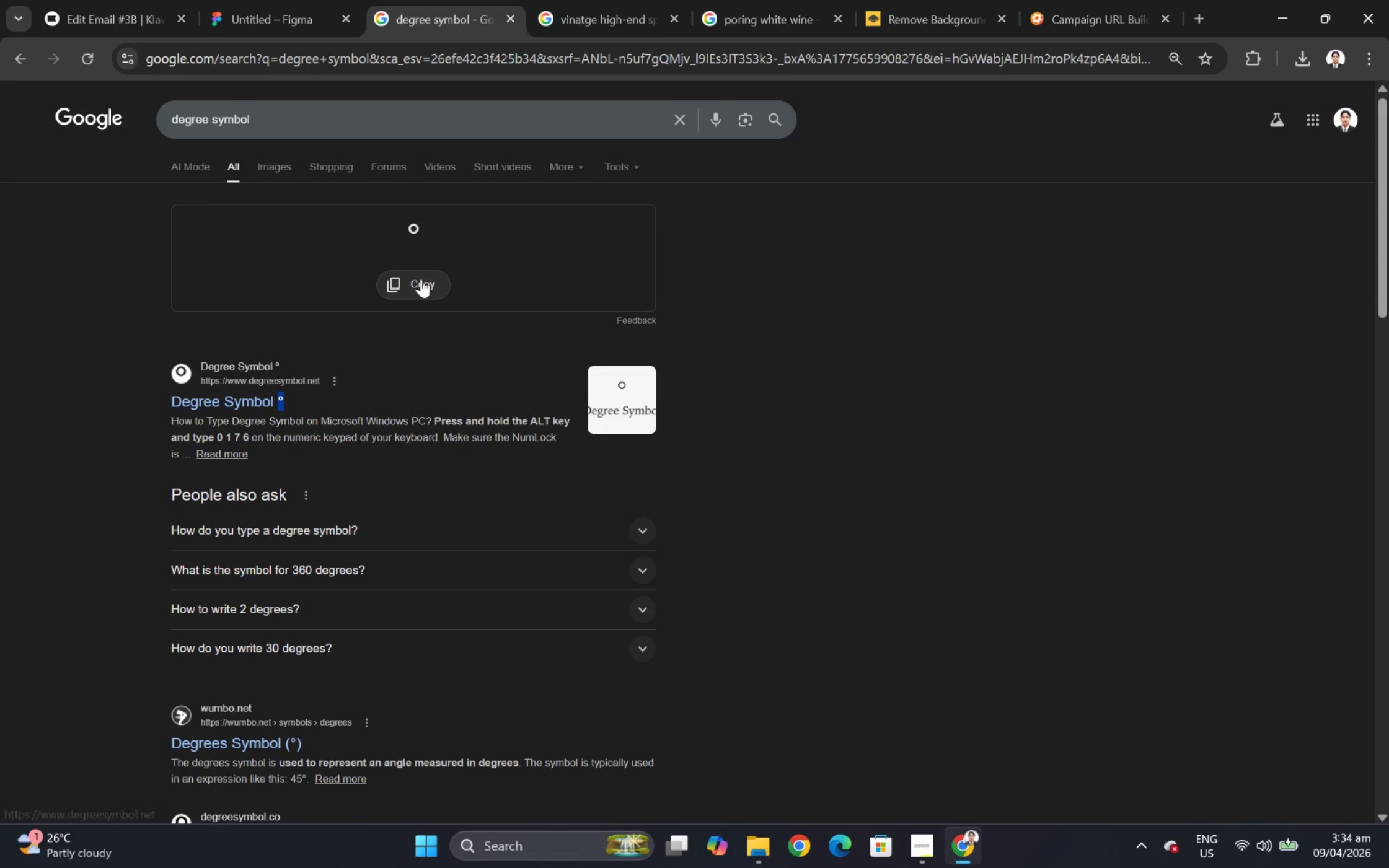 
left_click([421, 279])
 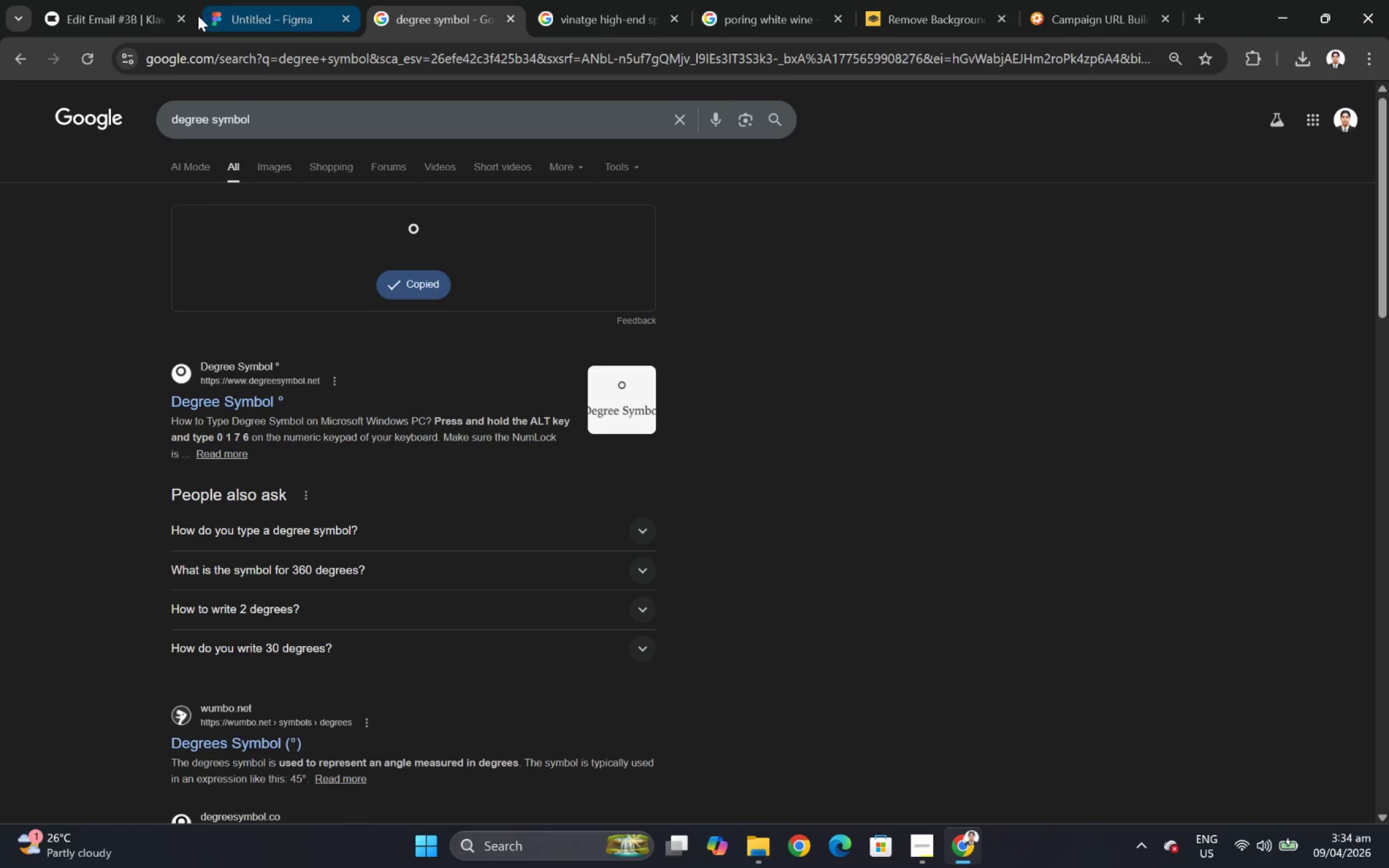 
left_click([124, 0])
 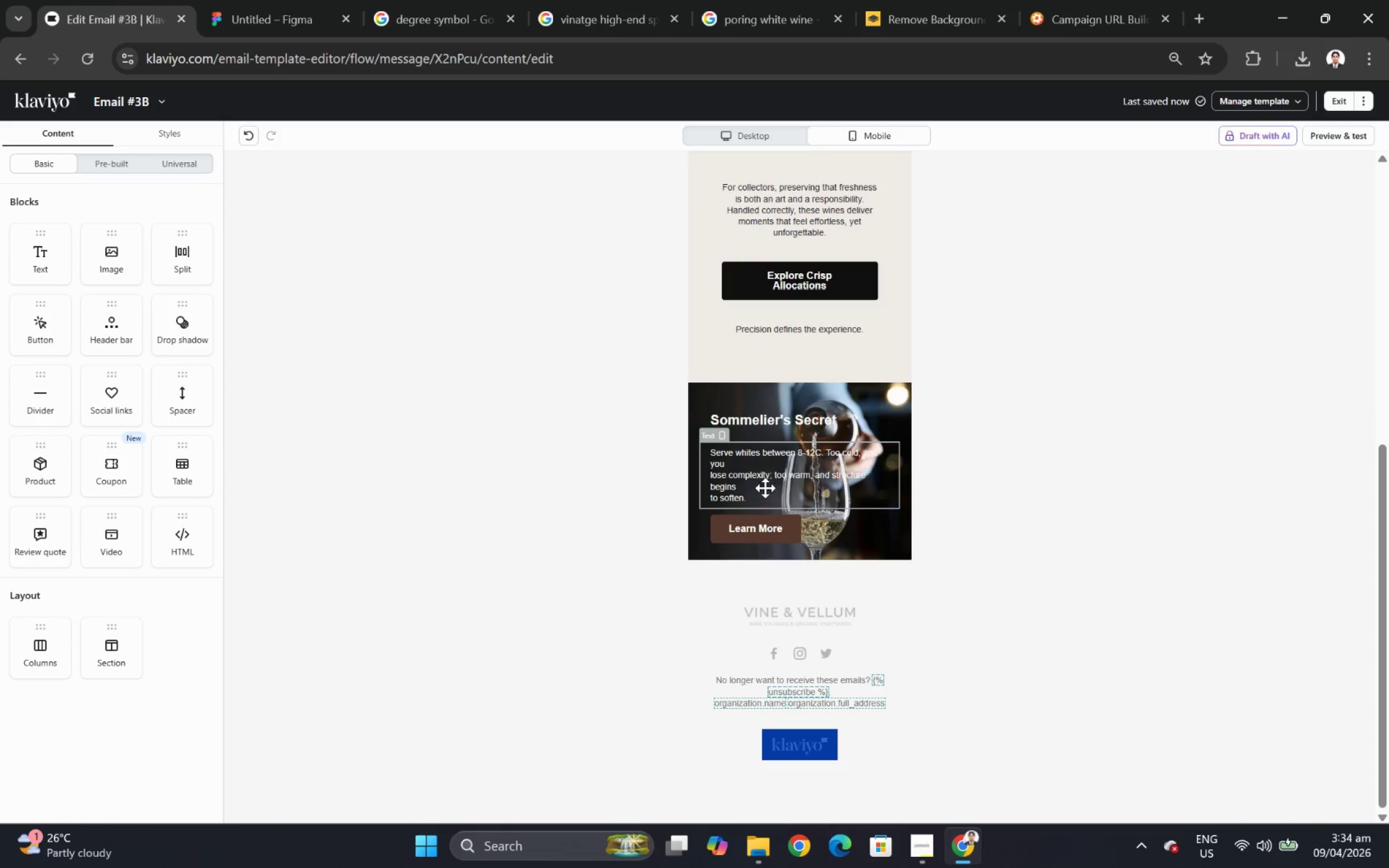 
left_click([753, 138])
 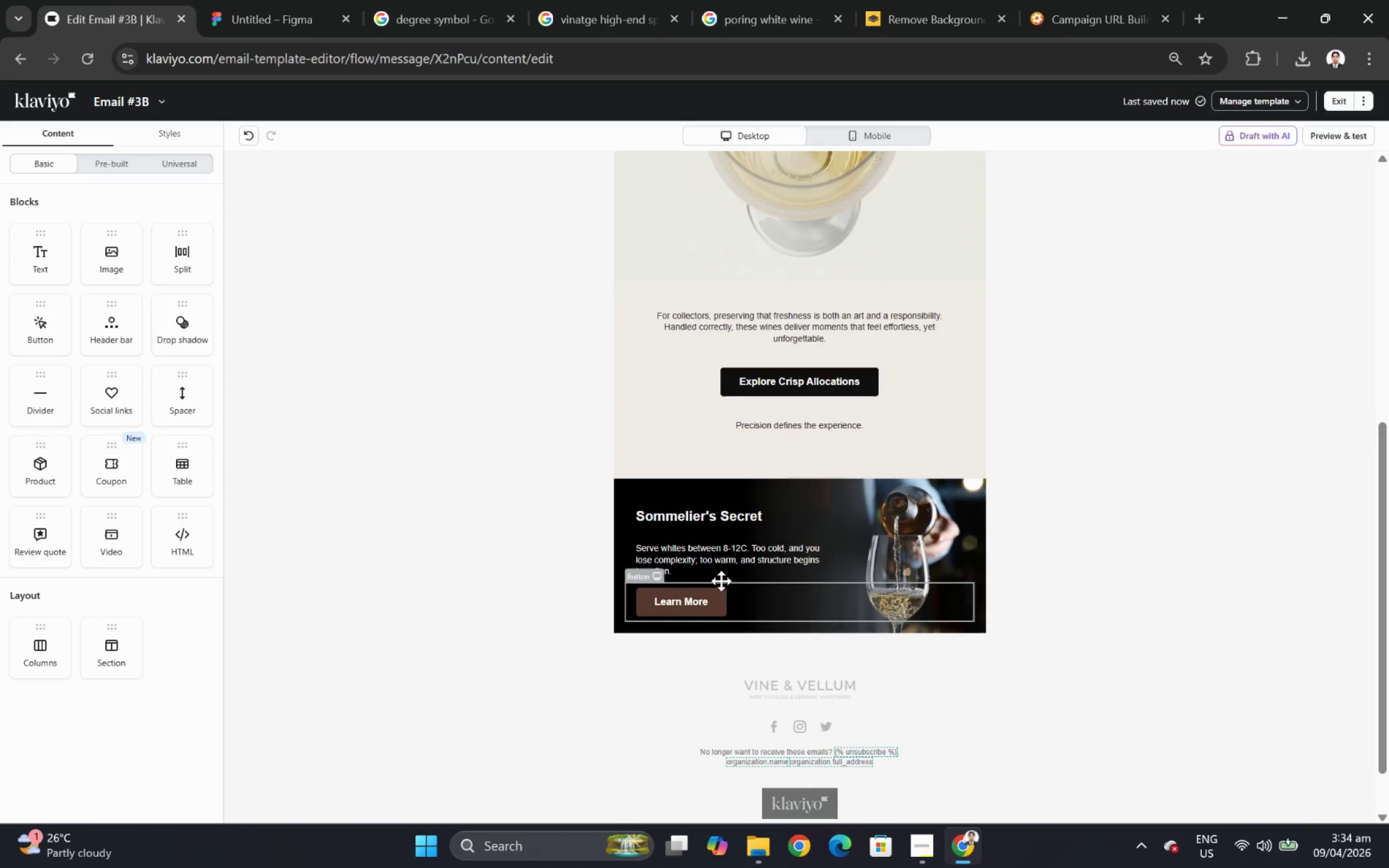 
hold_key(key=ControlLeft, duration=0.42)
 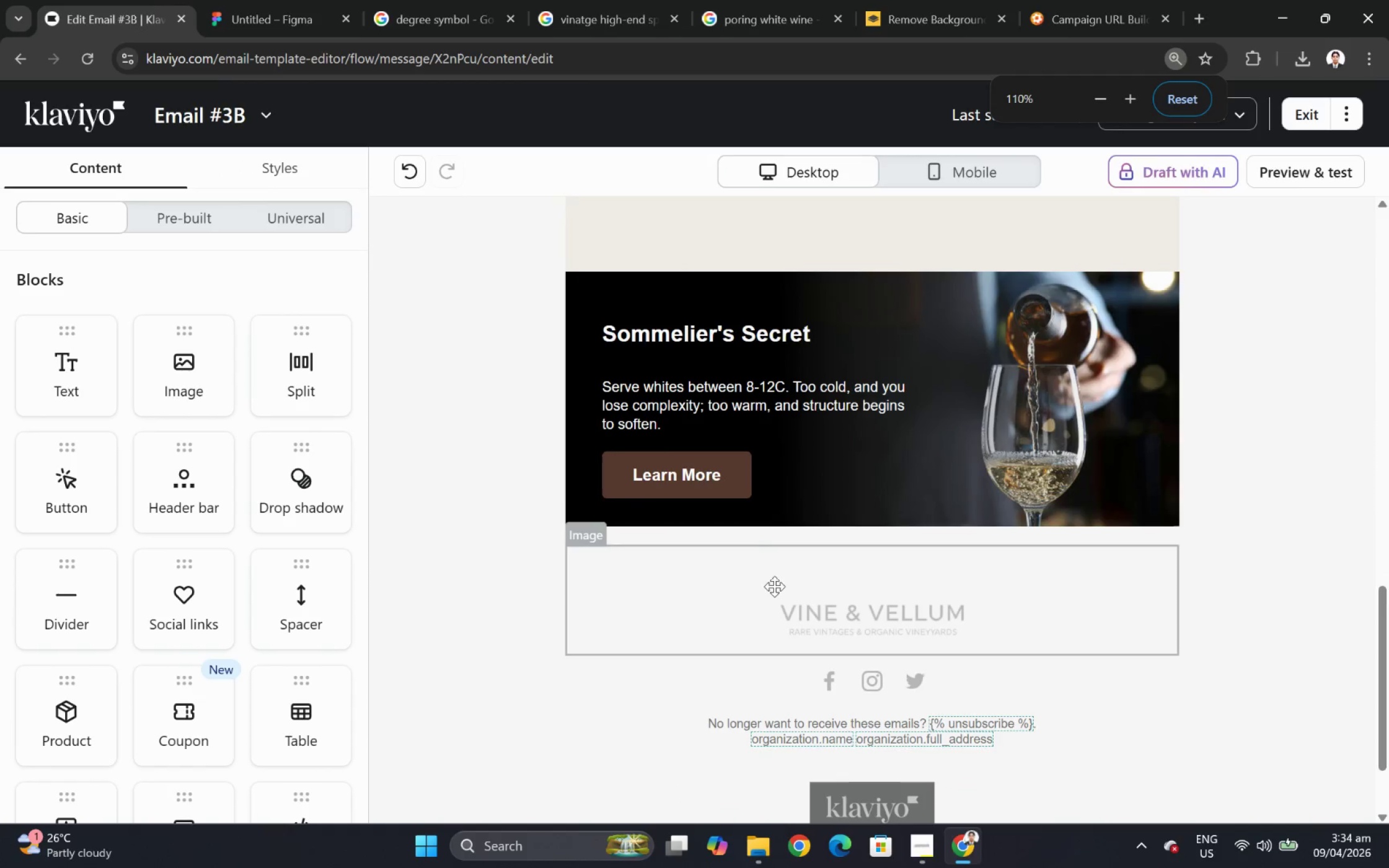 
double_click([725, 397])
 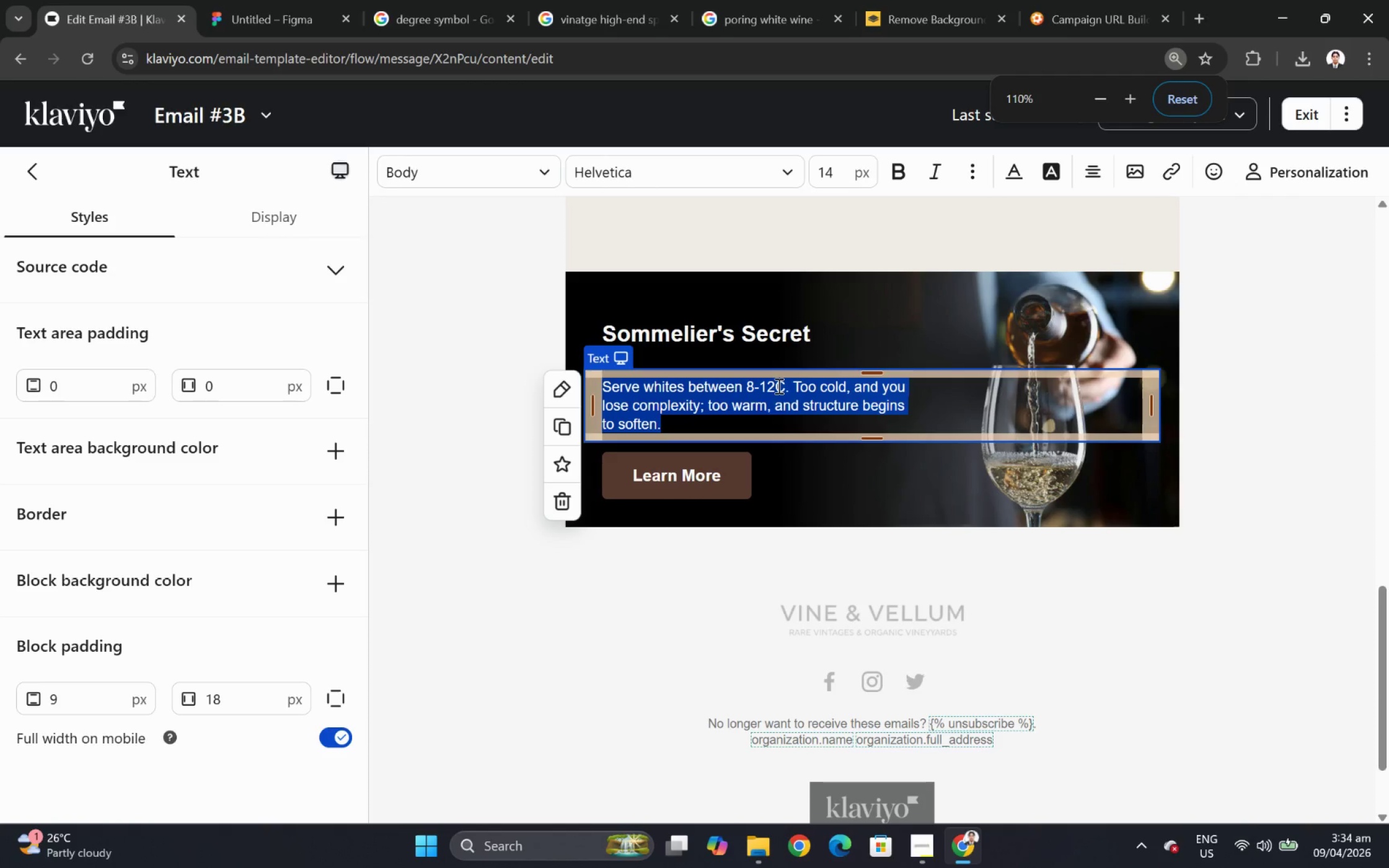 
scroll: coordinate [778, 623], scroll_direction: none, amount: 0.0
 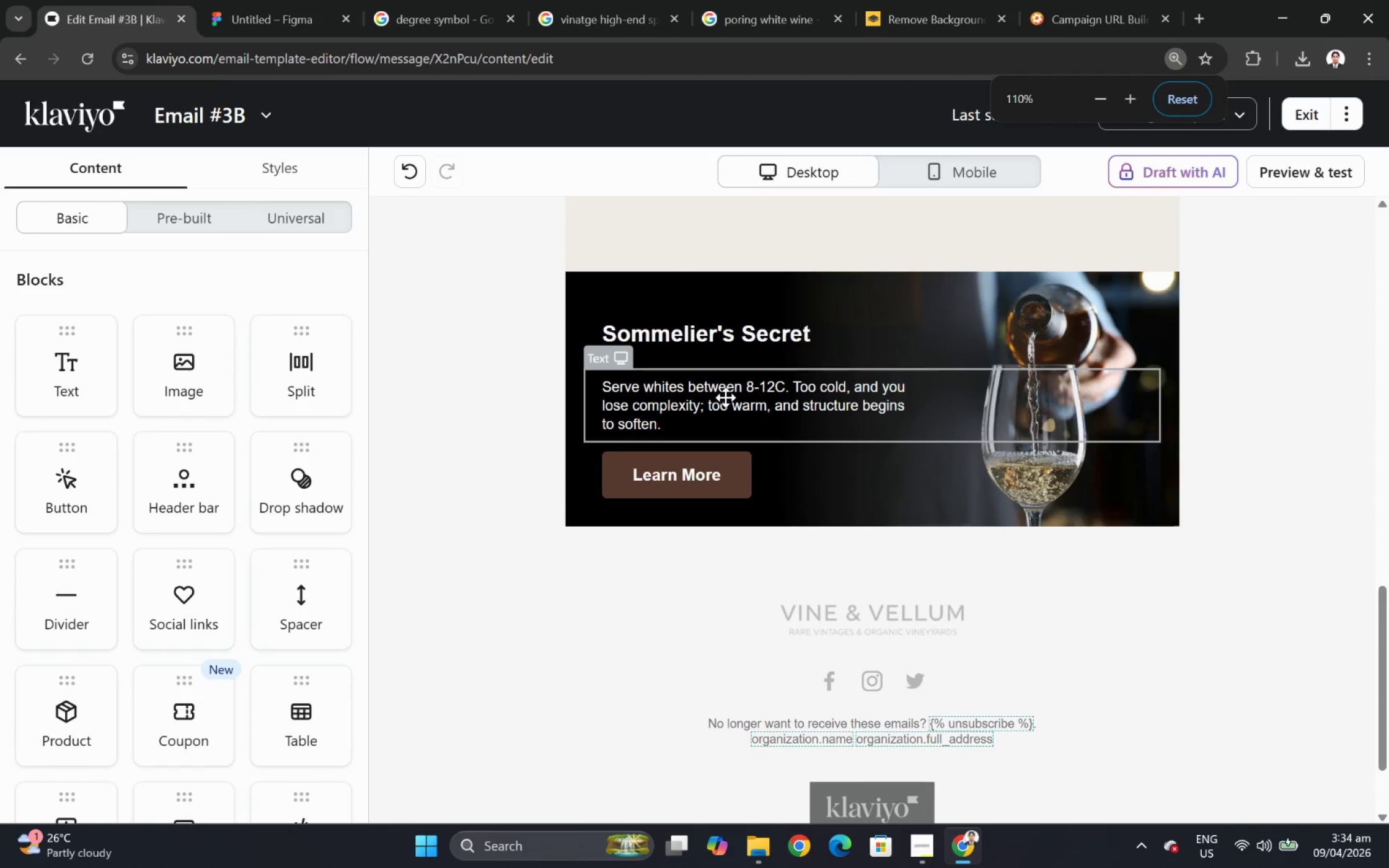 
left_click([777, 385])
 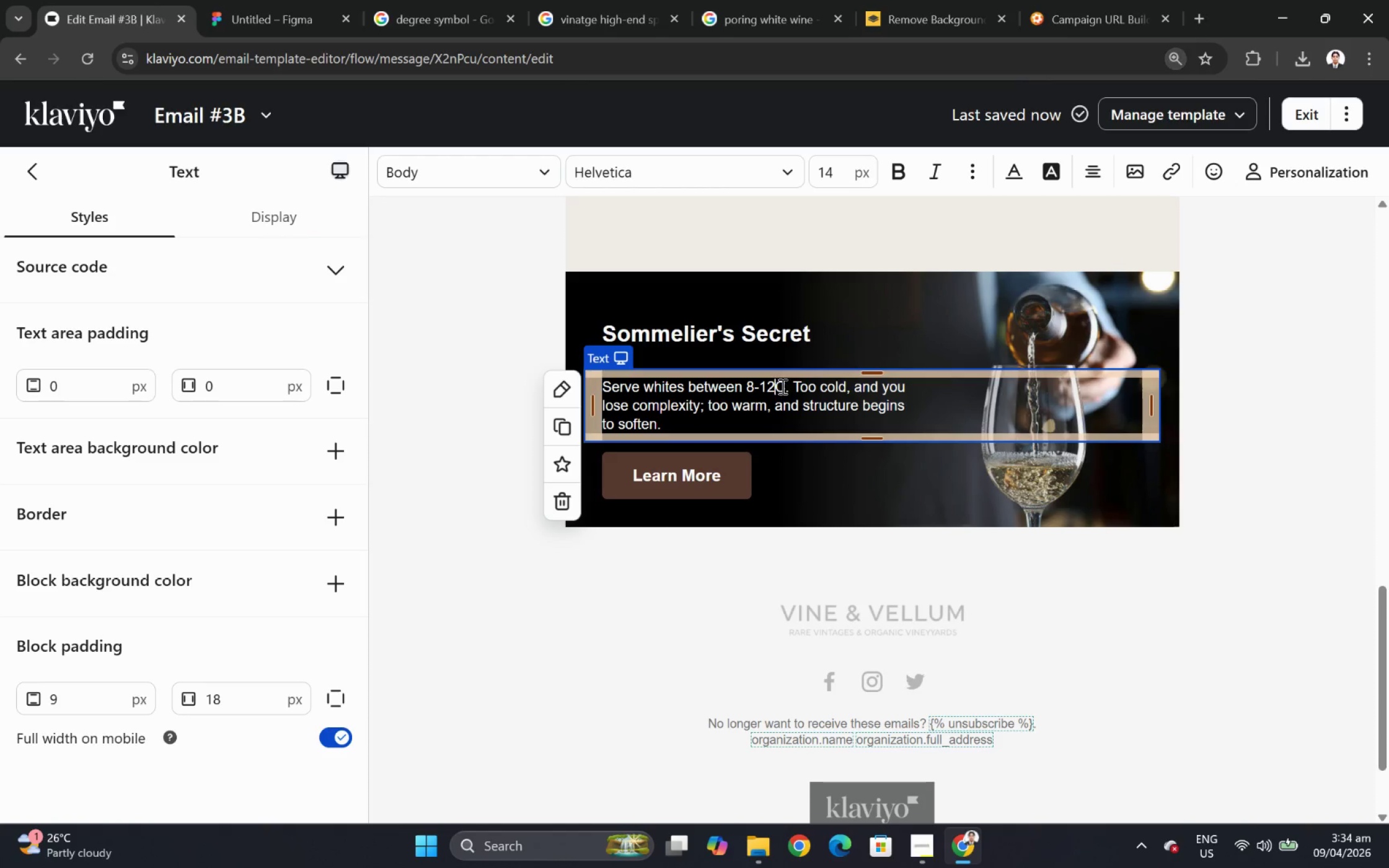 
key(Control+V)
 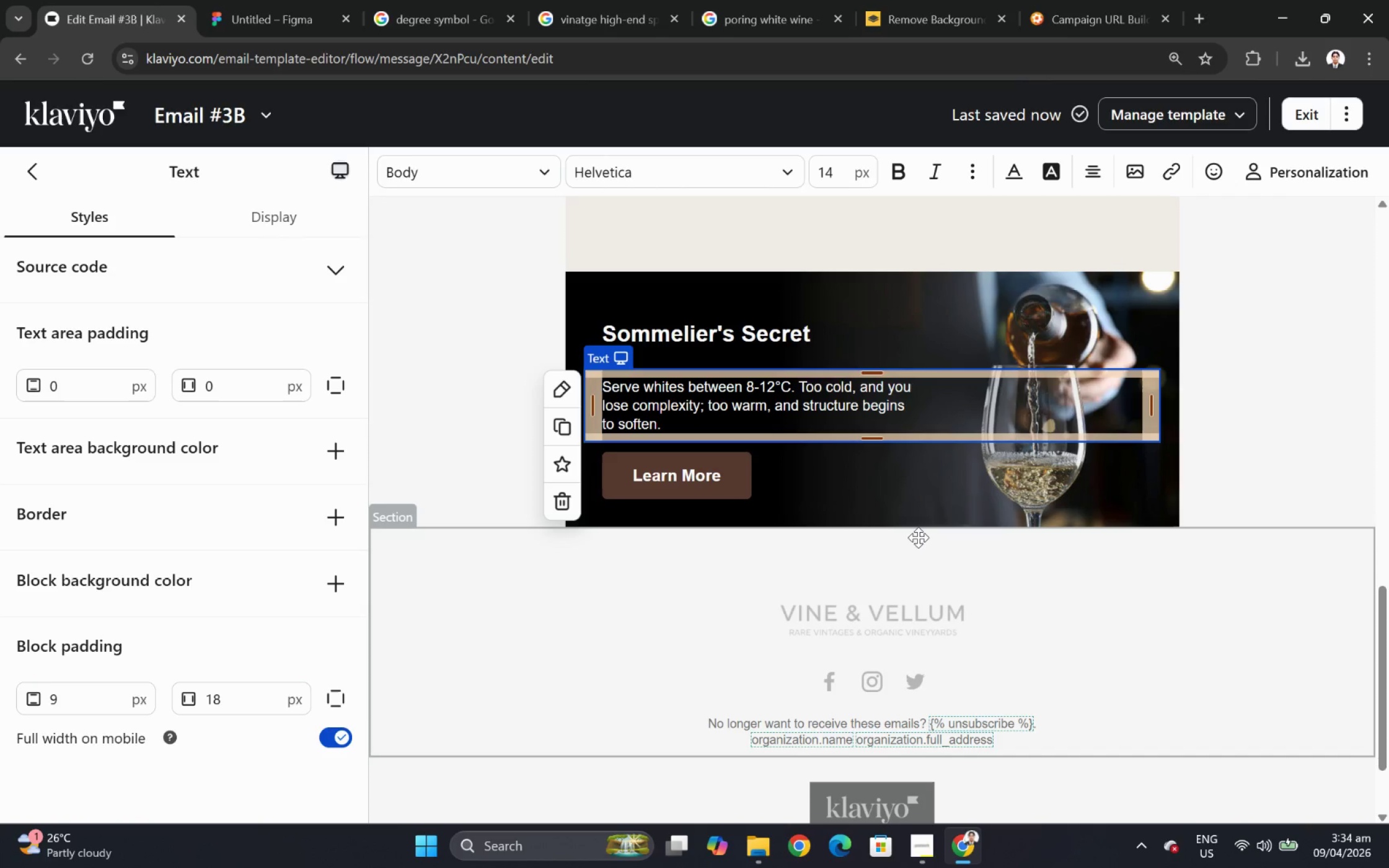 
left_click([918, 537])
 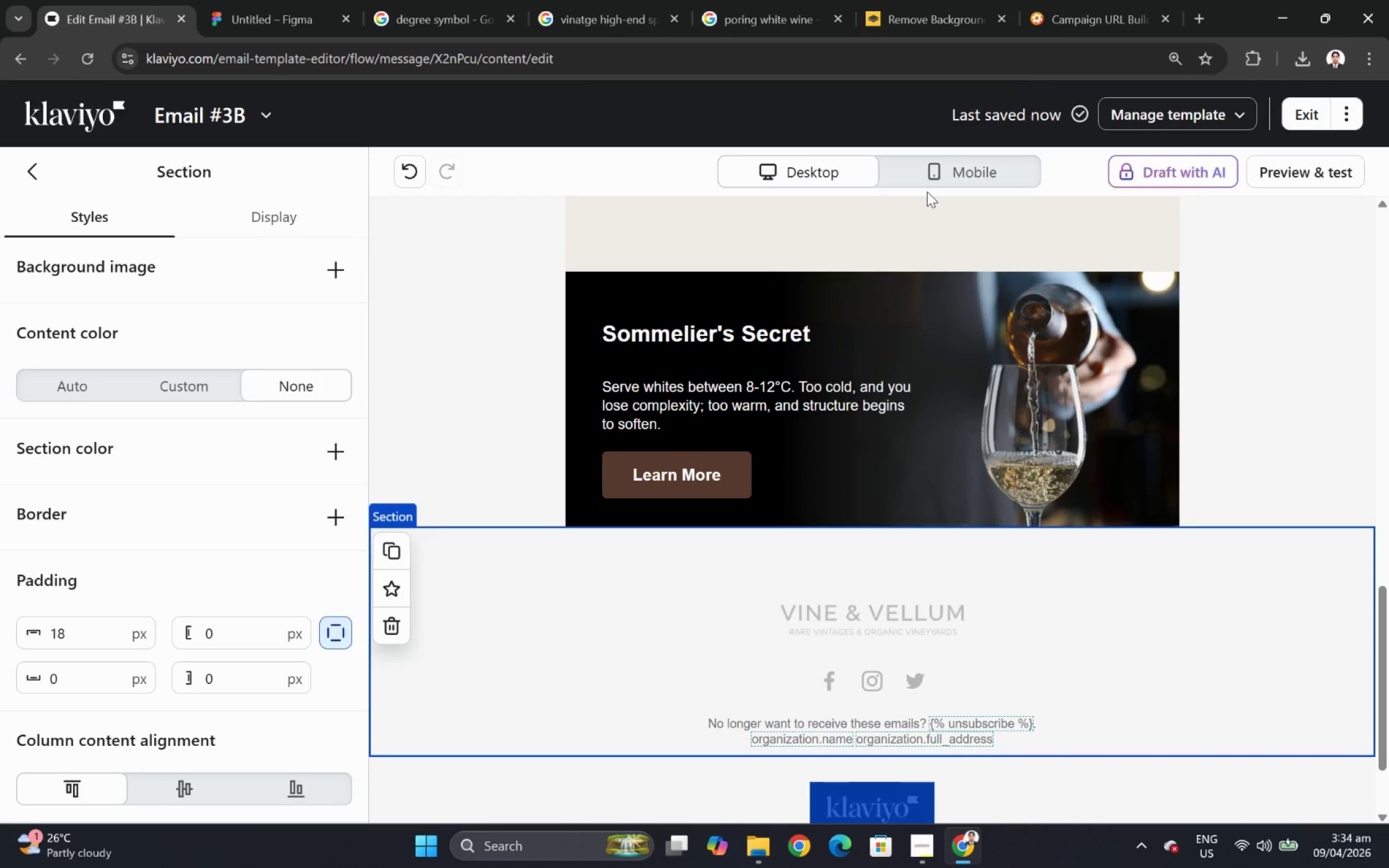 
double_click([929, 186])
 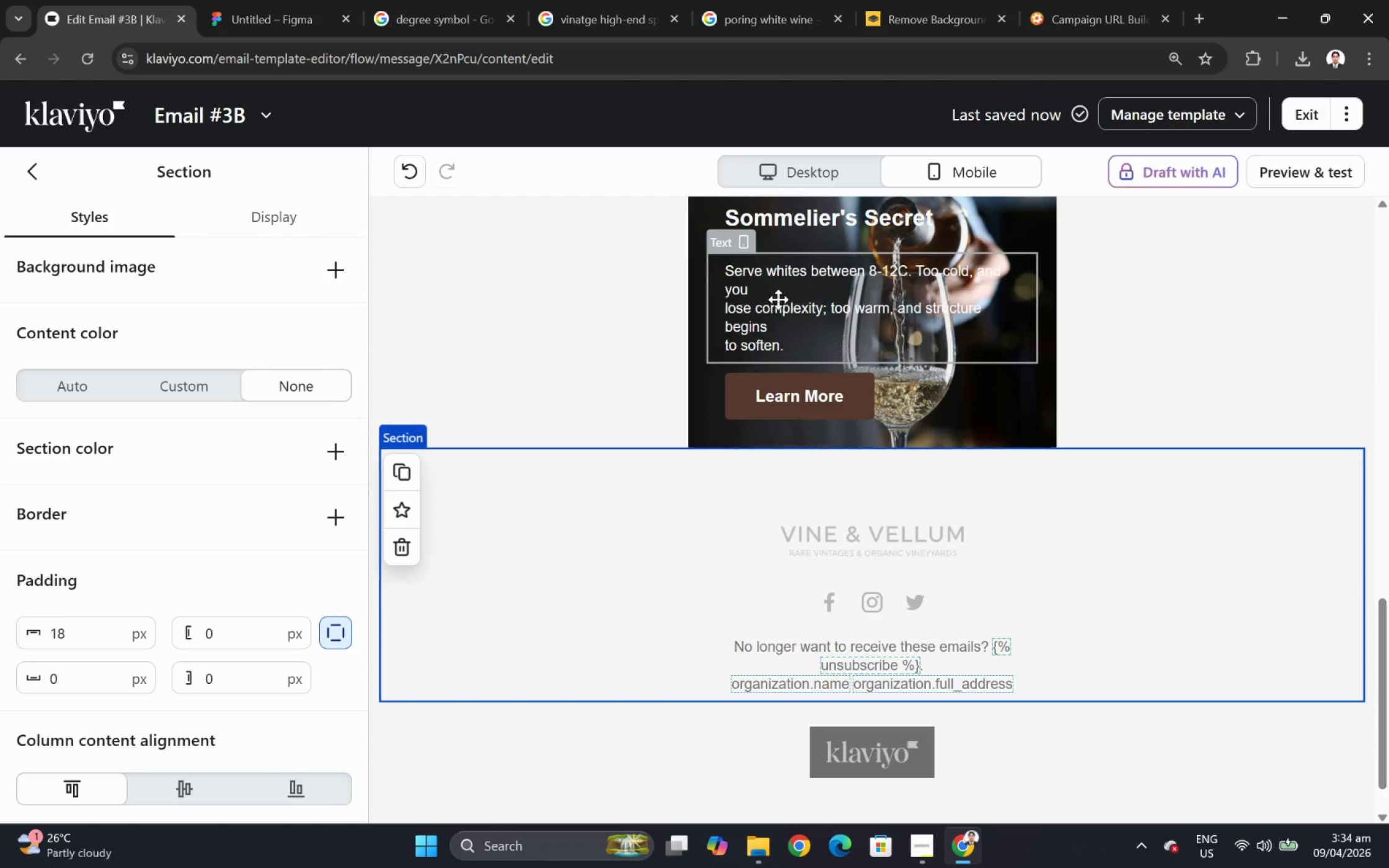 
double_click([782, 297])
 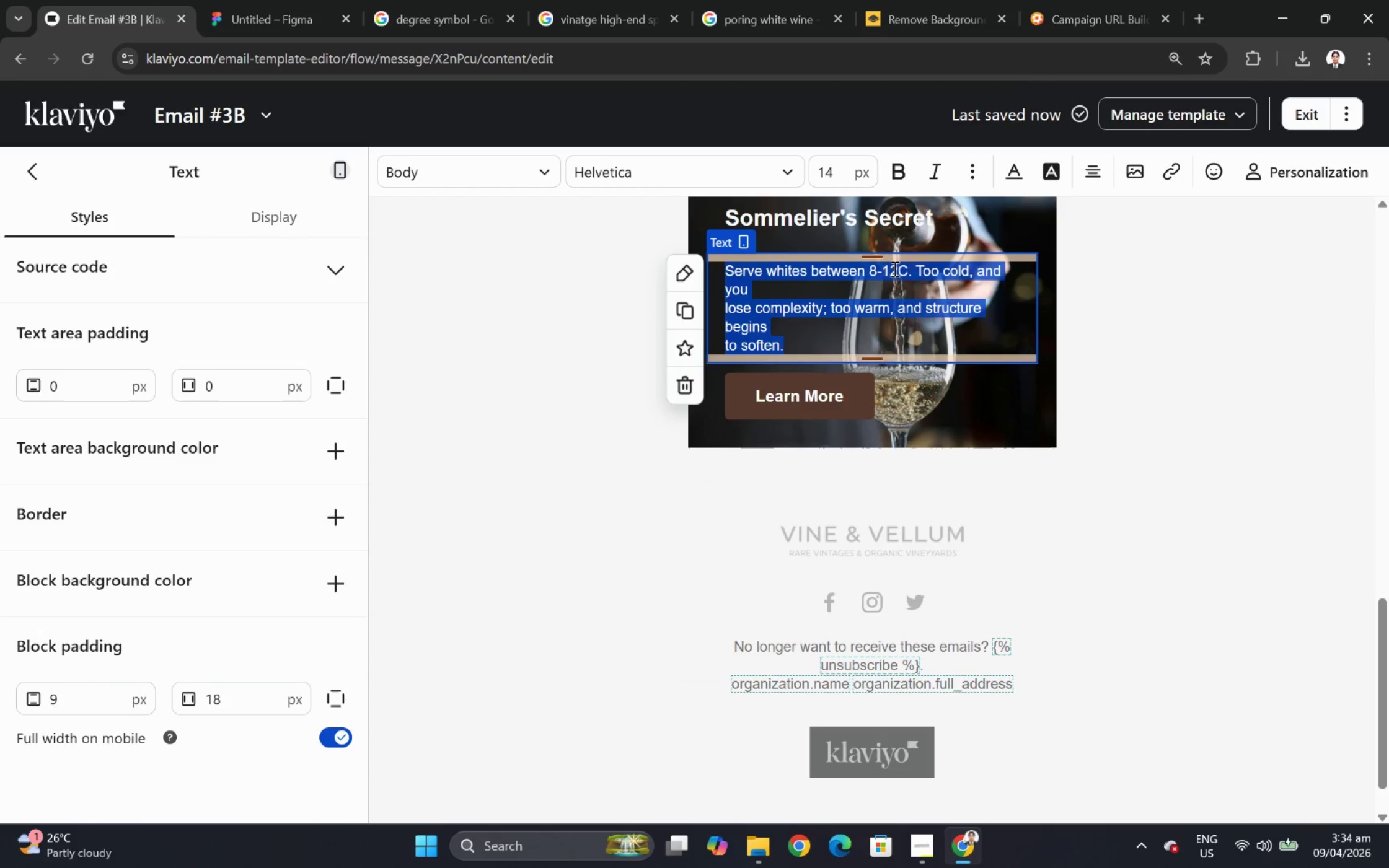 
left_click([898, 267])
 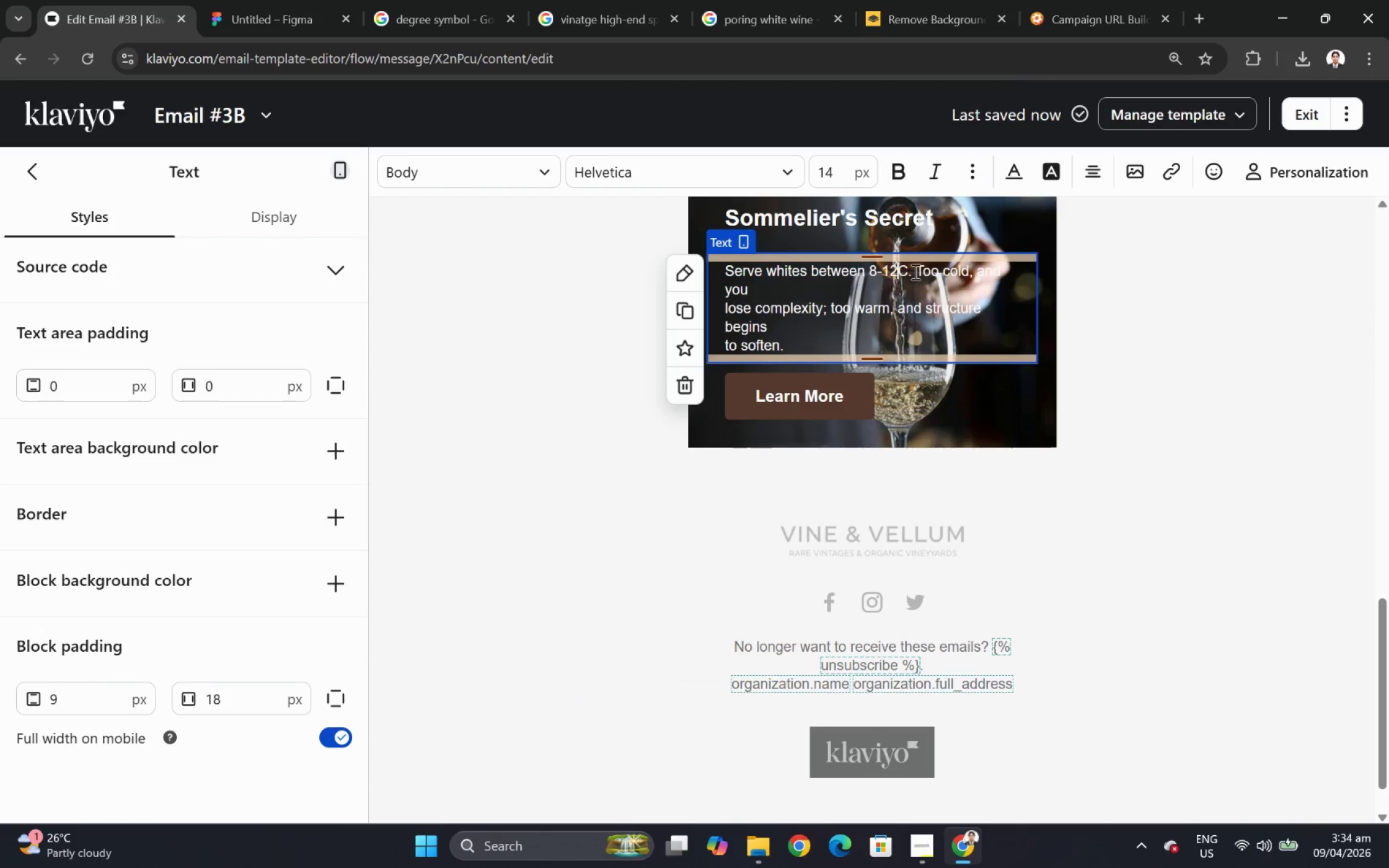 
key(Control+V)
 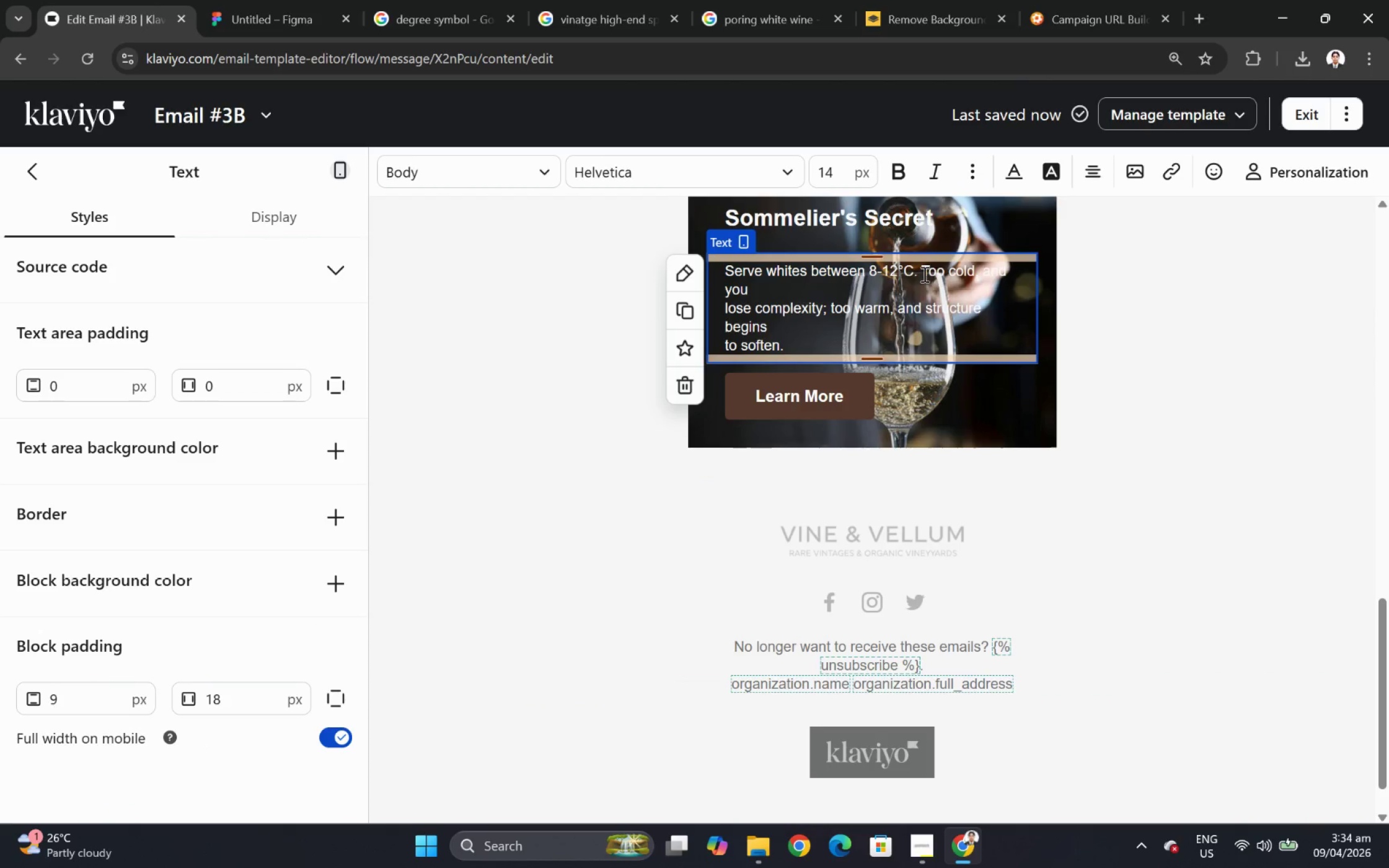 
left_click([924, 270])
 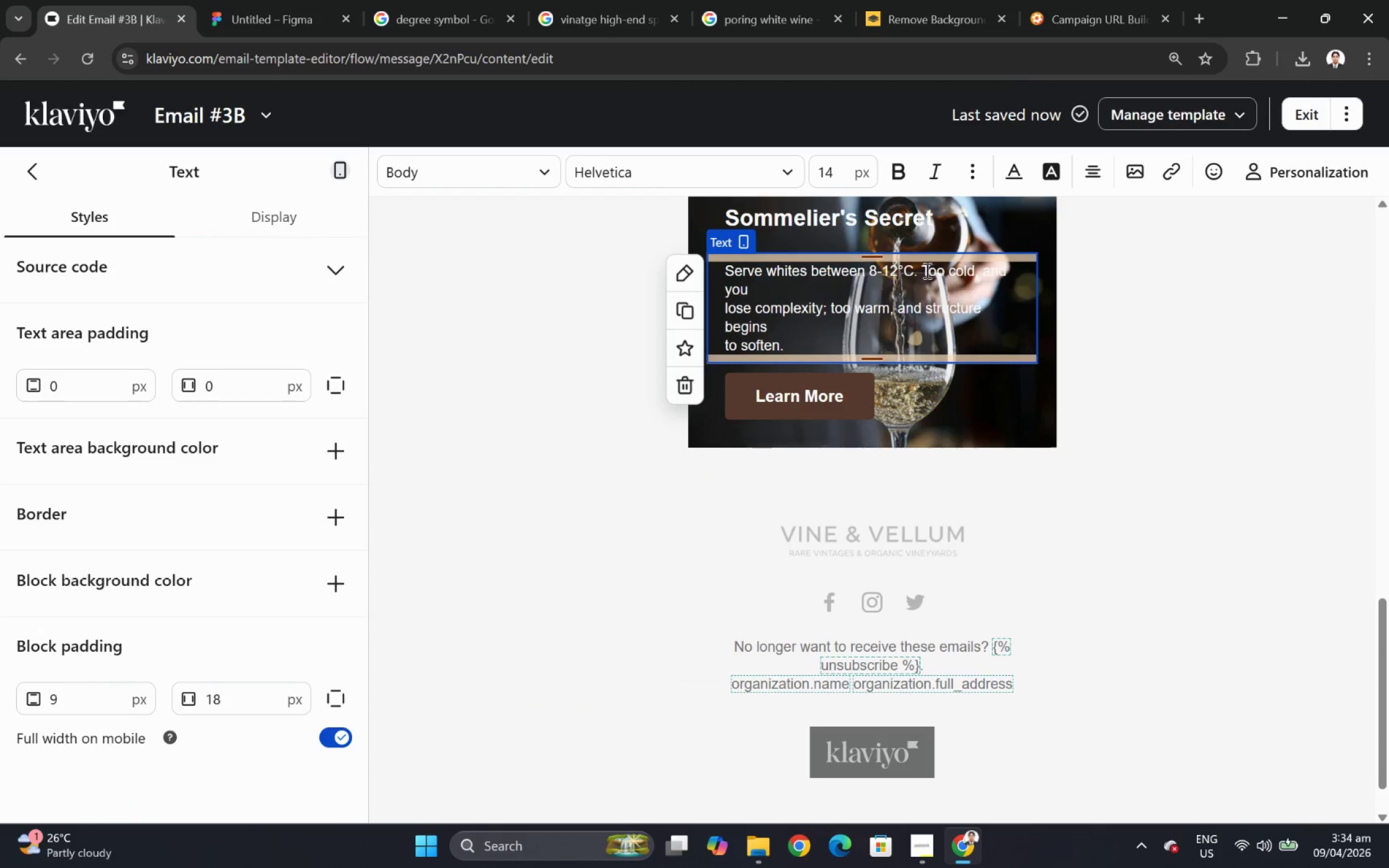 
key(Enter)
 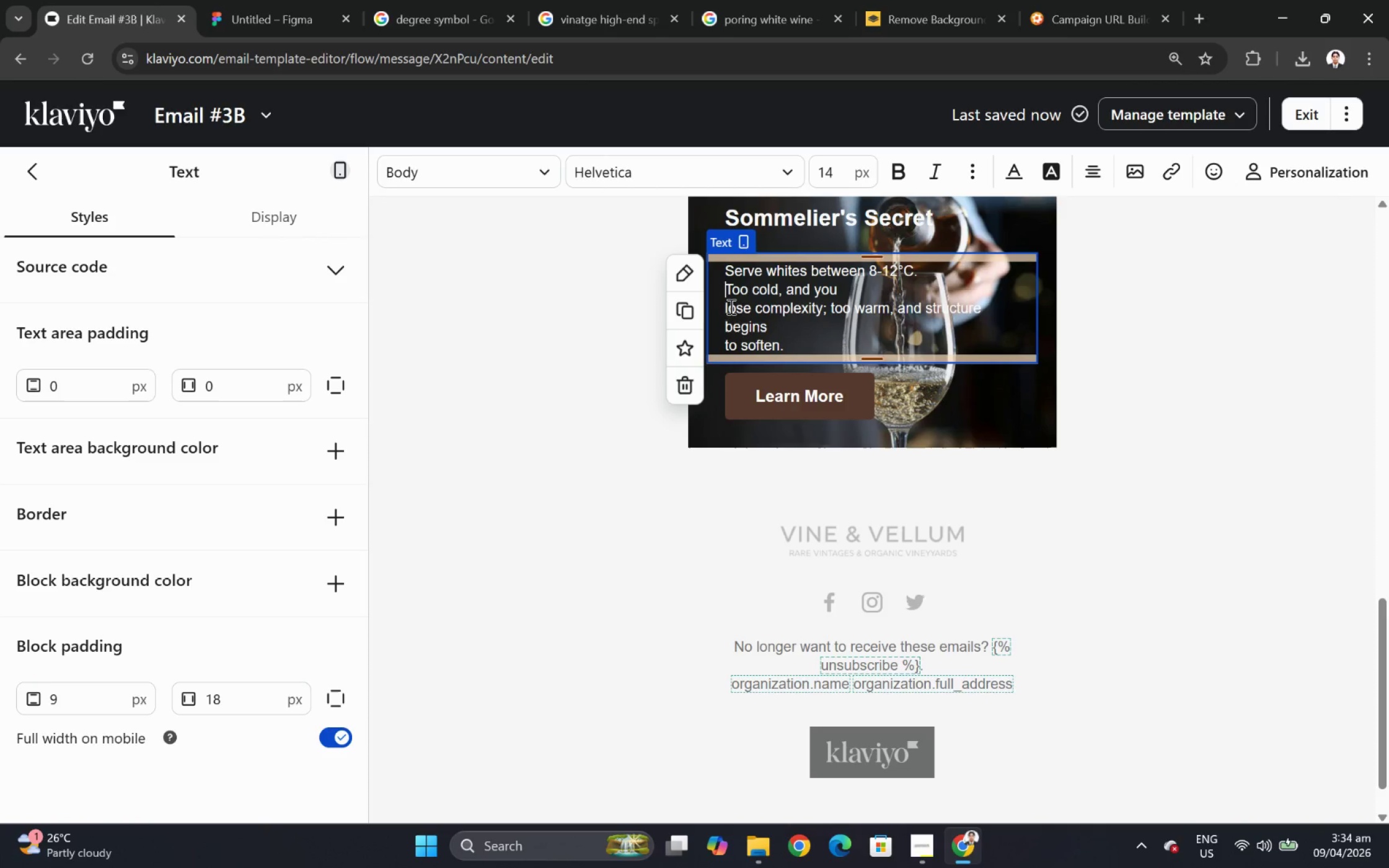 
left_click([726, 306])
 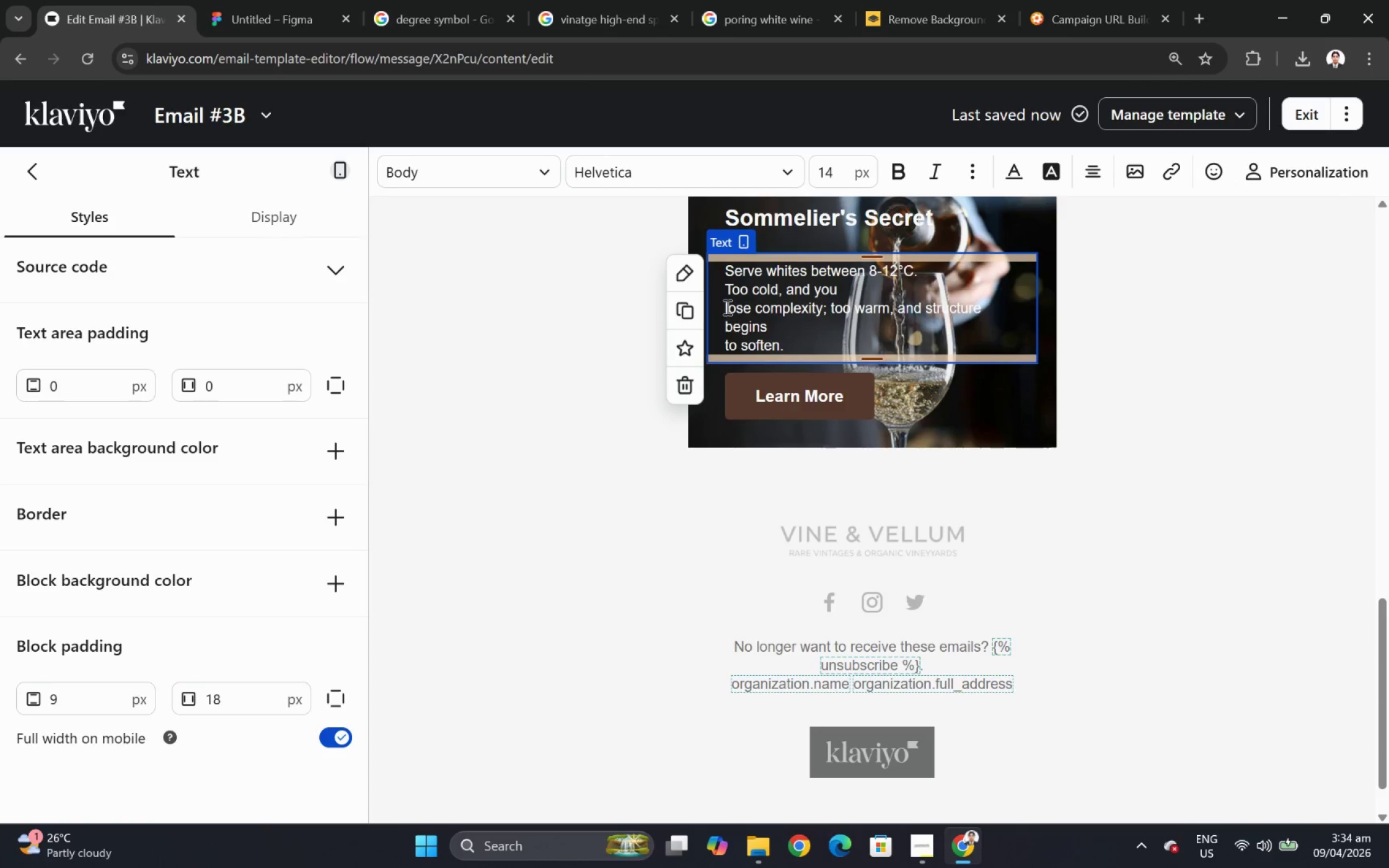 
left_click([726, 307])
 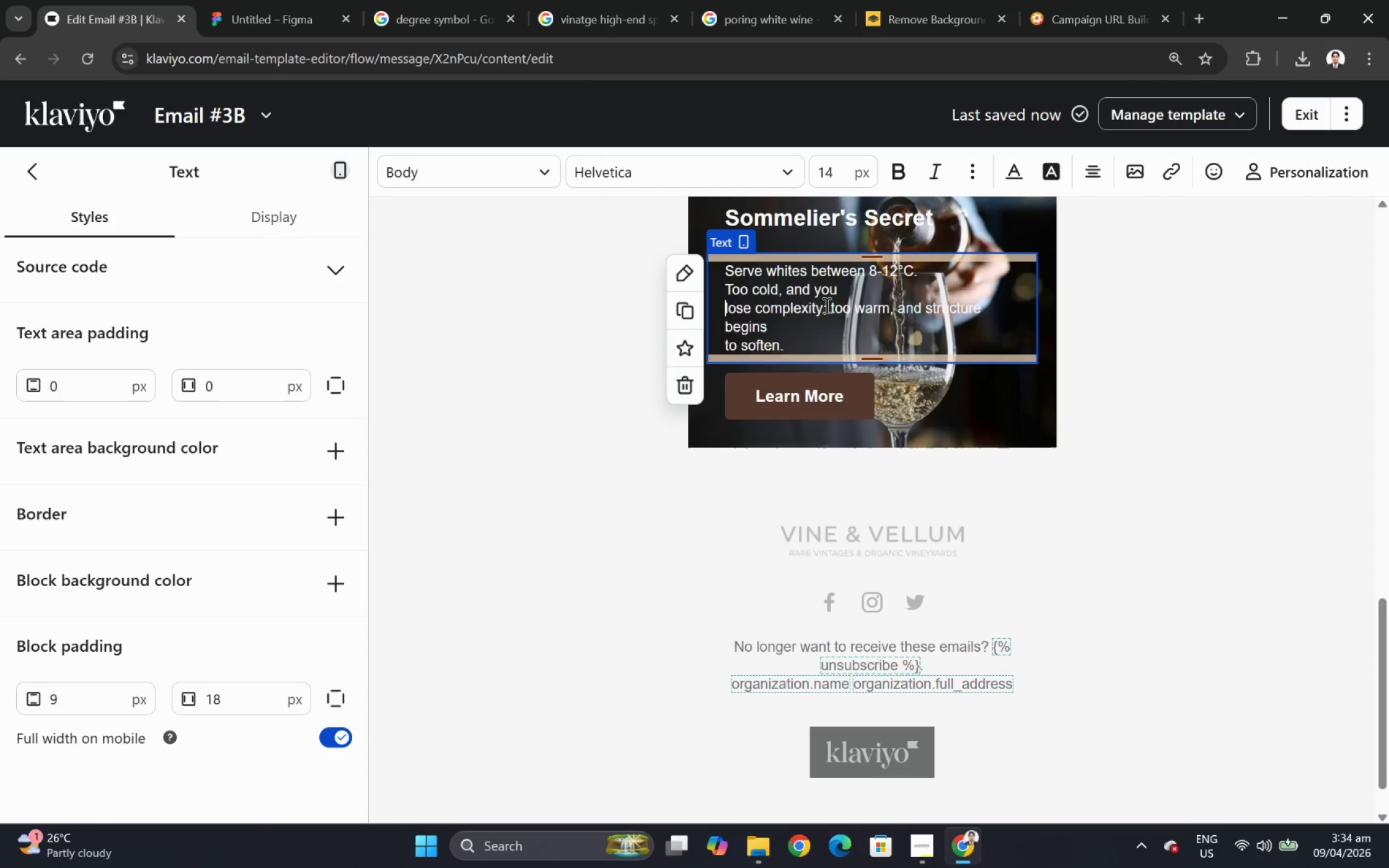 
key(Backspace)
 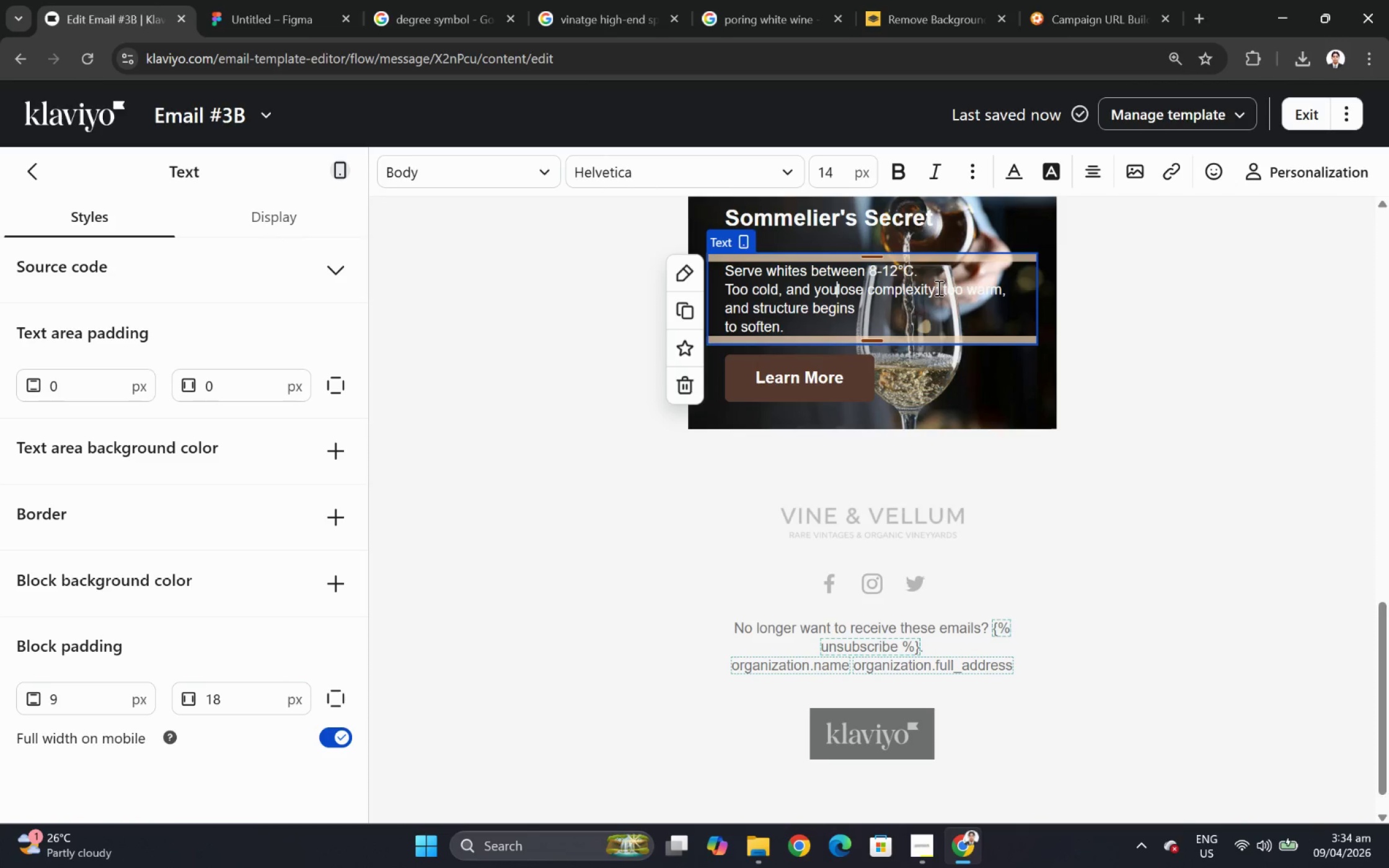 
left_click([945, 287])
 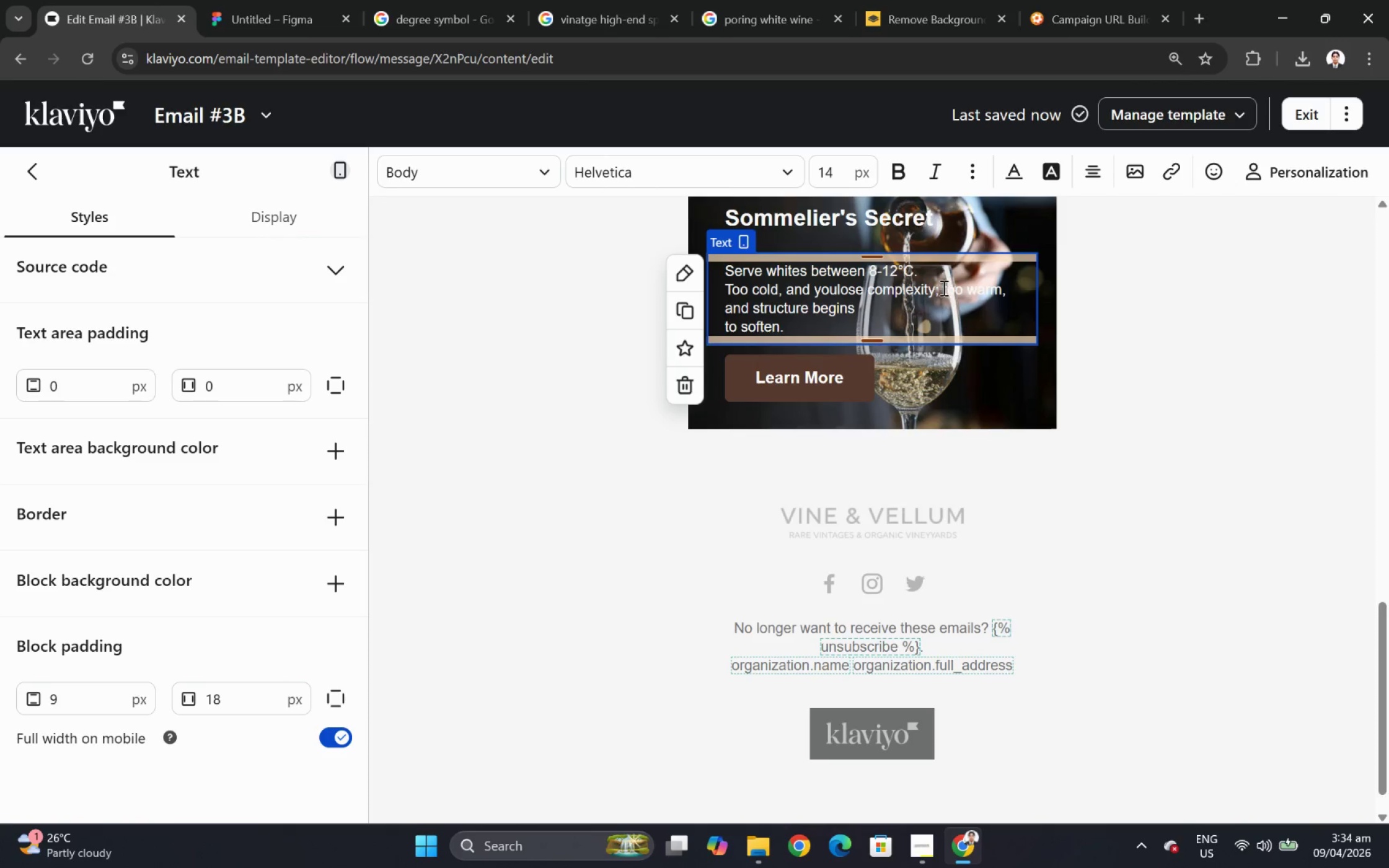 
left_click([942, 287])
 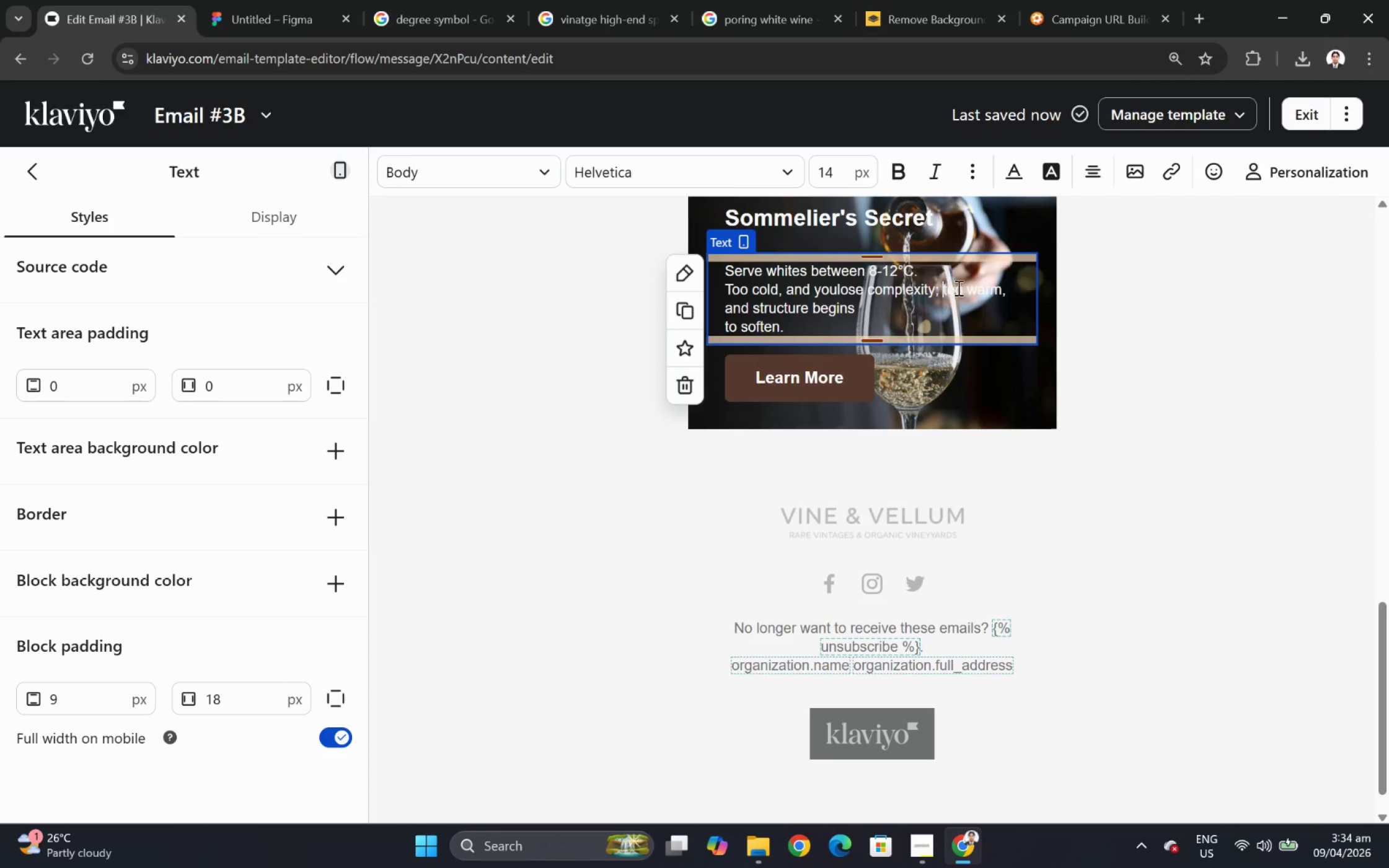 
key(Enter)
 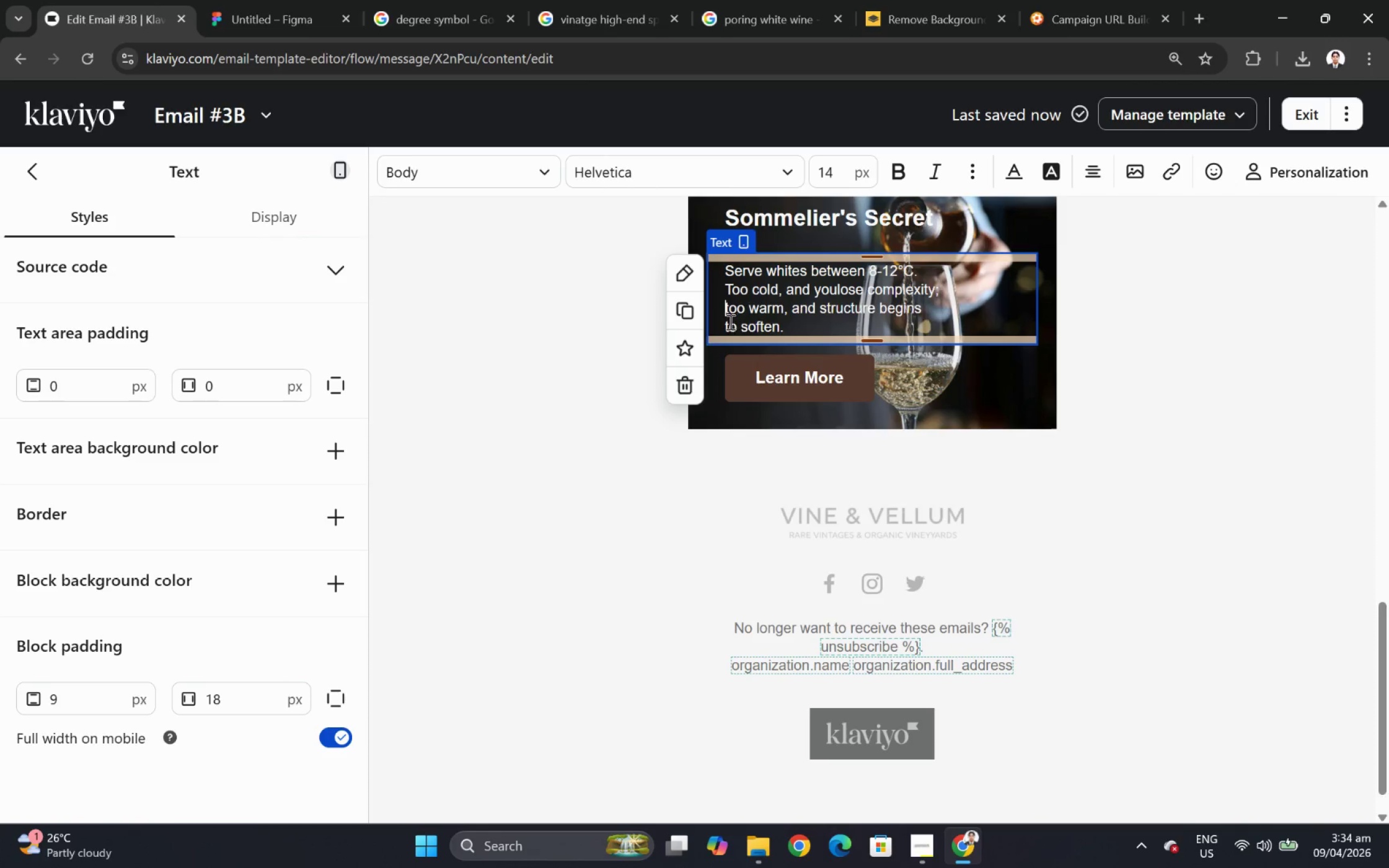 
left_click([726, 323])
 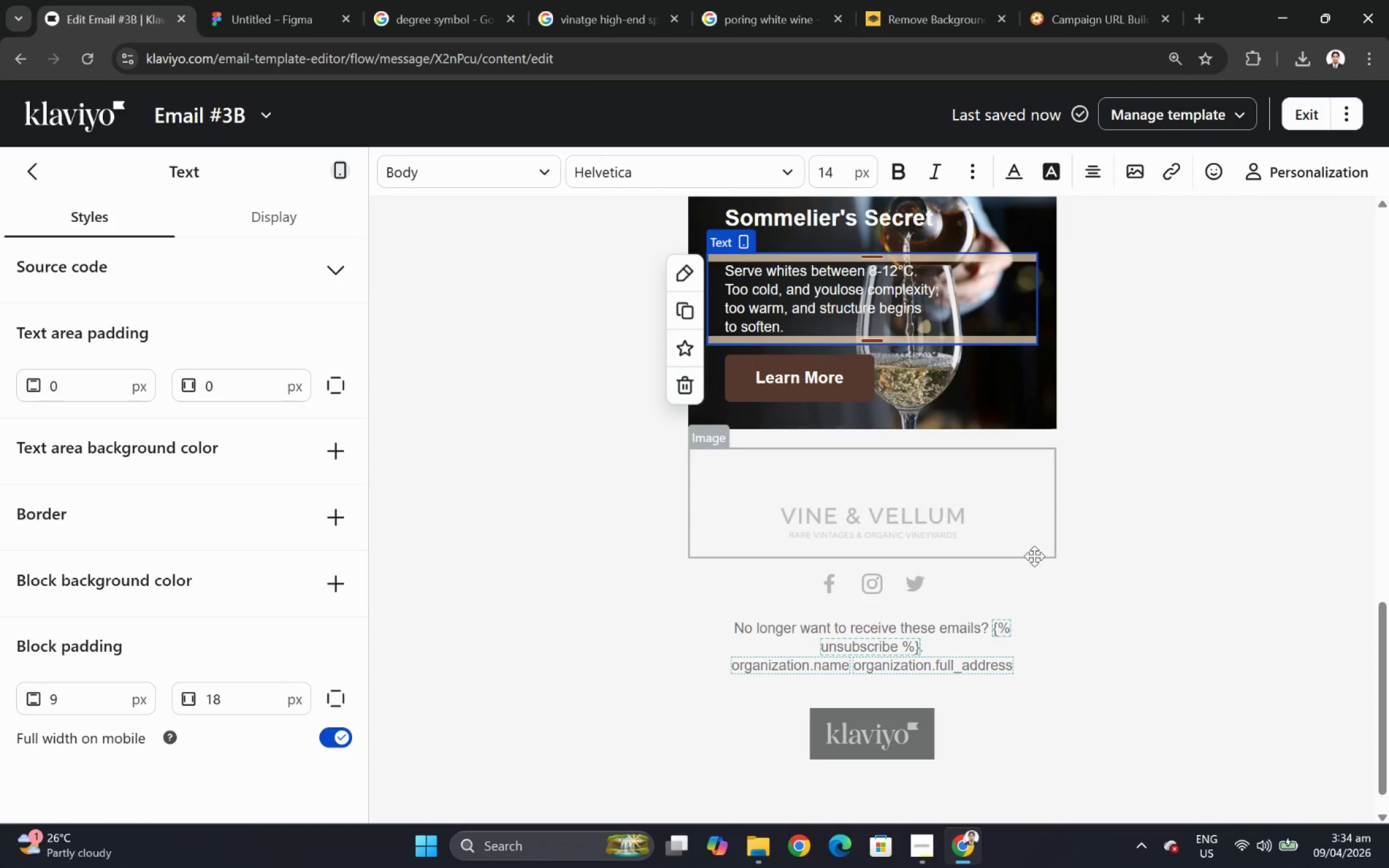 
left_click([1186, 564])
 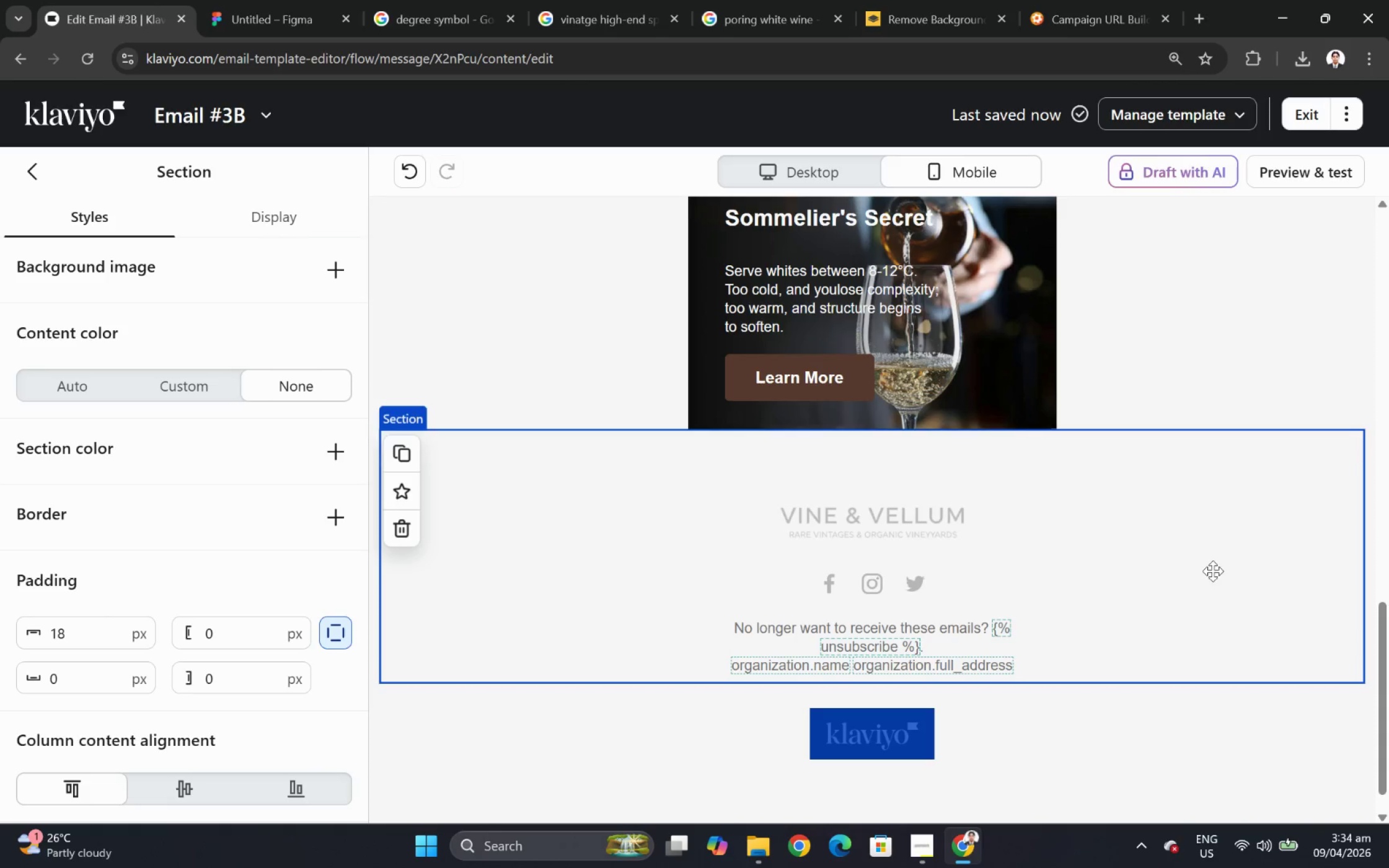 
hold_key(key=ControlLeft, duration=0.97)
 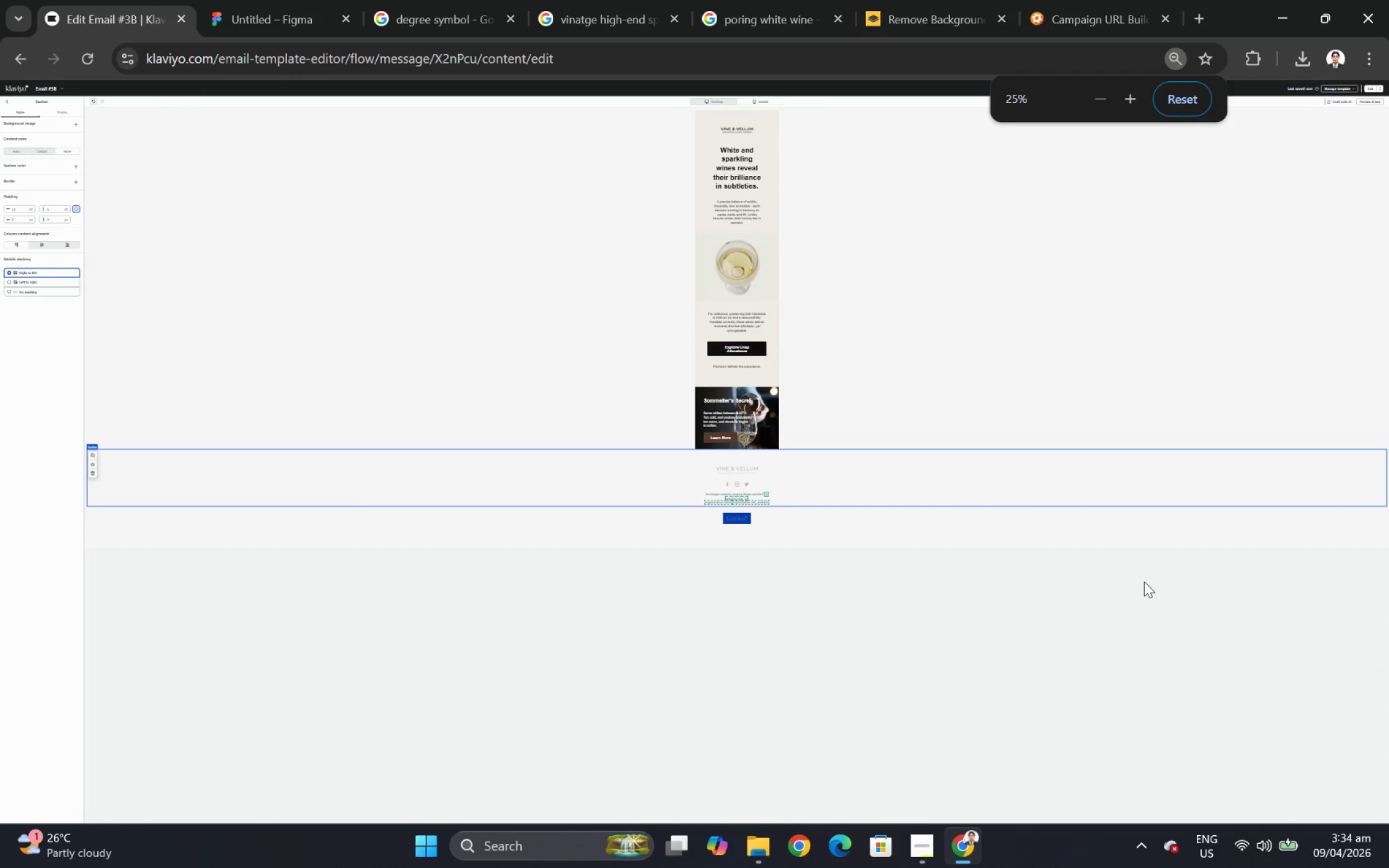 
hold_key(key=ControlLeft, duration=1.05)
 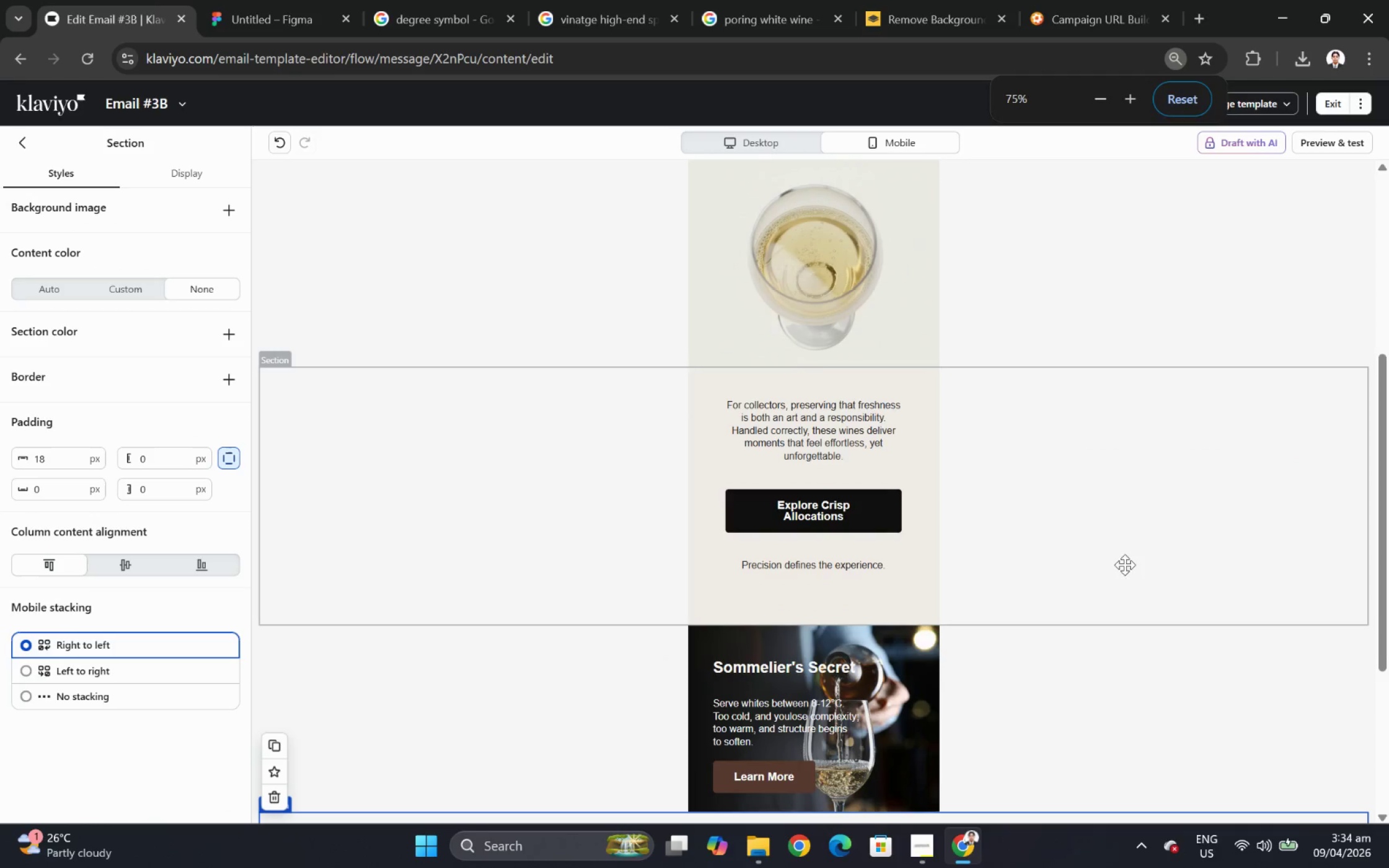 
scroll: coordinate [1098, 574], scroll_direction: down, amount: 9.0
 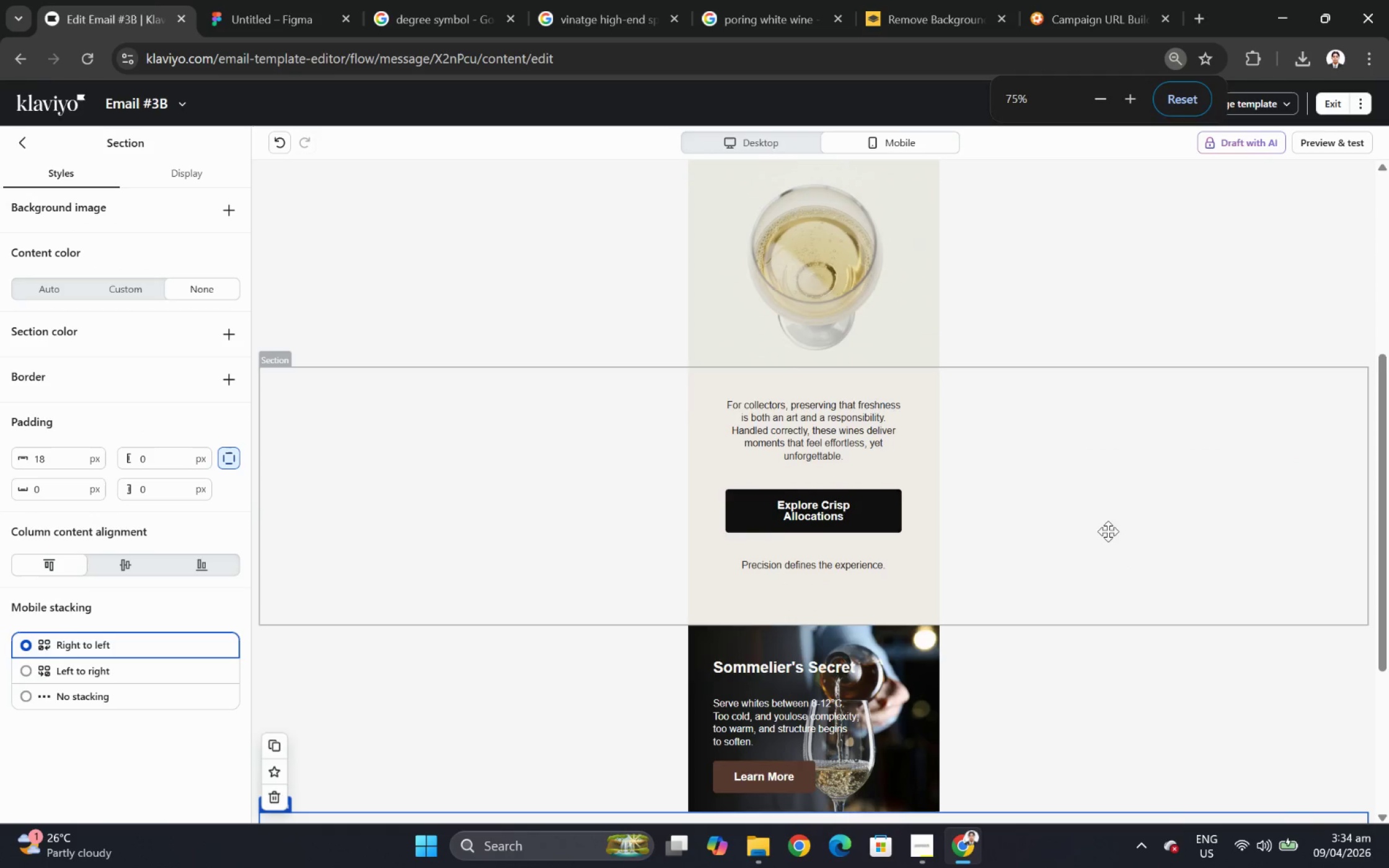 
left_click([801, 585])
 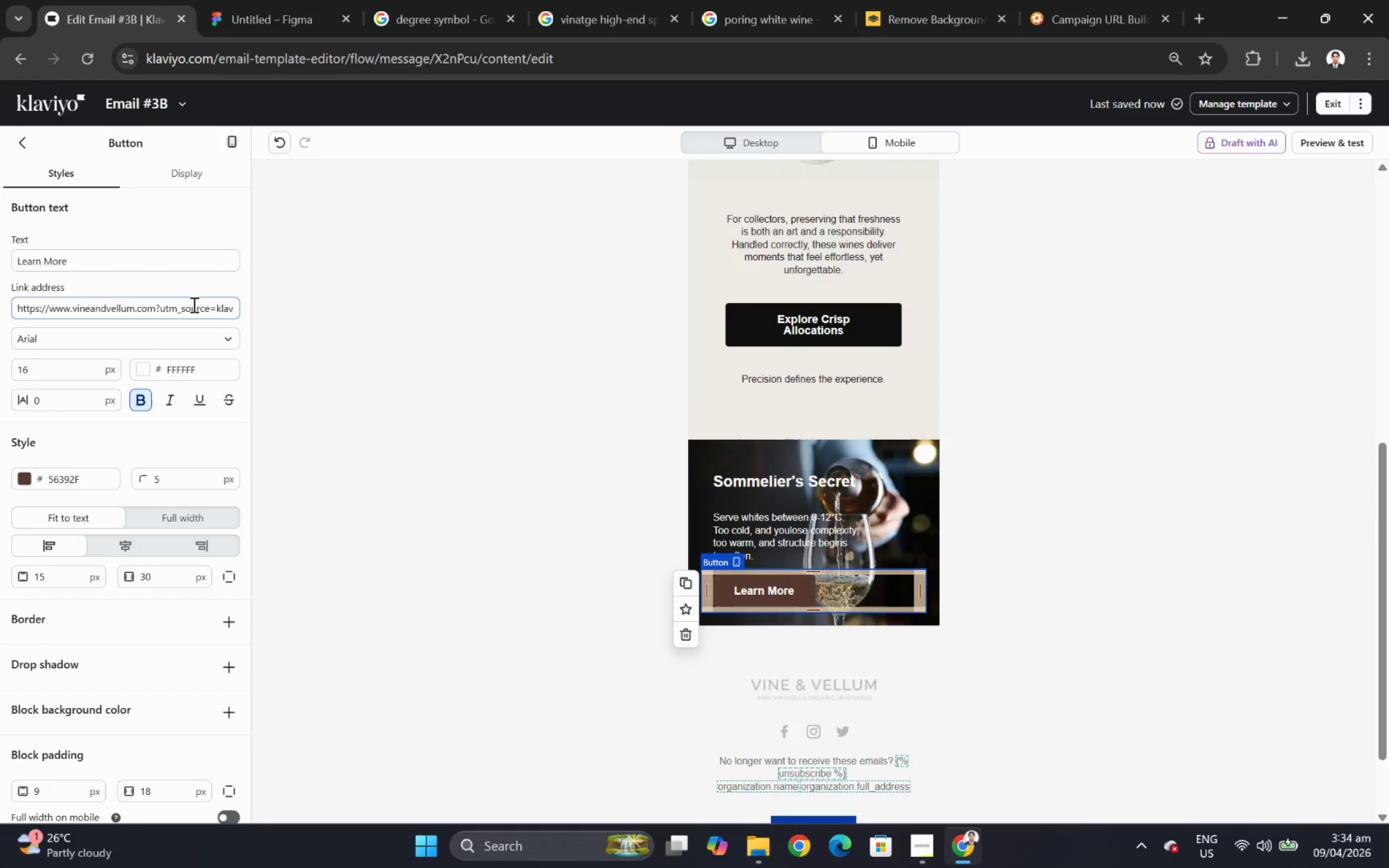 
scroll: coordinate [1102, 528], scroll_direction: down, amount: 2.0
 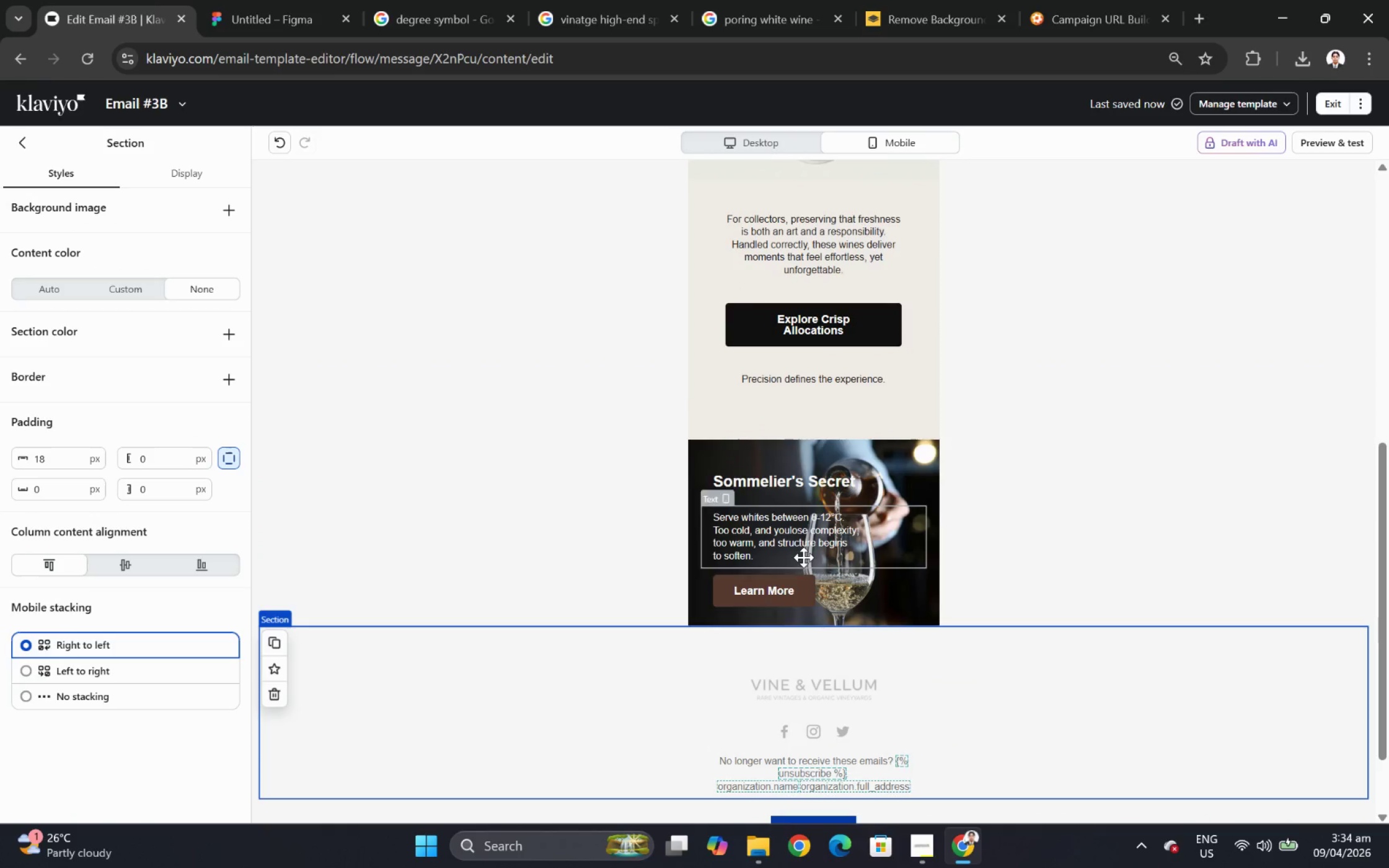 
left_click_drag(start_coordinate=[193, 304], to_coordinate=[548, 309])
 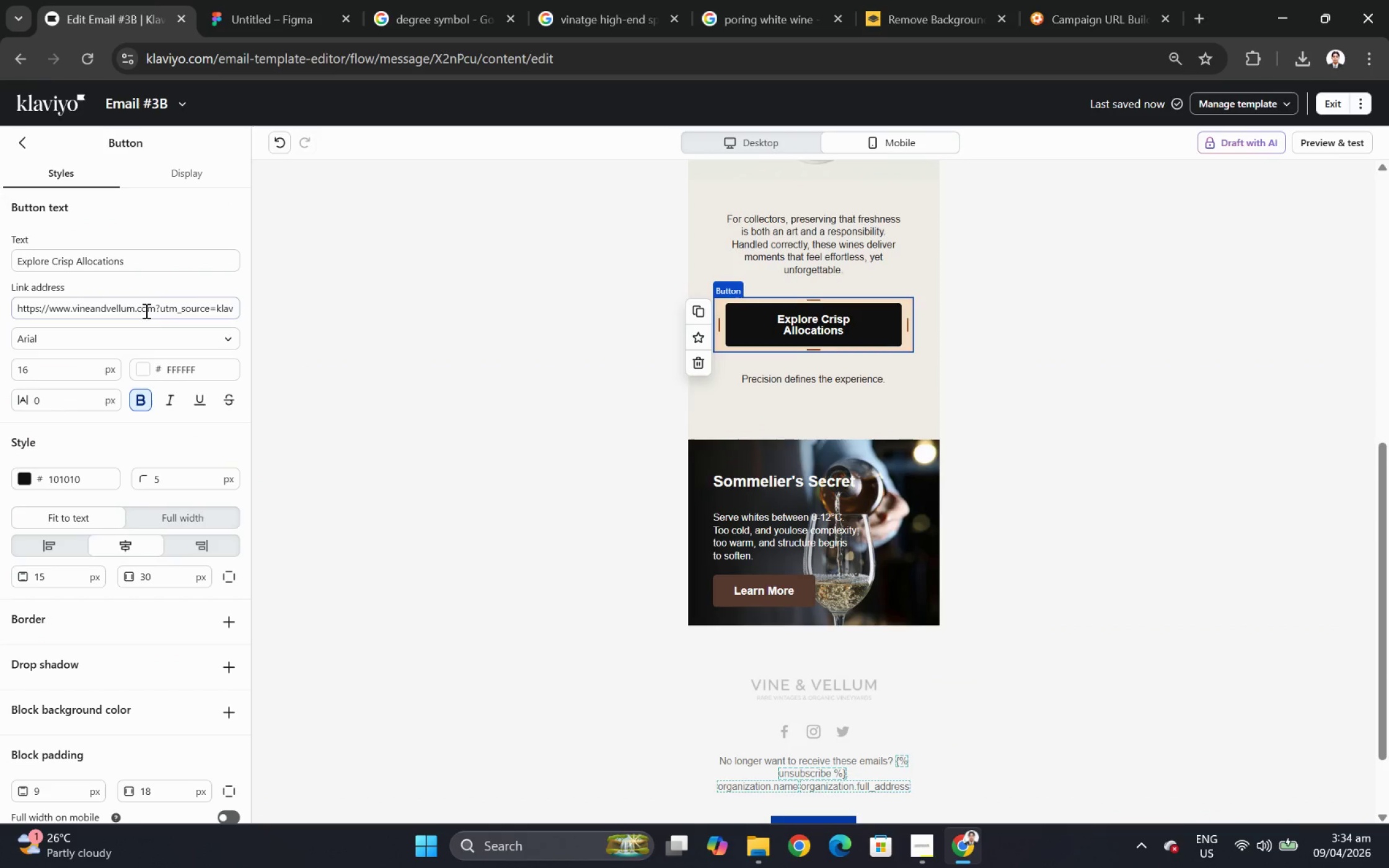 
left_click_drag(start_coordinate=[152, 310], to_coordinate=[434, 317])
 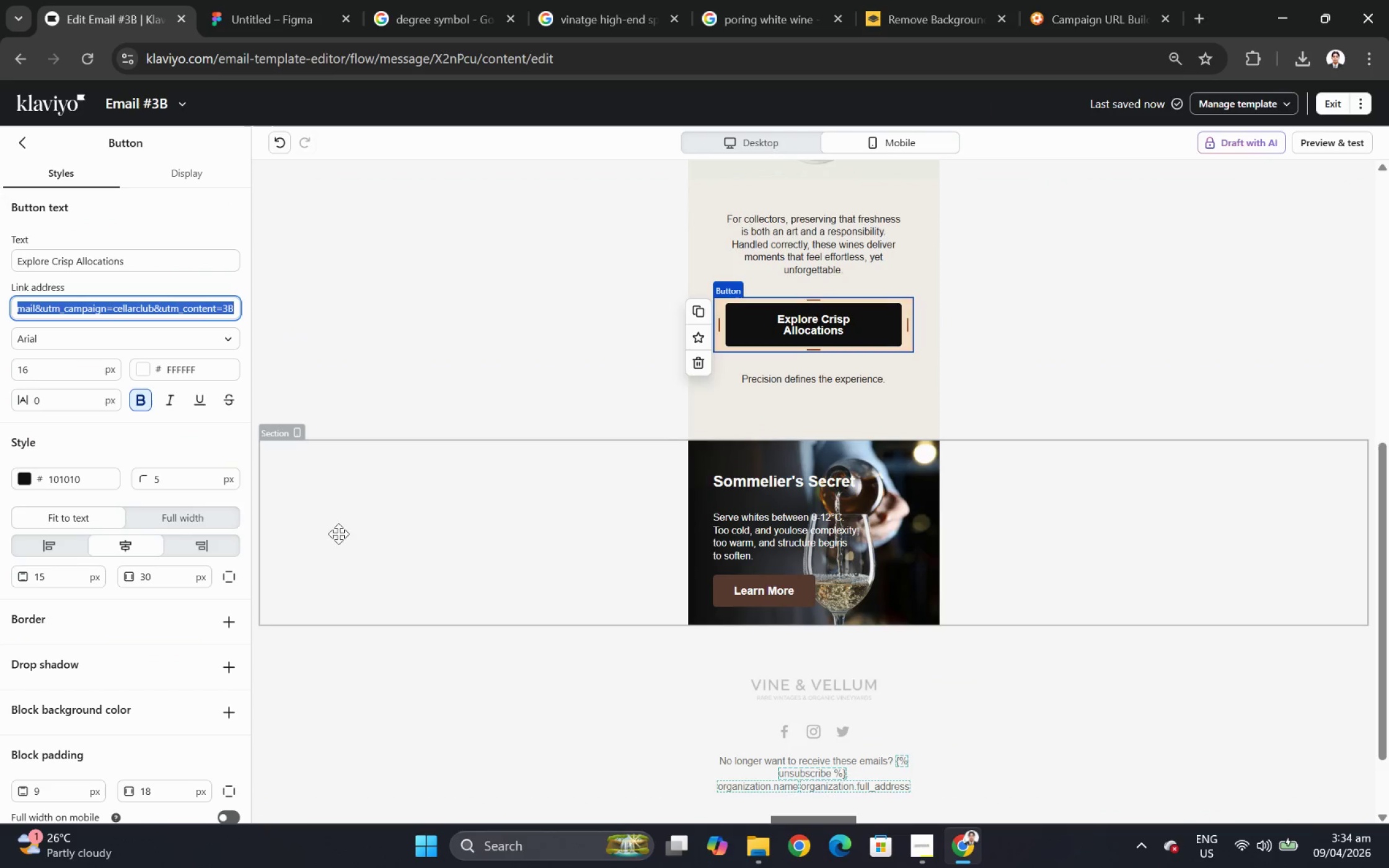 
scroll: coordinate [792, 510], scroll_direction: down, amount: 1.0
 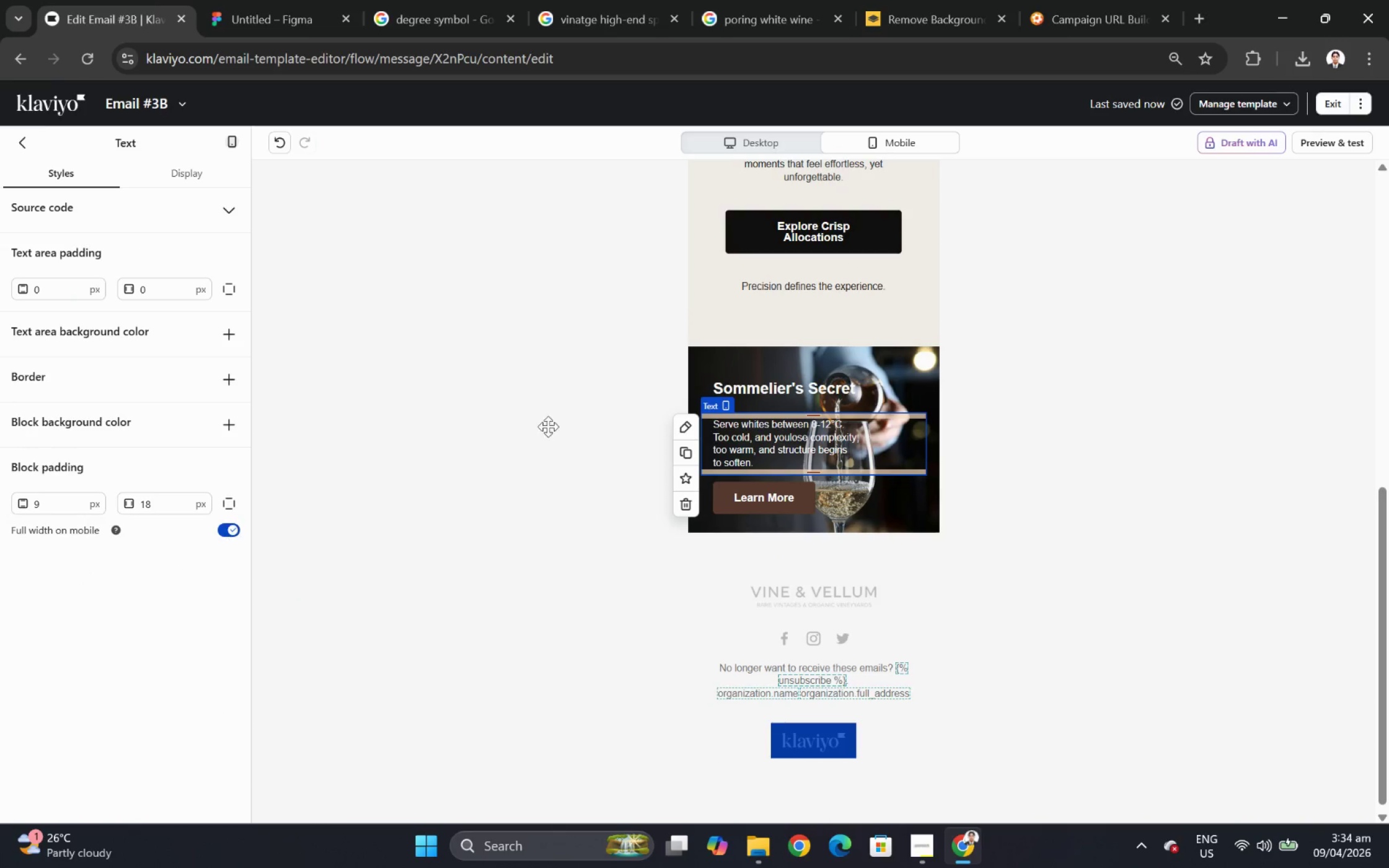 
left_click([831, 246])
 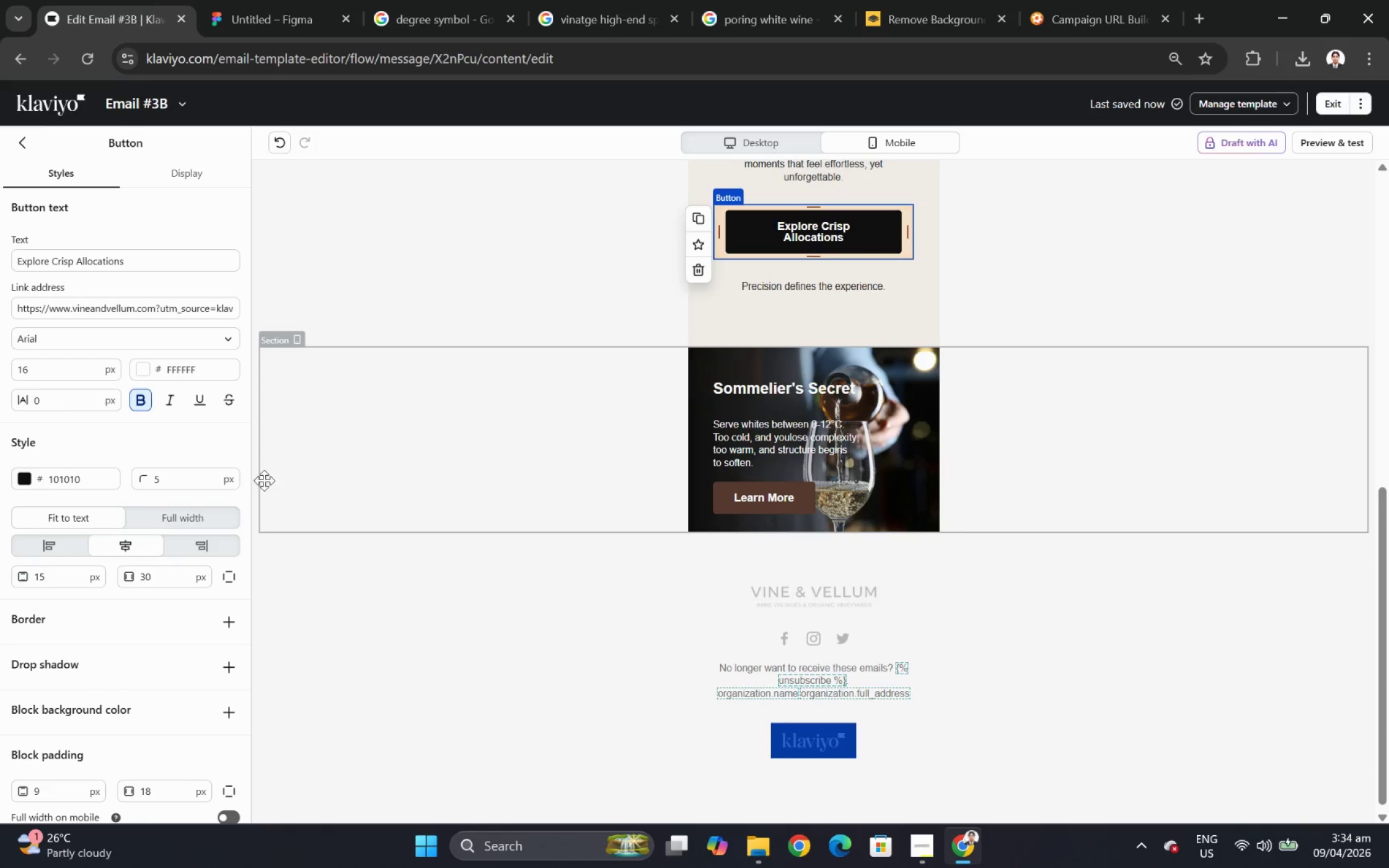 
left_click([234, 807])
 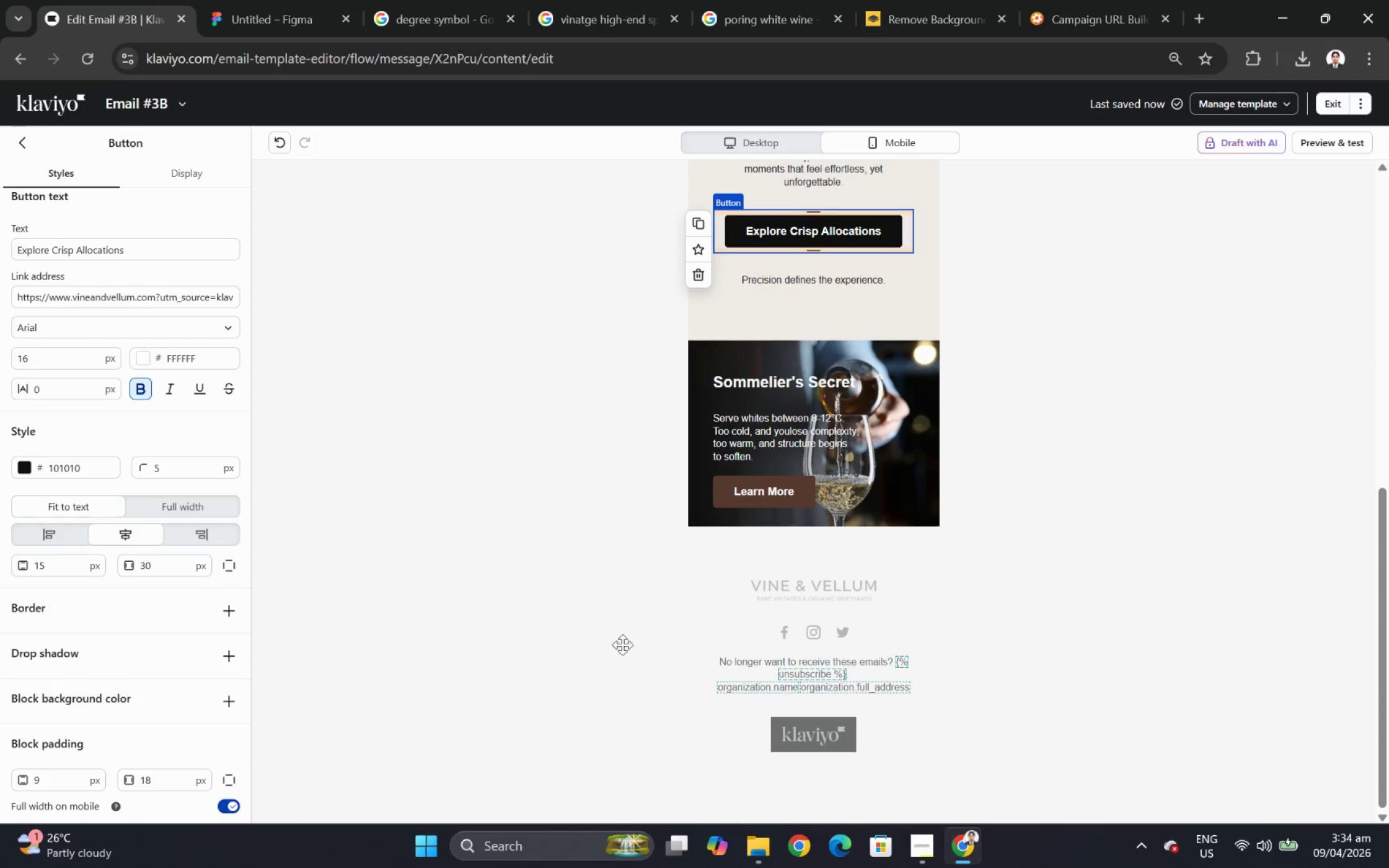 
scroll: coordinate [200, 576], scroll_direction: down, amount: 4.0
 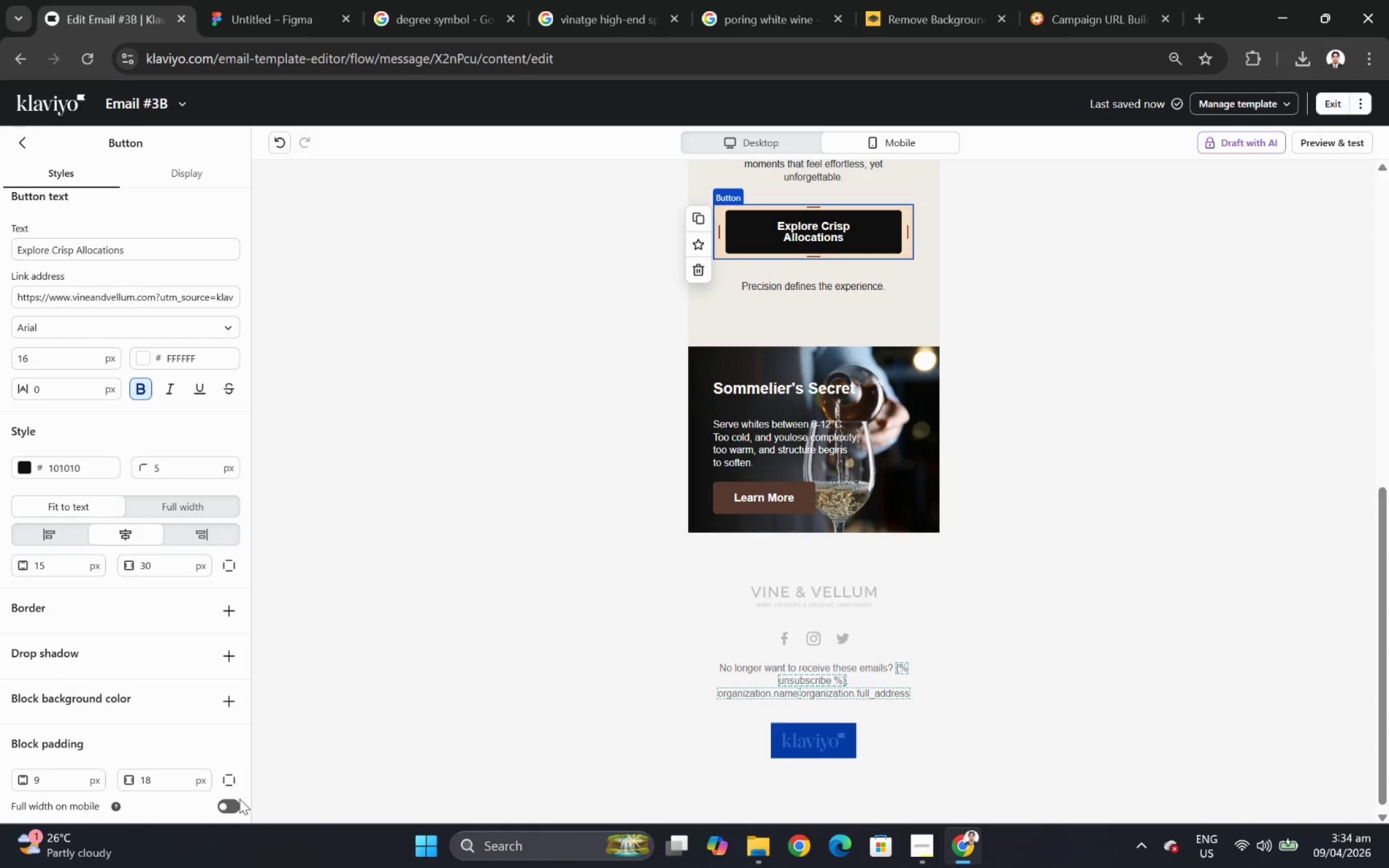 
left_click([1274, 504])
 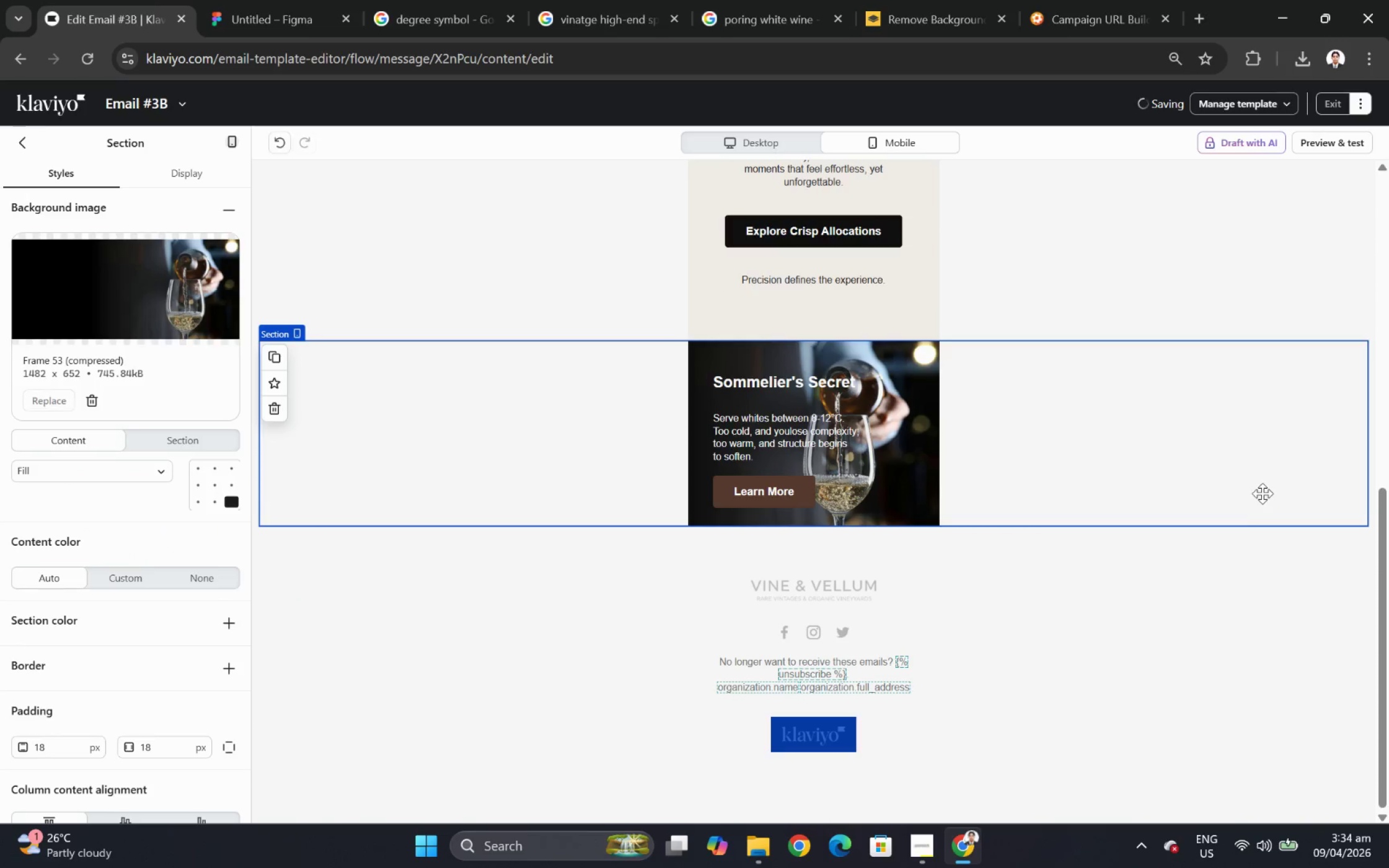 
left_click([900, 535])
 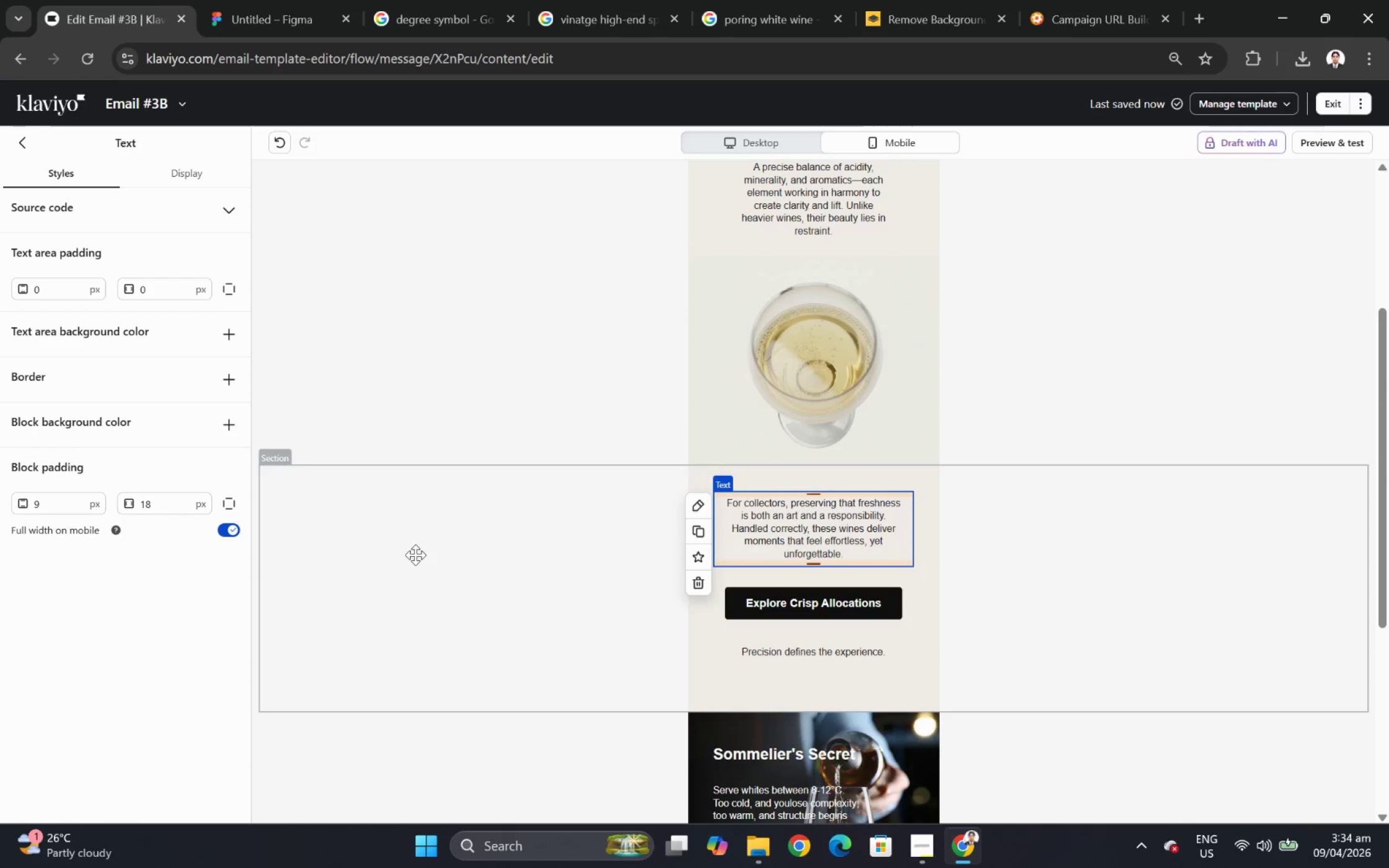 
scroll: coordinate [755, 397], scroll_direction: up, amount: 9.0
 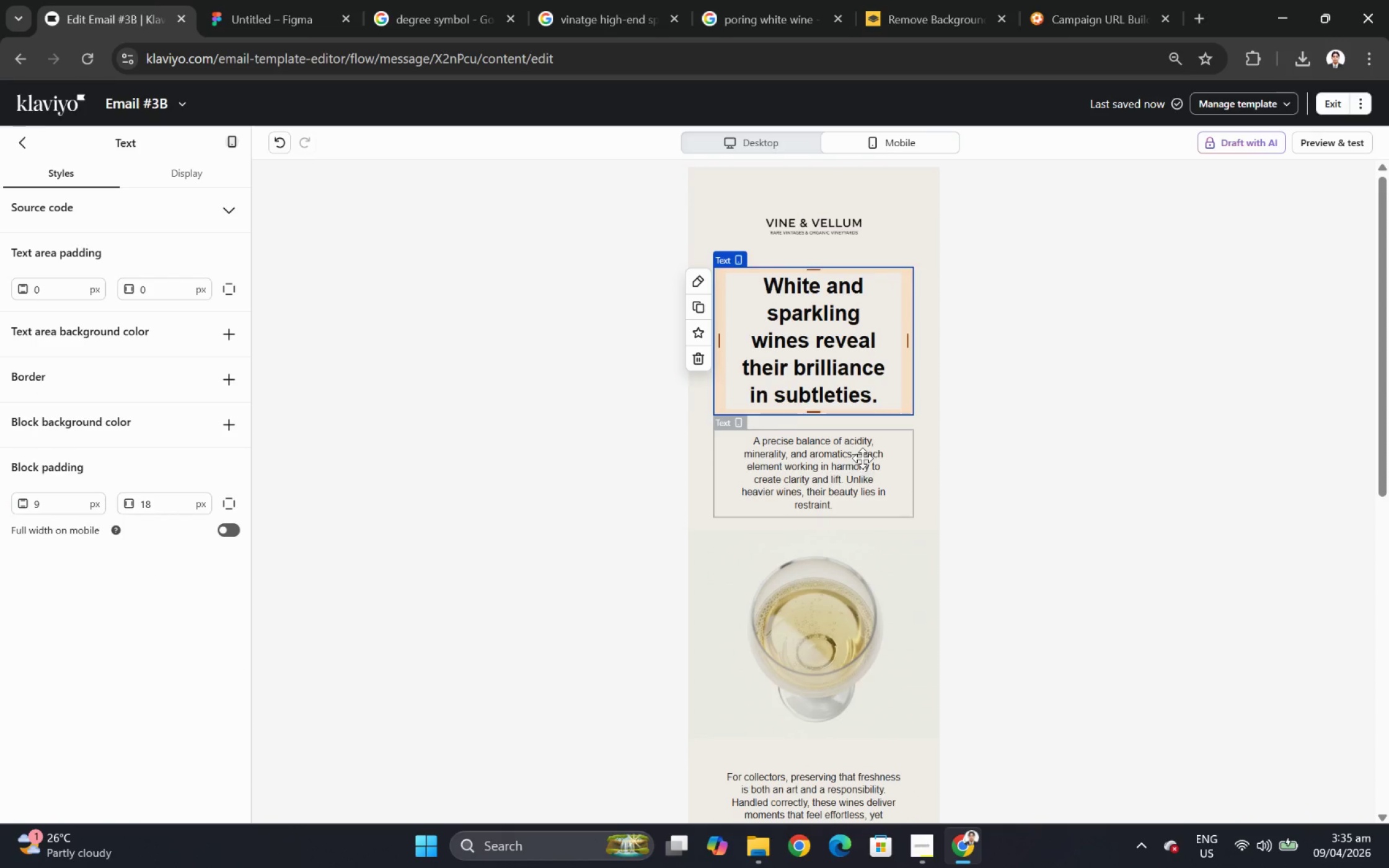 
left_click([858, 610])
 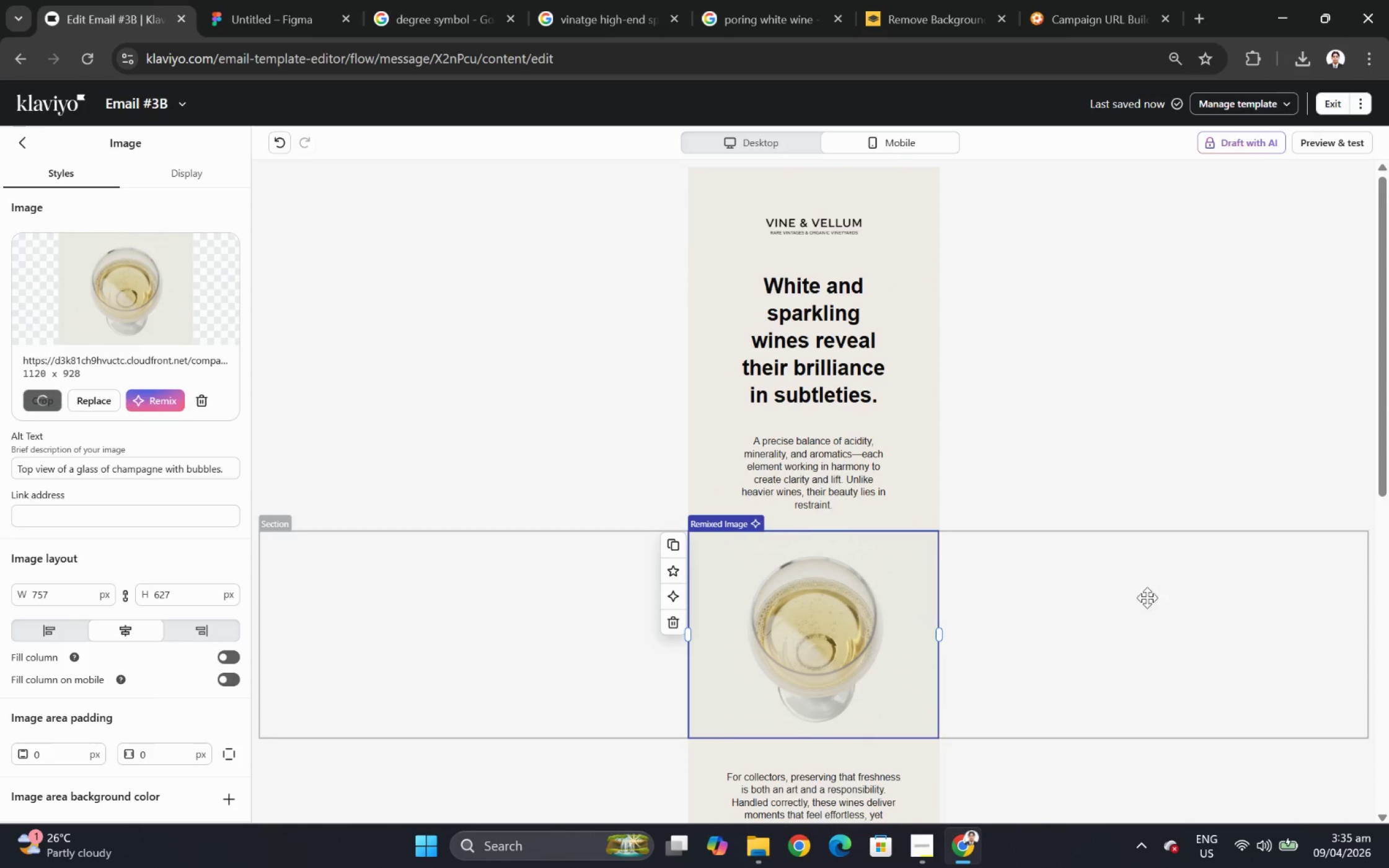 
left_click([1054, 675])
 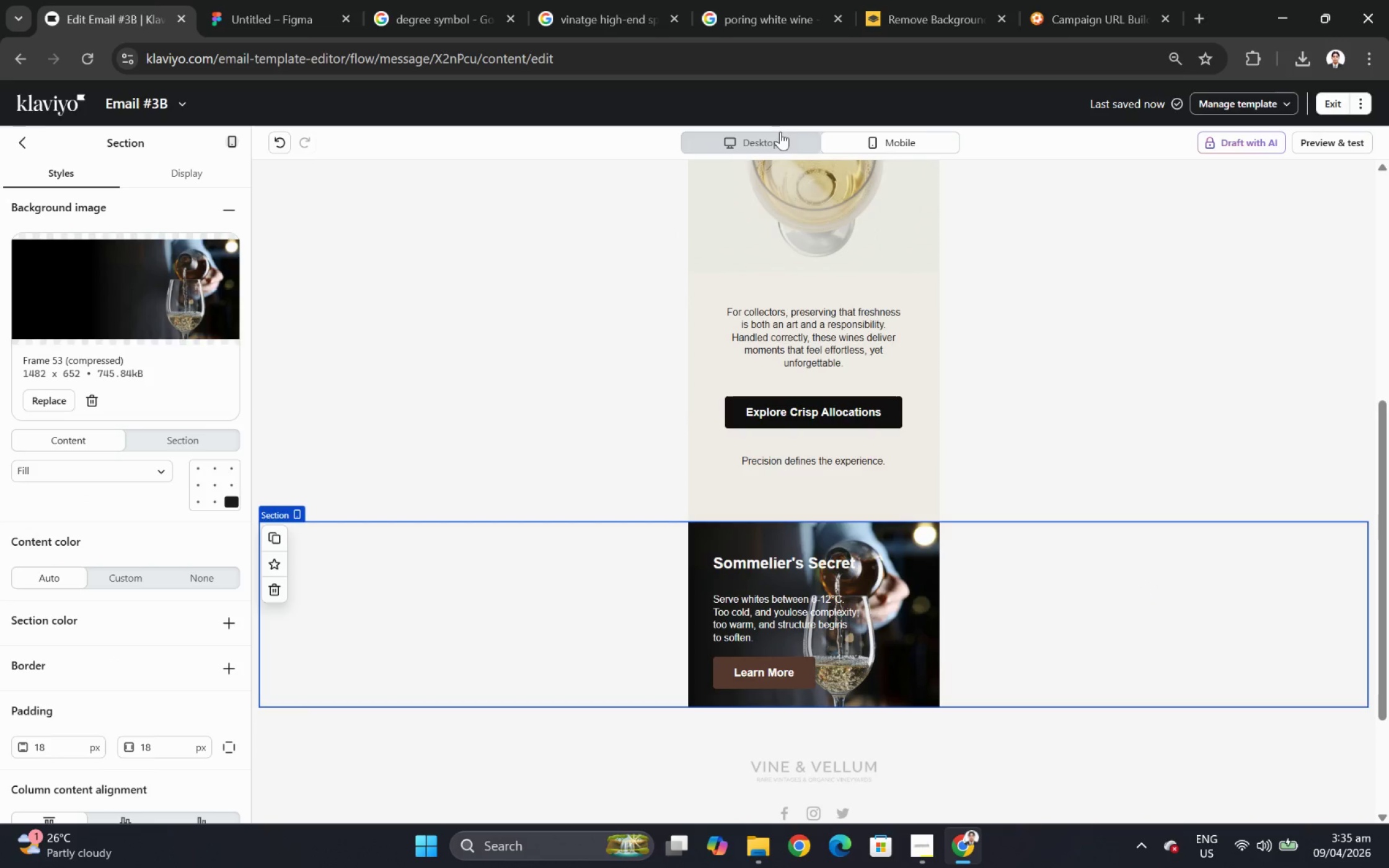 
left_click([770, 129])
 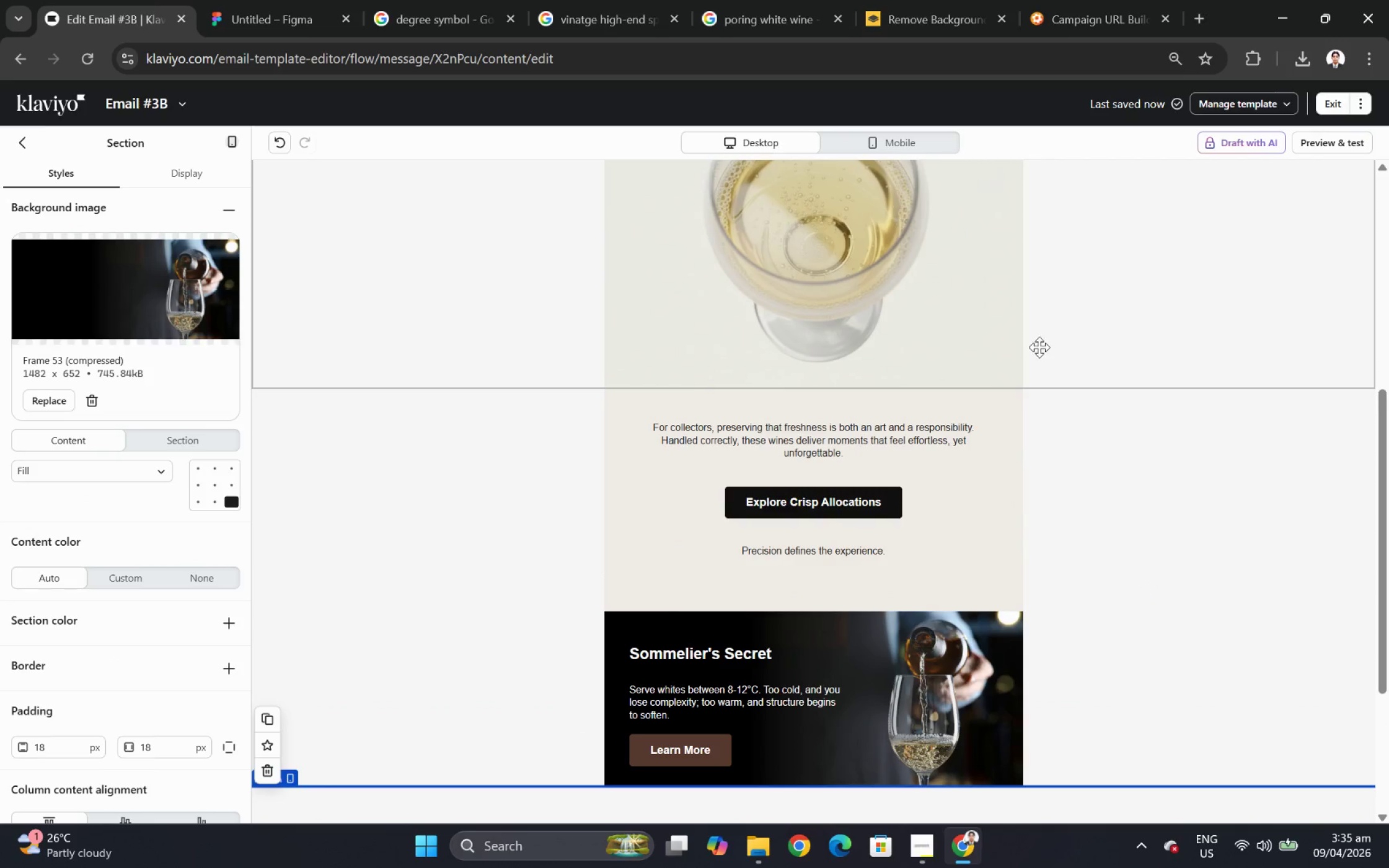 
scroll: coordinate [1154, 600], scroll_direction: down, amount: 5.0
 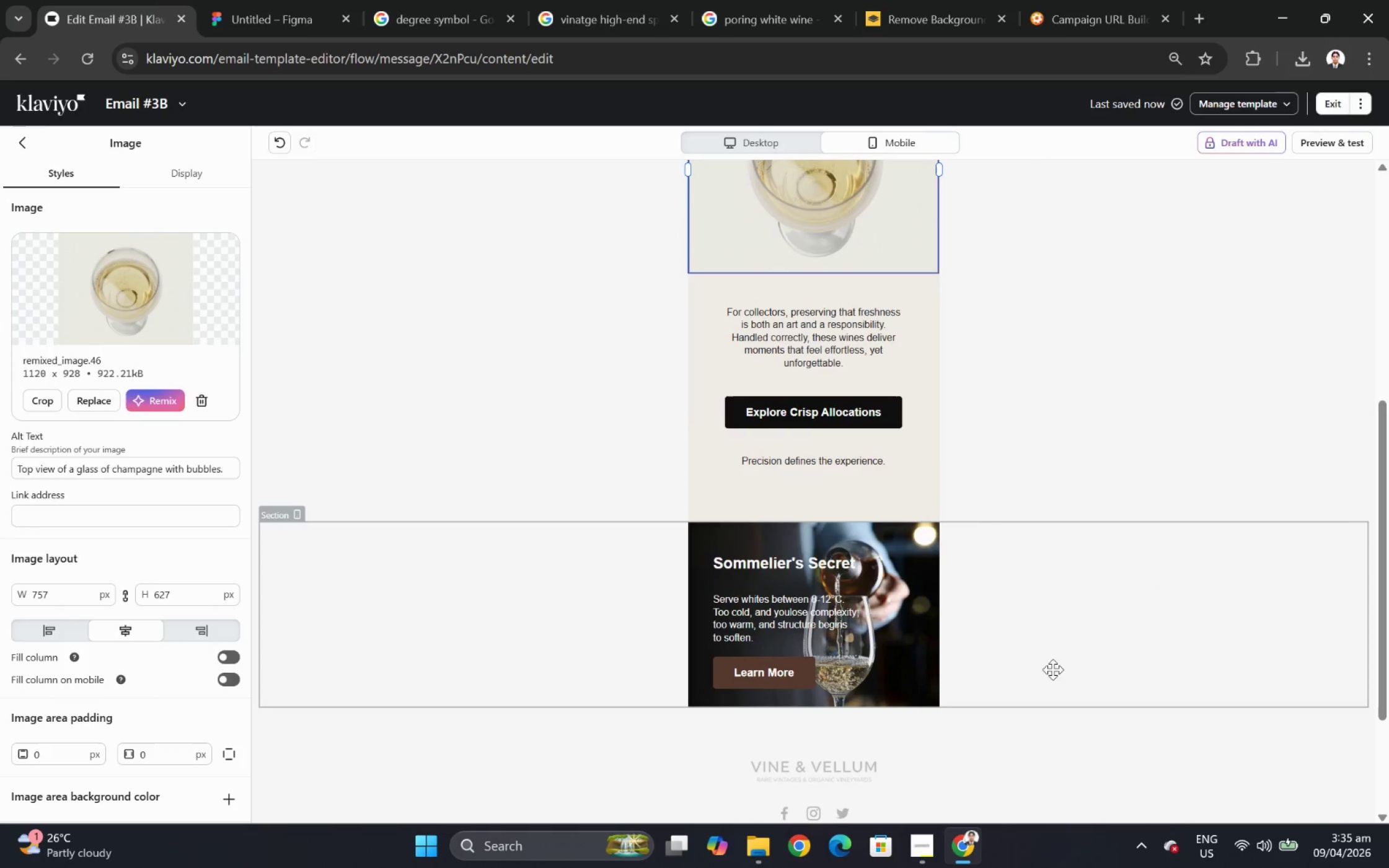 
hold_key(key=ControlLeft, duration=1.12)
scroll: coordinate [1116, 543], scroll_direction: down, amount: 8.0
 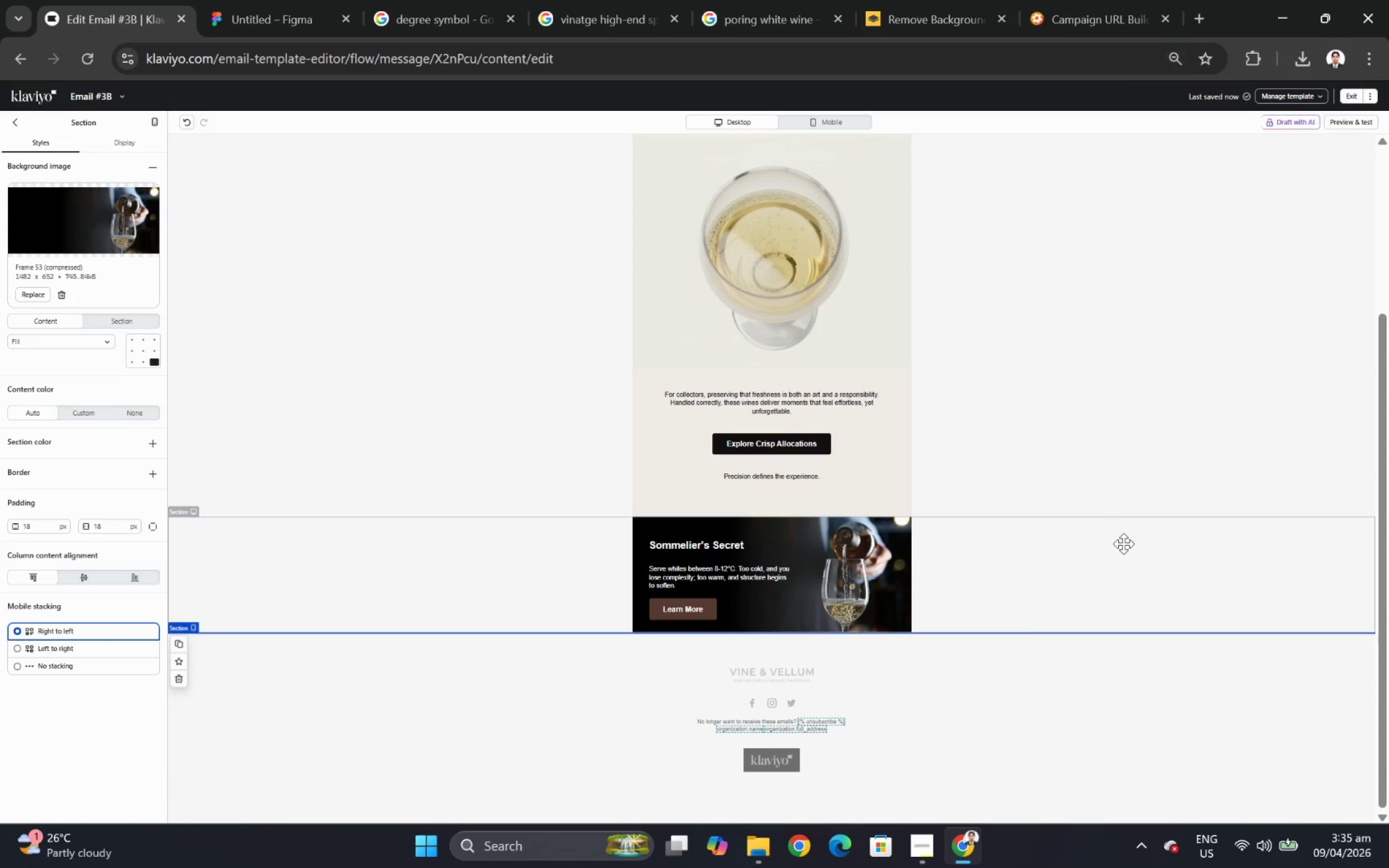 
scroll: coordinate [1134, 547], scroll_direction: up, amount: 4.0
 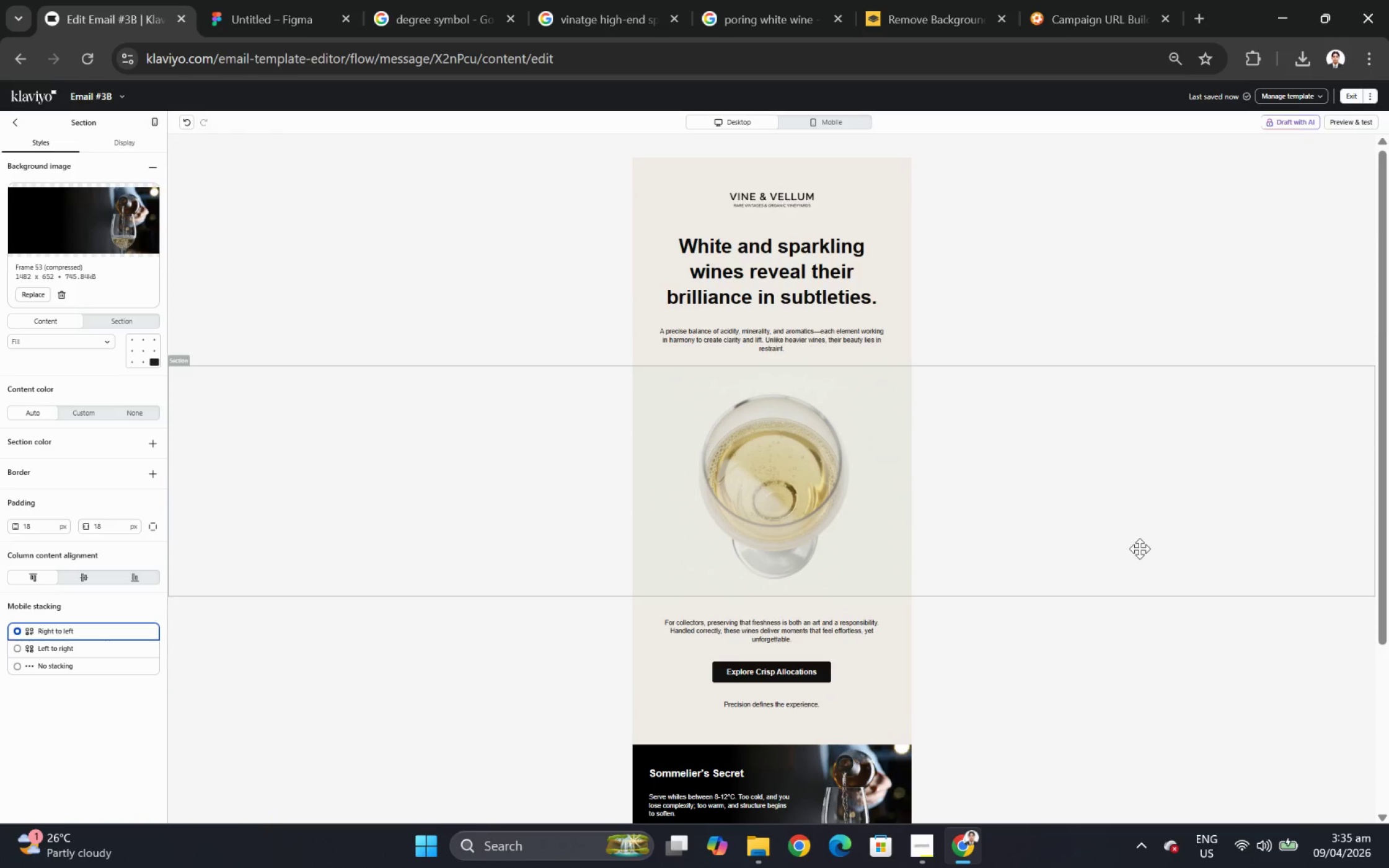 
left_click([1091, 663])
 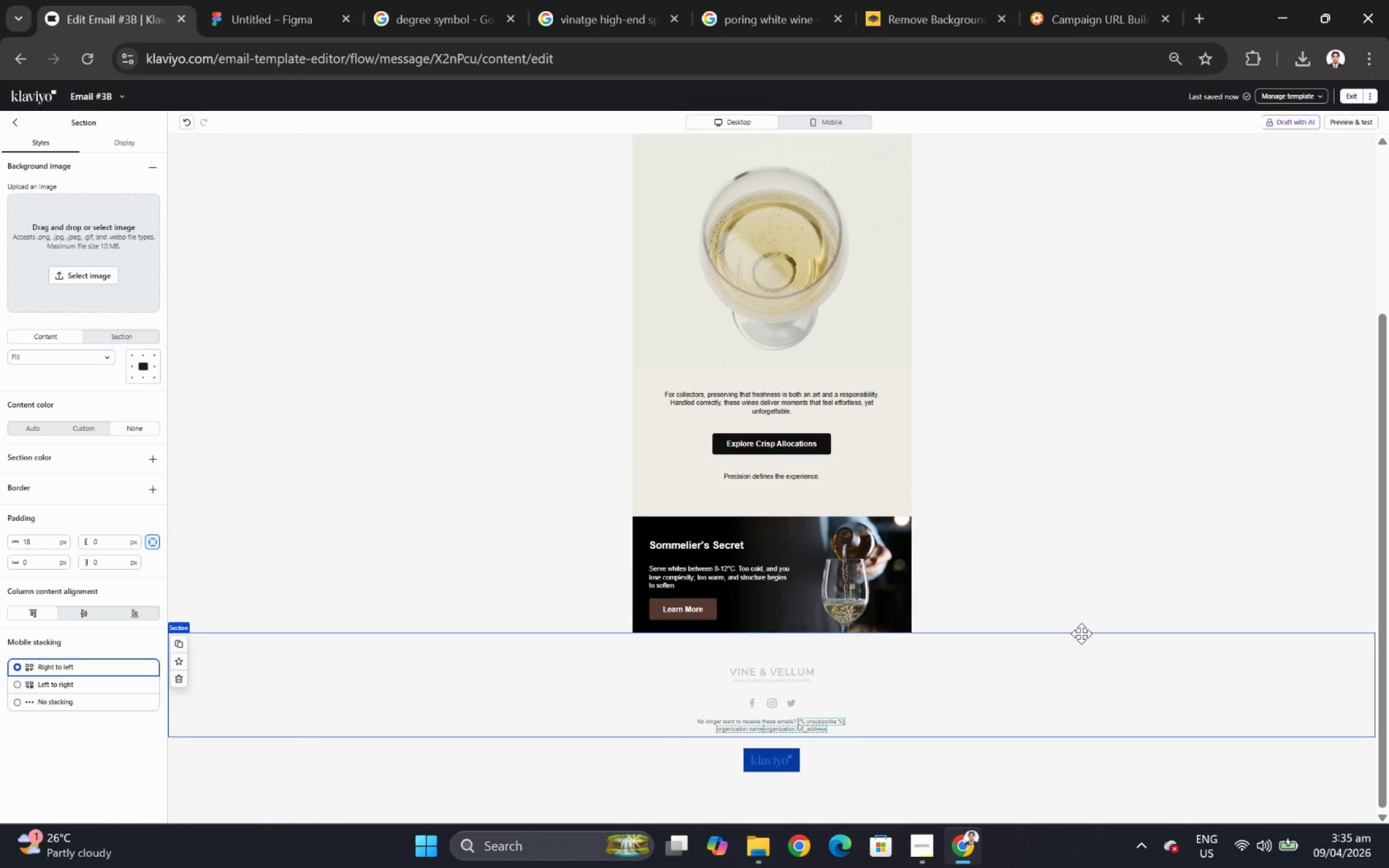 
scroll: coordinate [1139, 546], scroll_direction: down, amount: 4.0
 